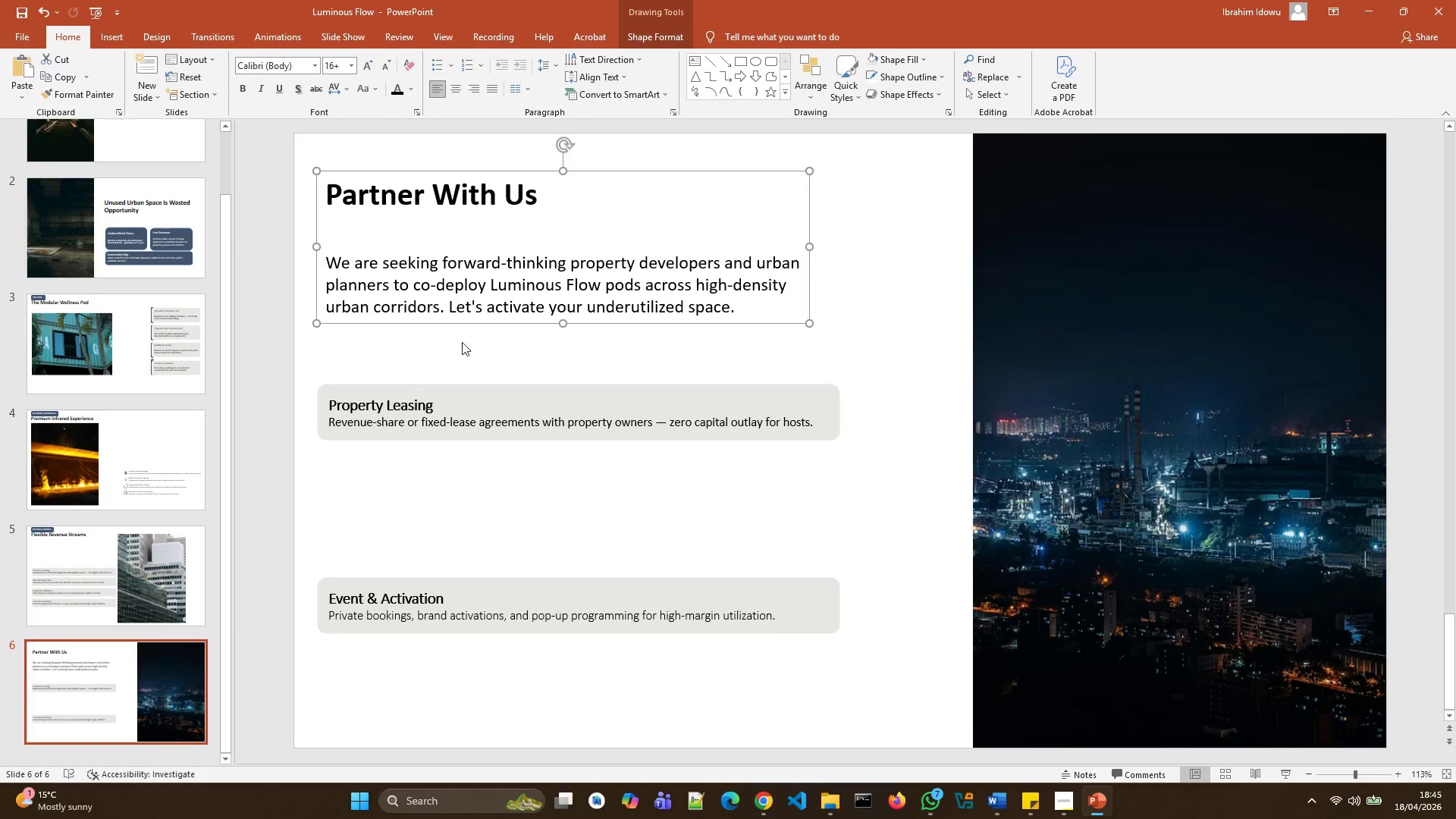 
left_click([453, 398])
 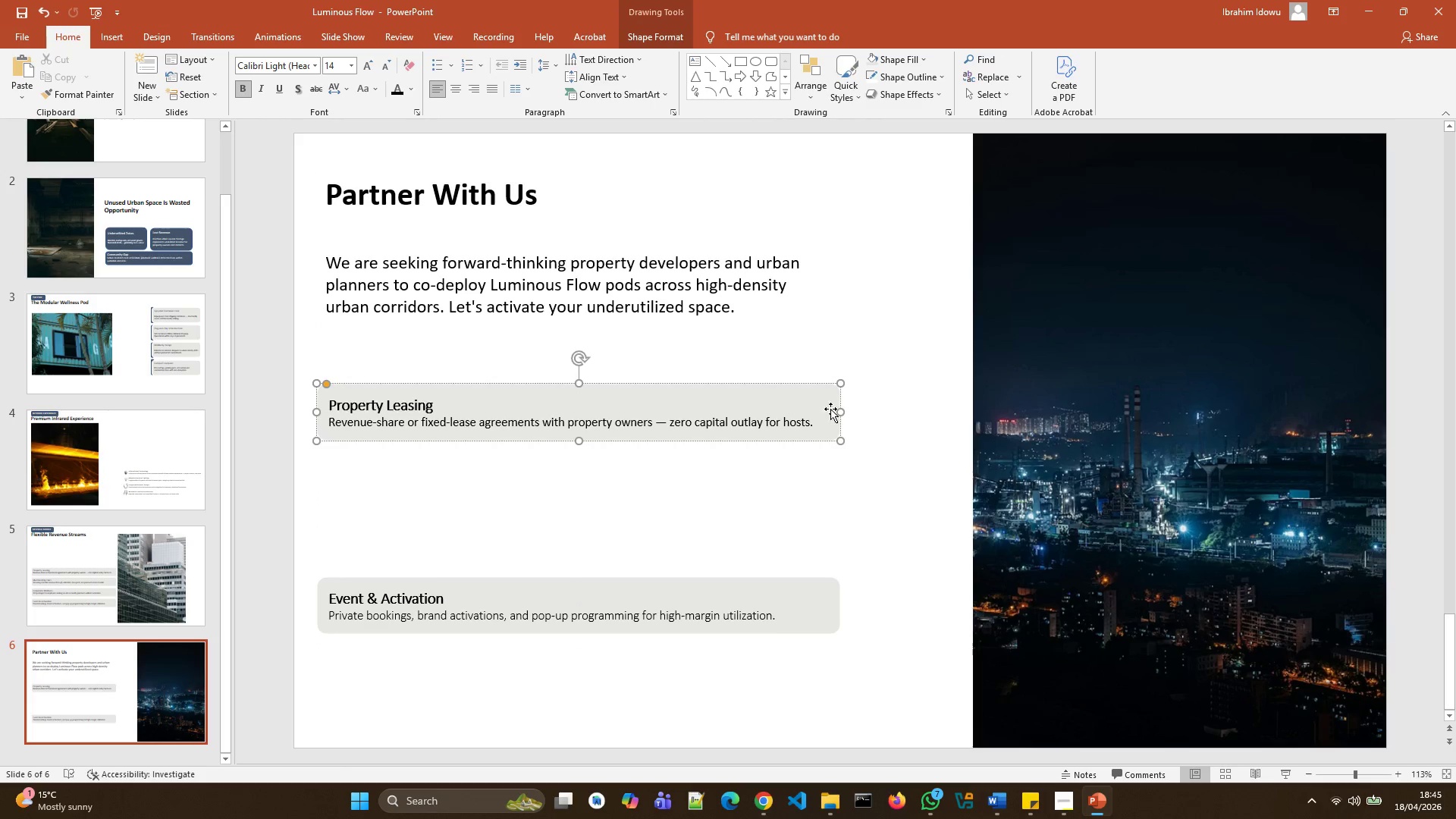 
left_click_drag(start_coordinate=[843, 412], to_coordinate=[576, 446])
 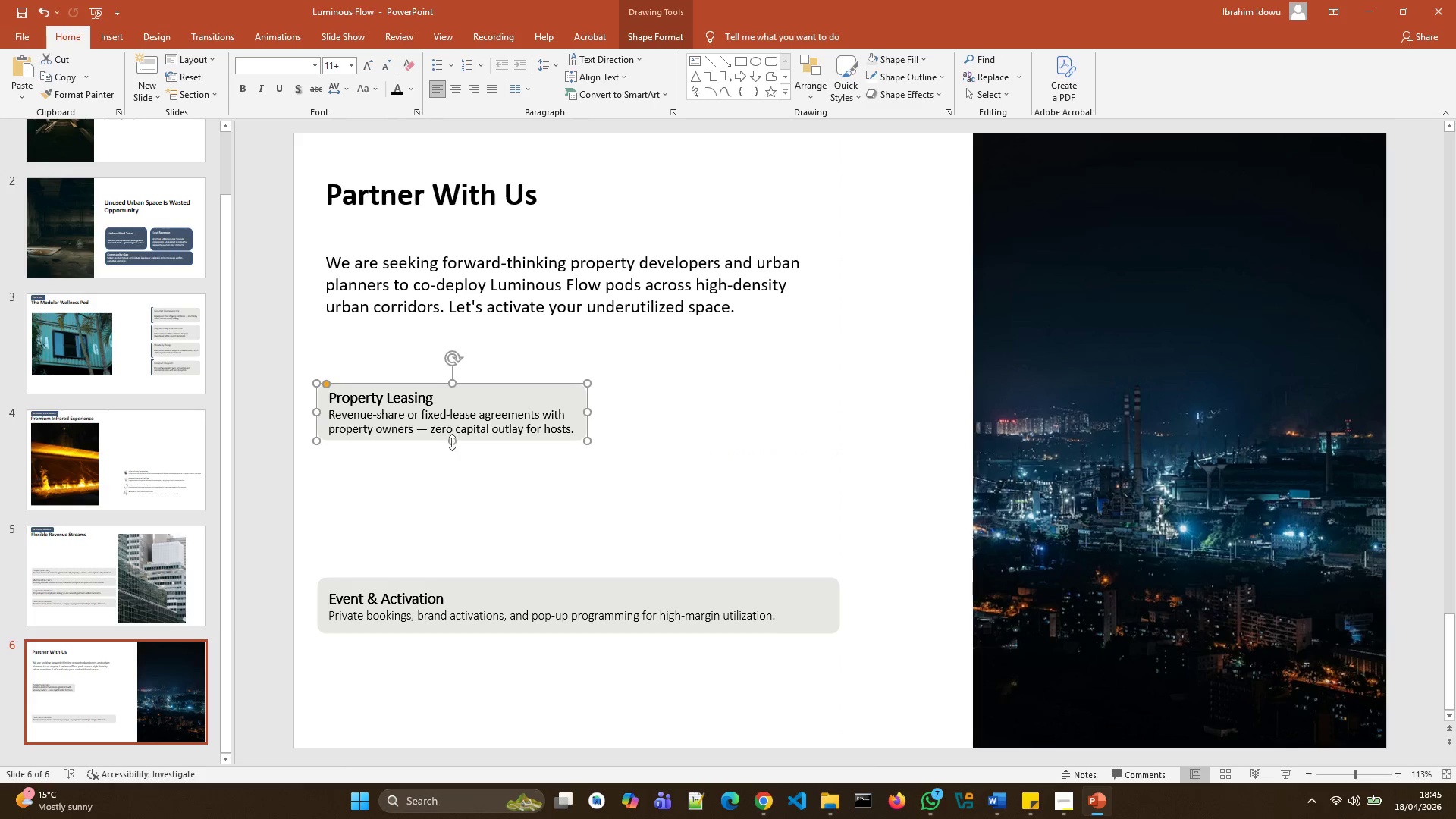 
left_click_drag(start_coordinate=[450, 442], to_coordinate=[448, 563])
 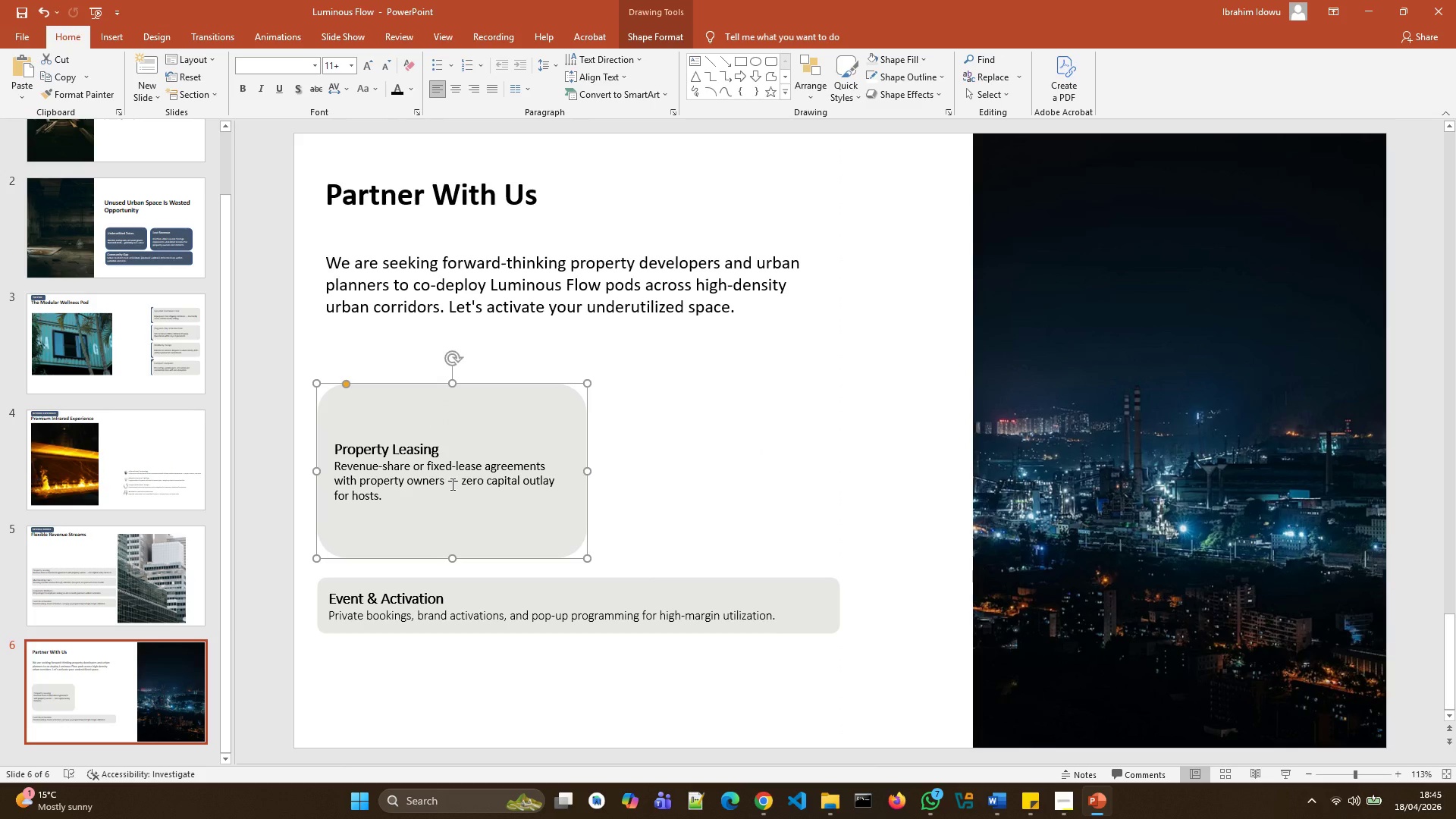 
left_click([451, 482])
 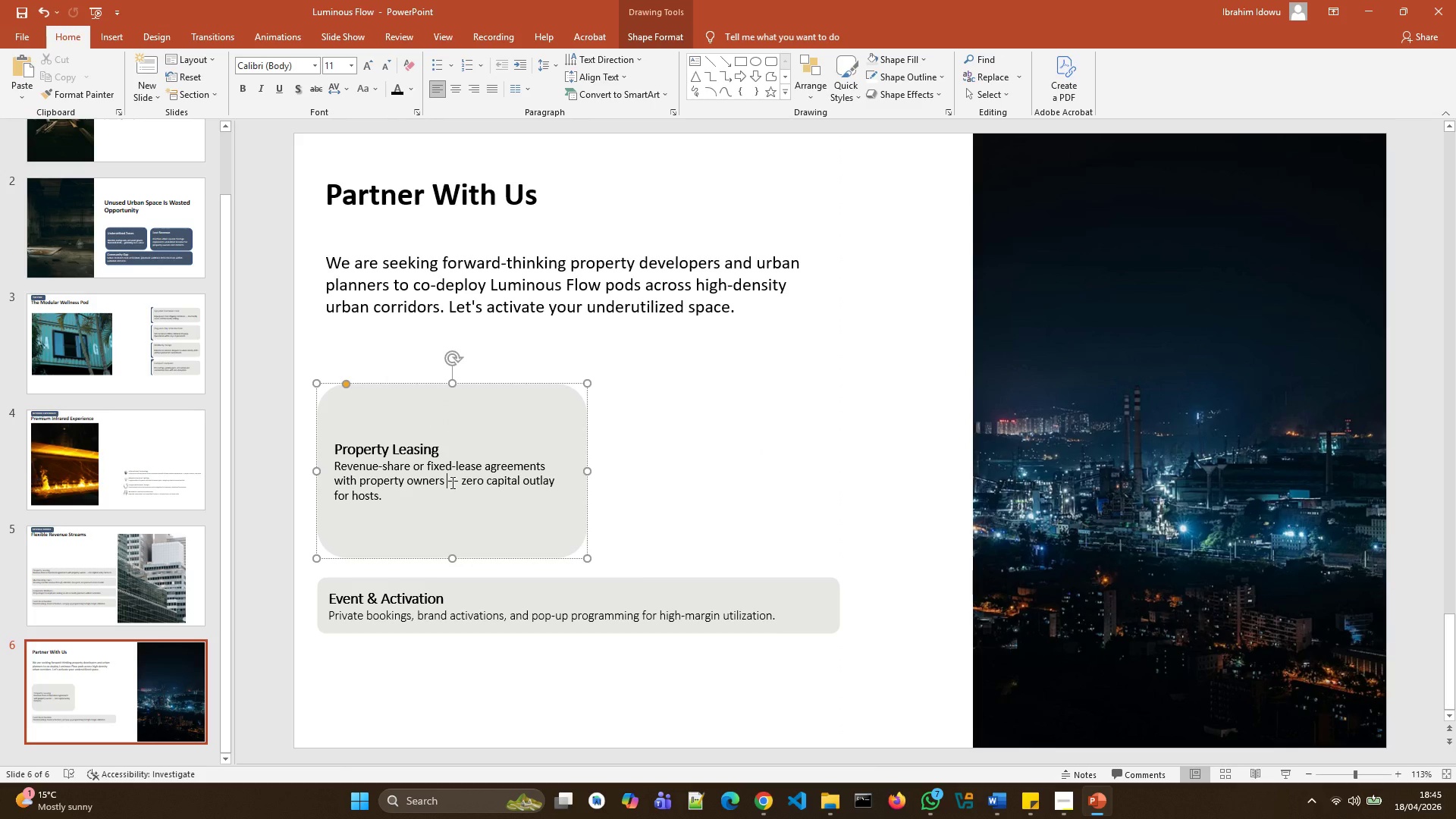 
key(Control+A)
 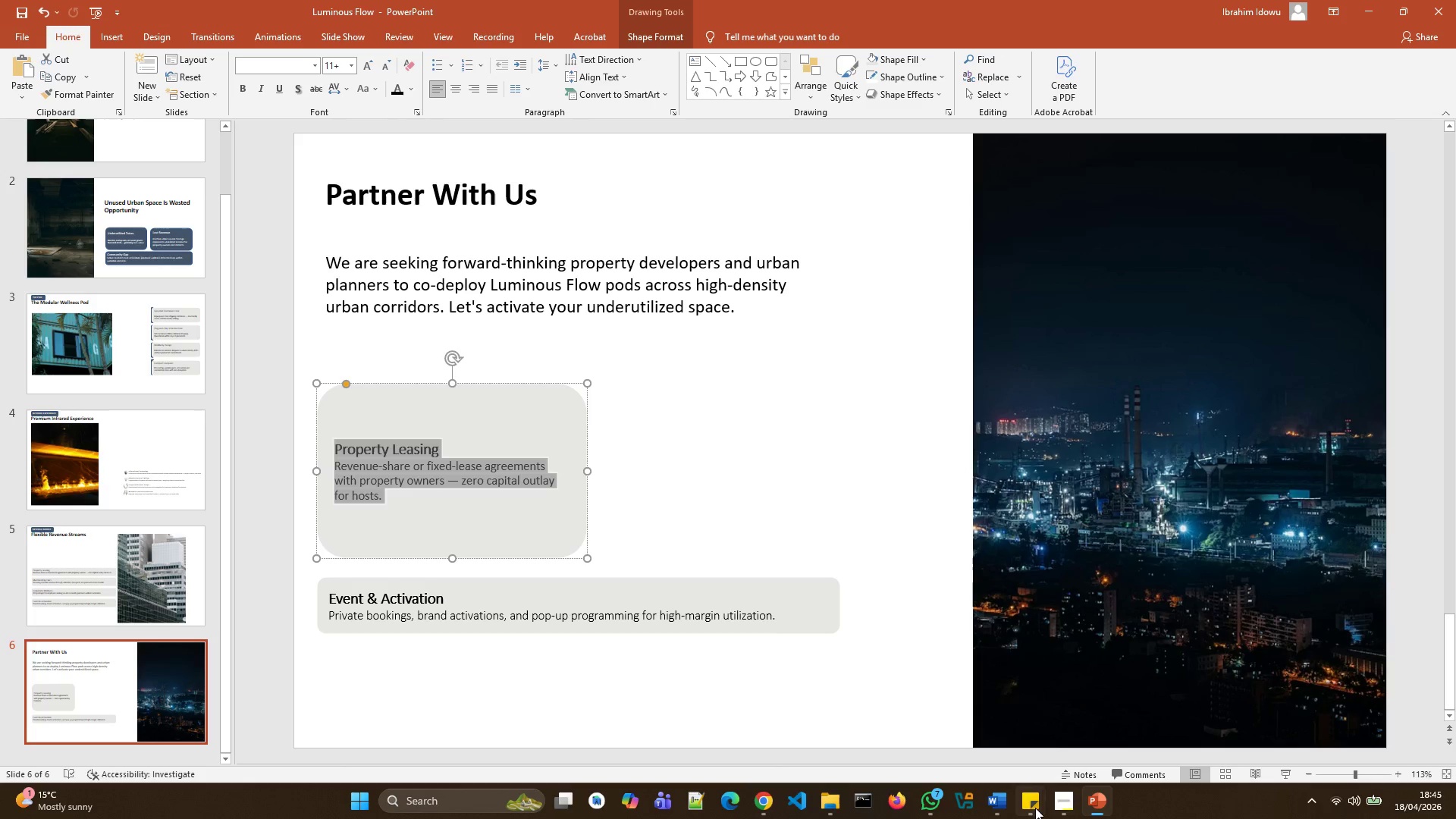 
left_click([1058, 748])
 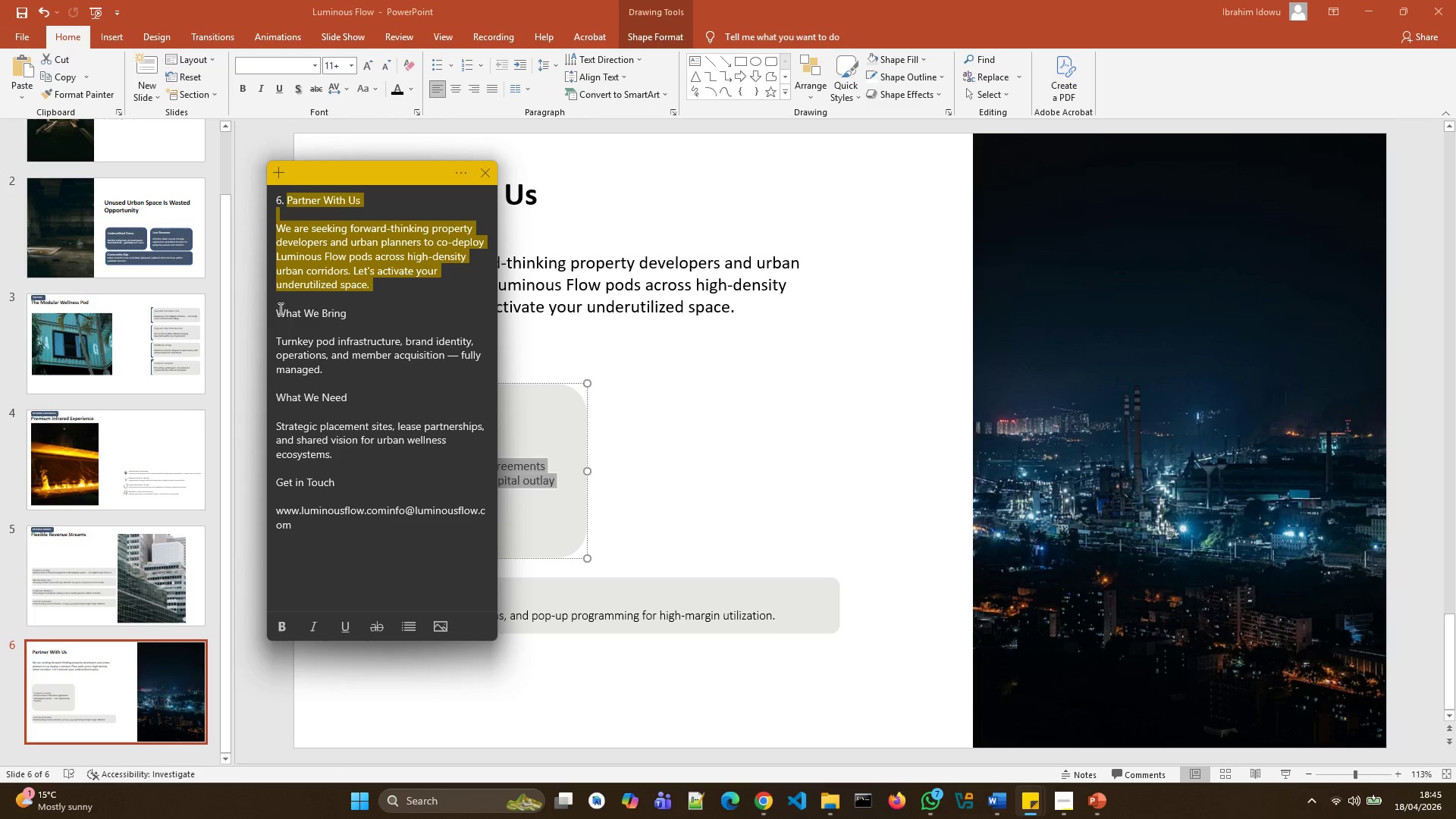 
left_click_drag(start_coordinate=[279, 315], to_coordinate=[340, 391])
 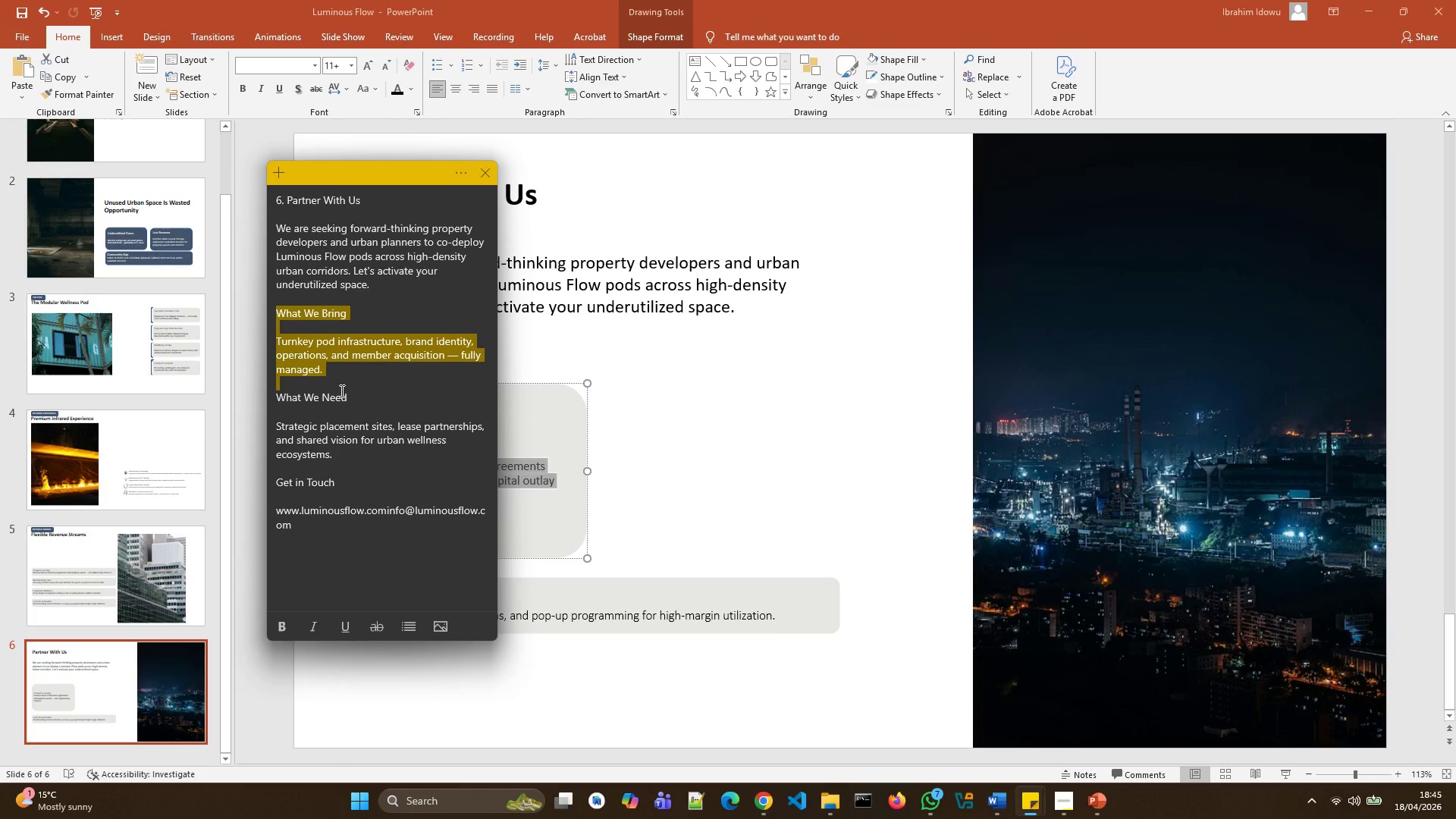 
key(Control+C)
 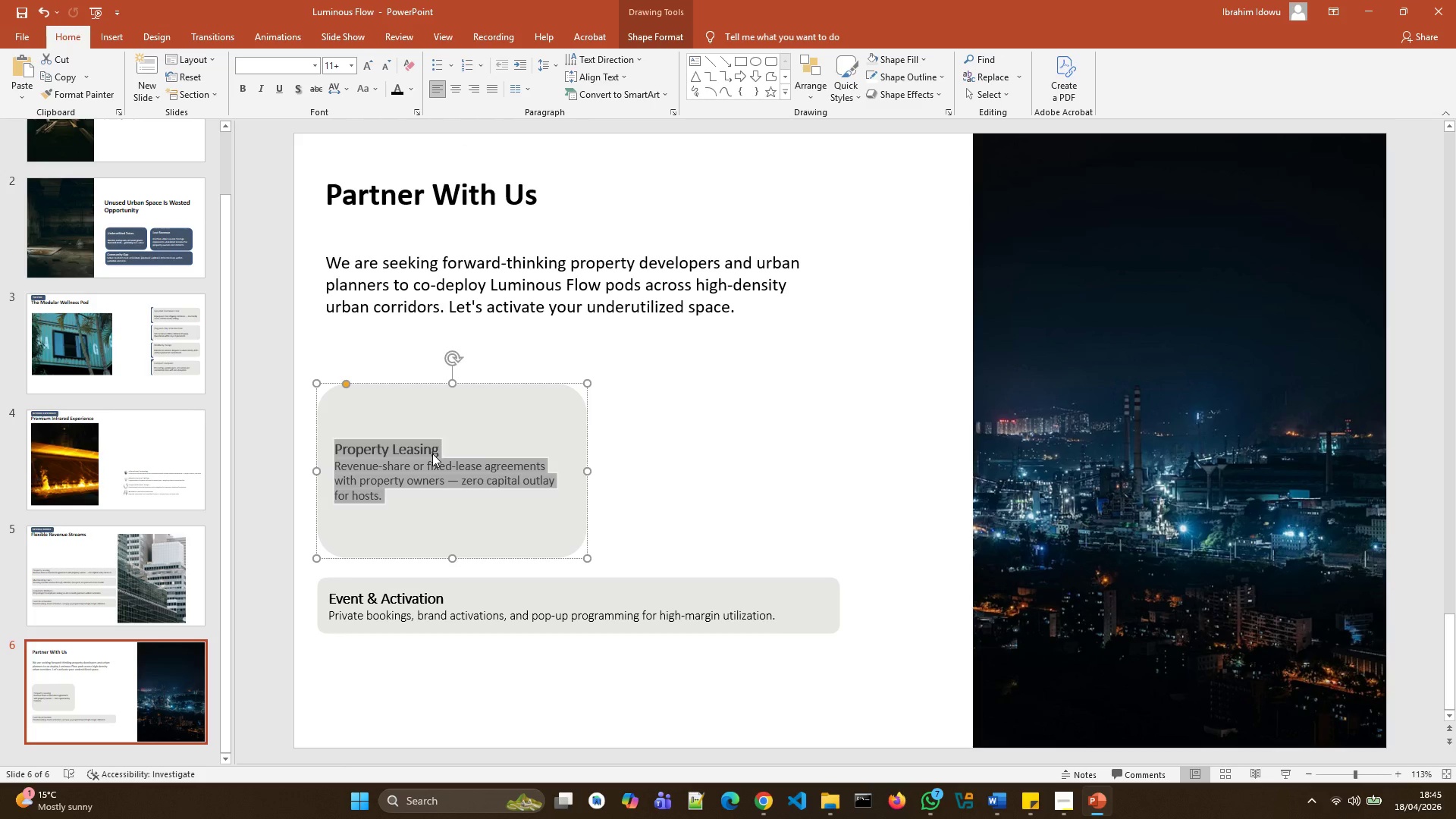 
key(Control+V)
 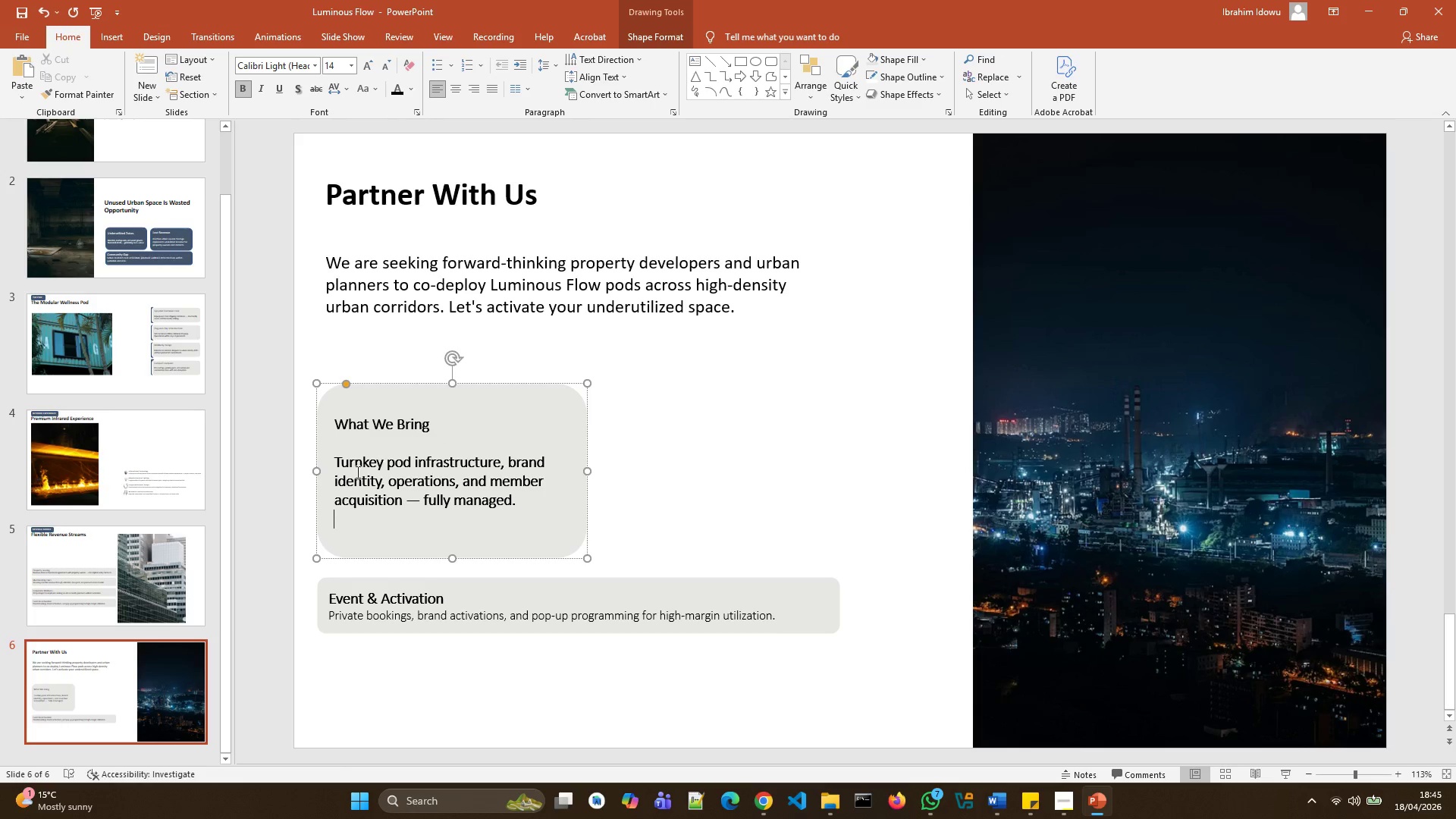 
left_click_drag(start_coordinate=[337, 457], to_coordinate=[550, 507])
 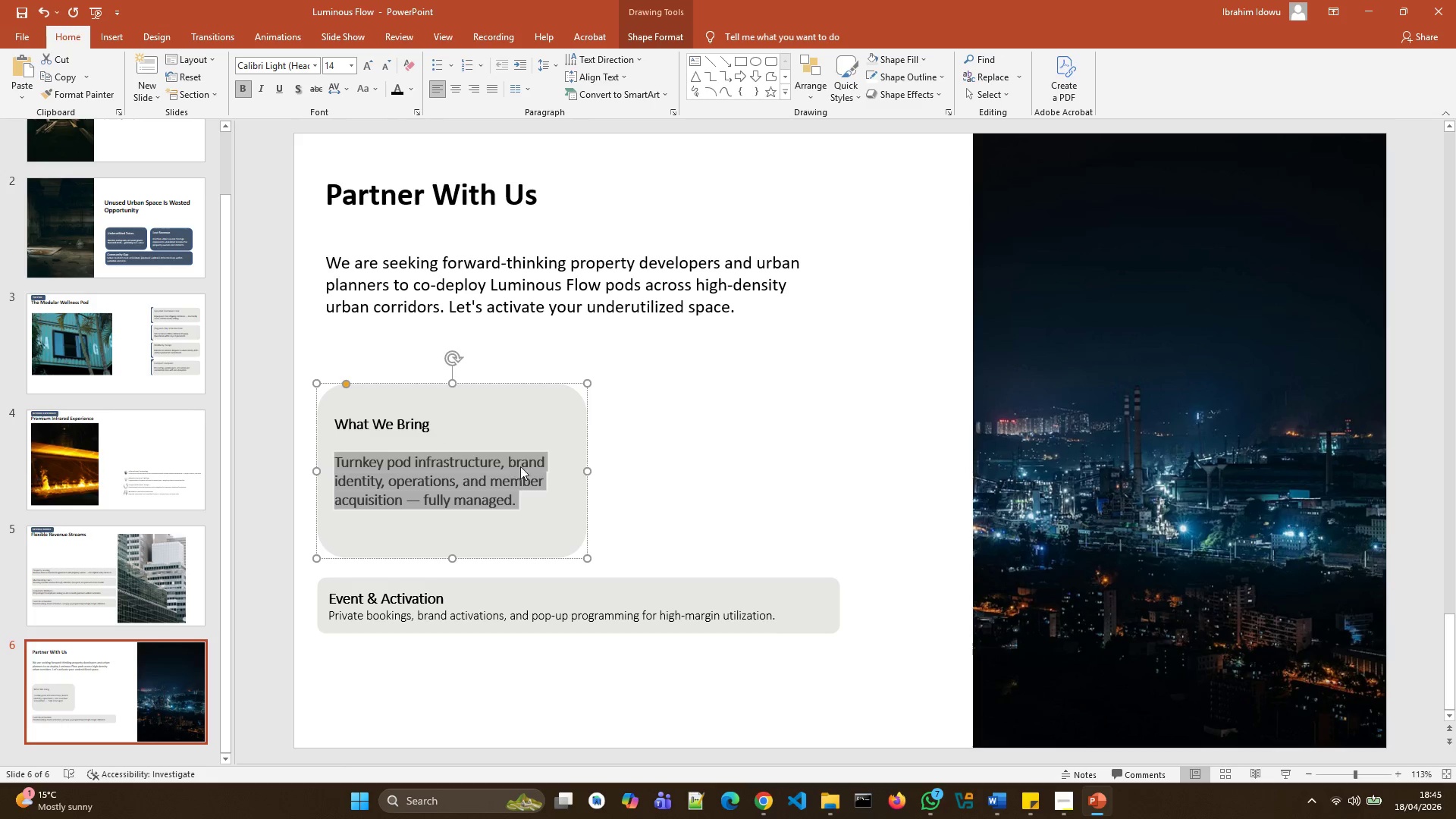 
mouse_move([529, 470])
 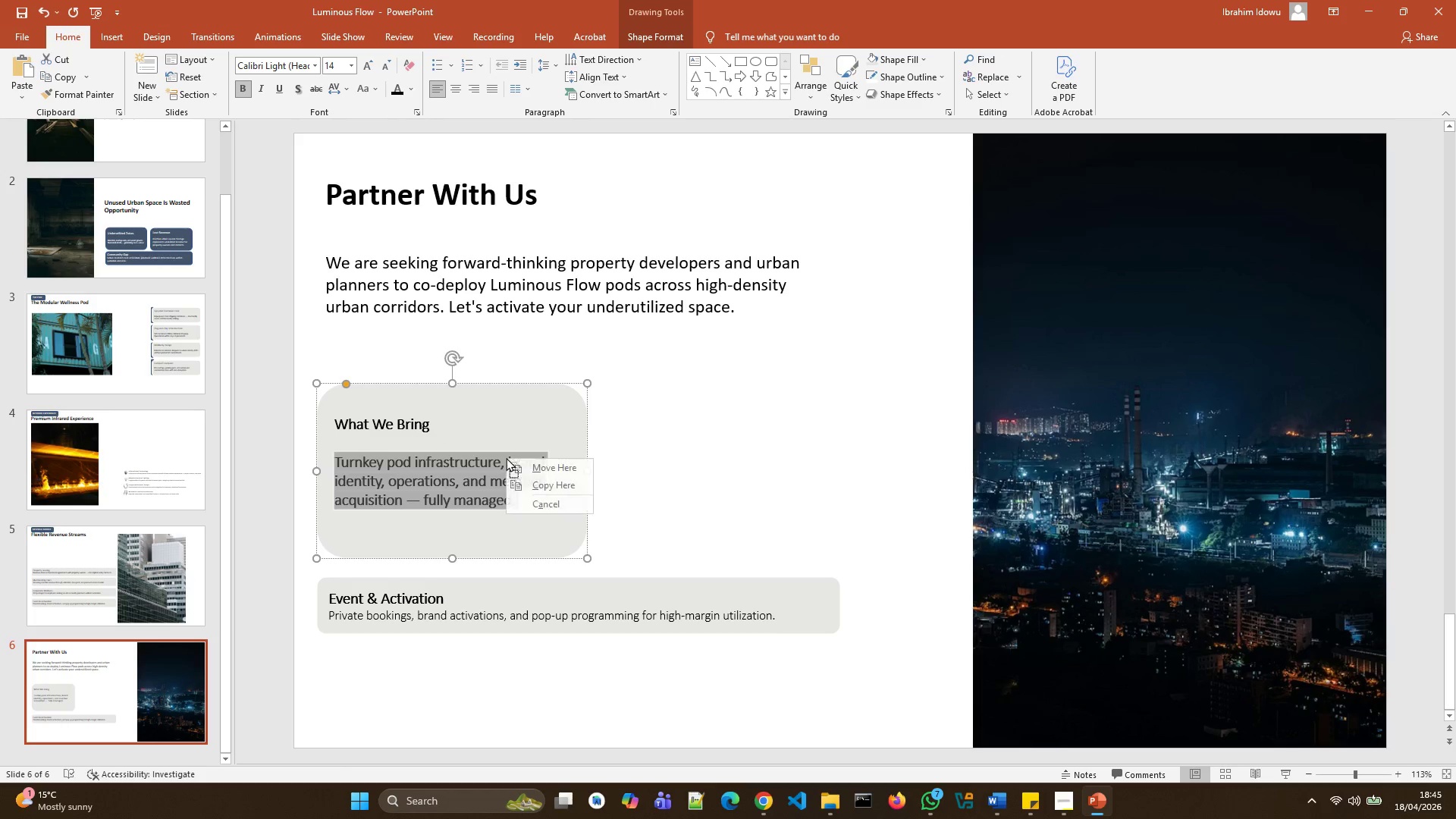 
right_click([450, 480])
 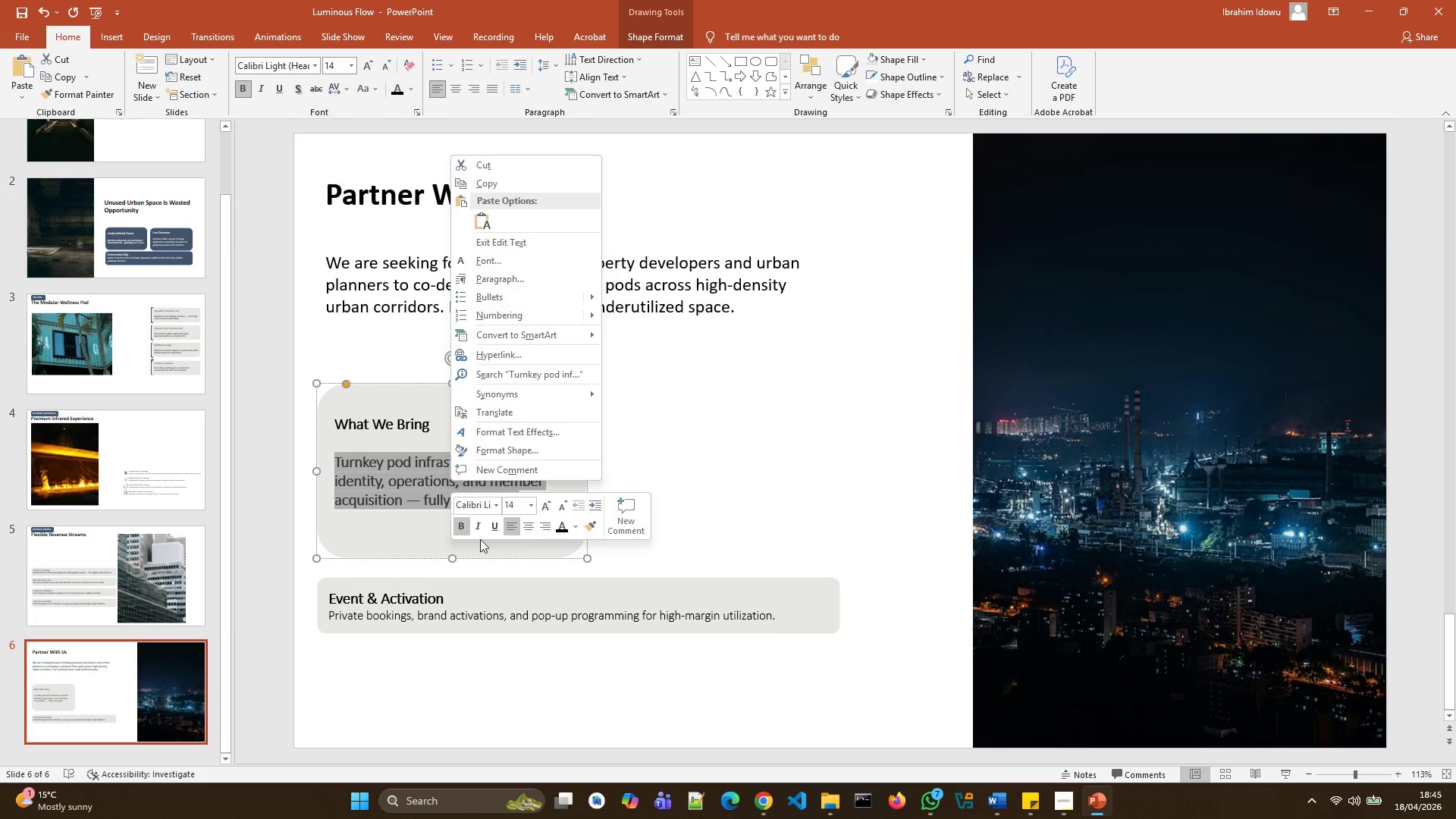 
left_click([464, 522])
 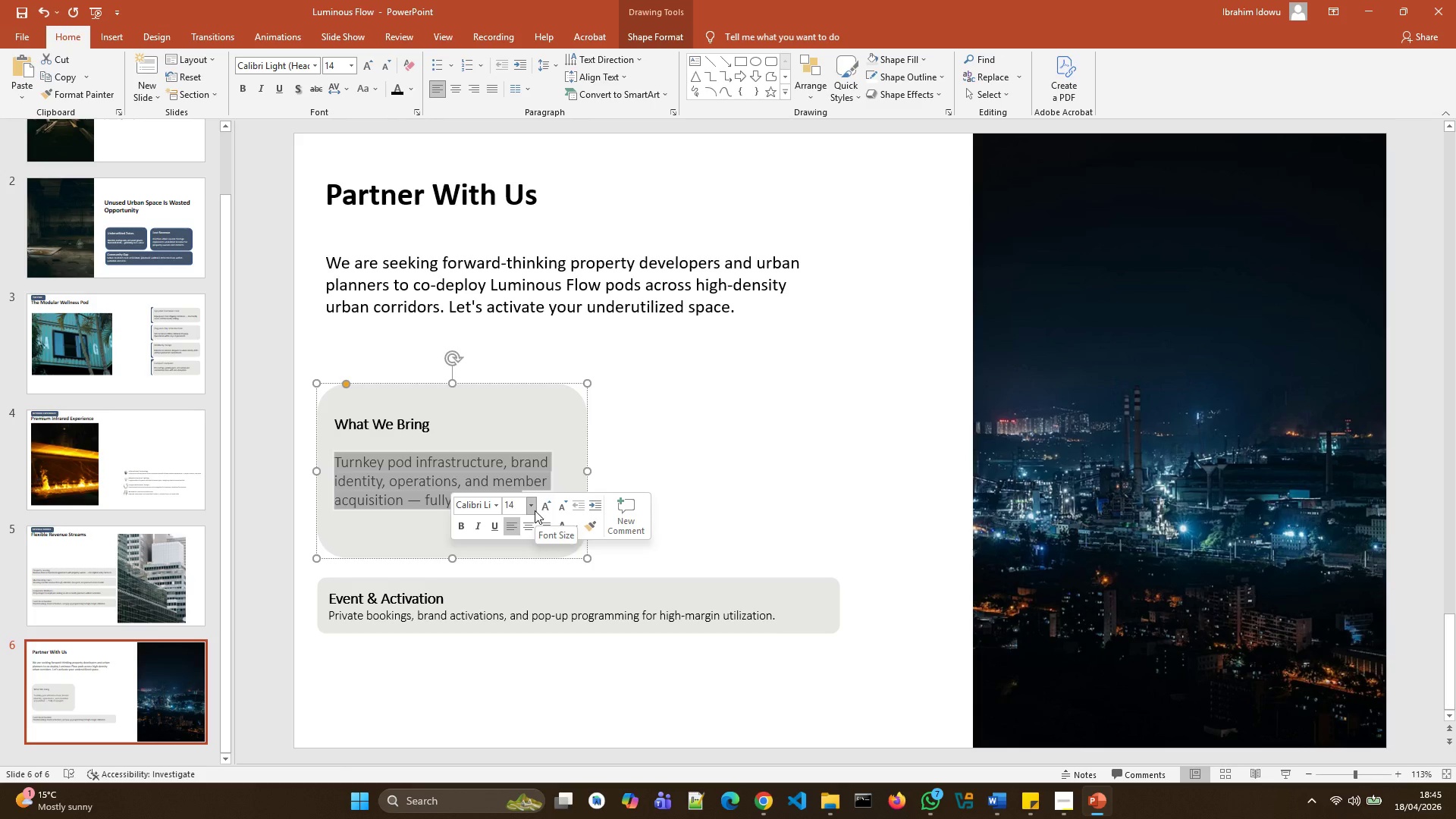 
left_click([545, 513])
 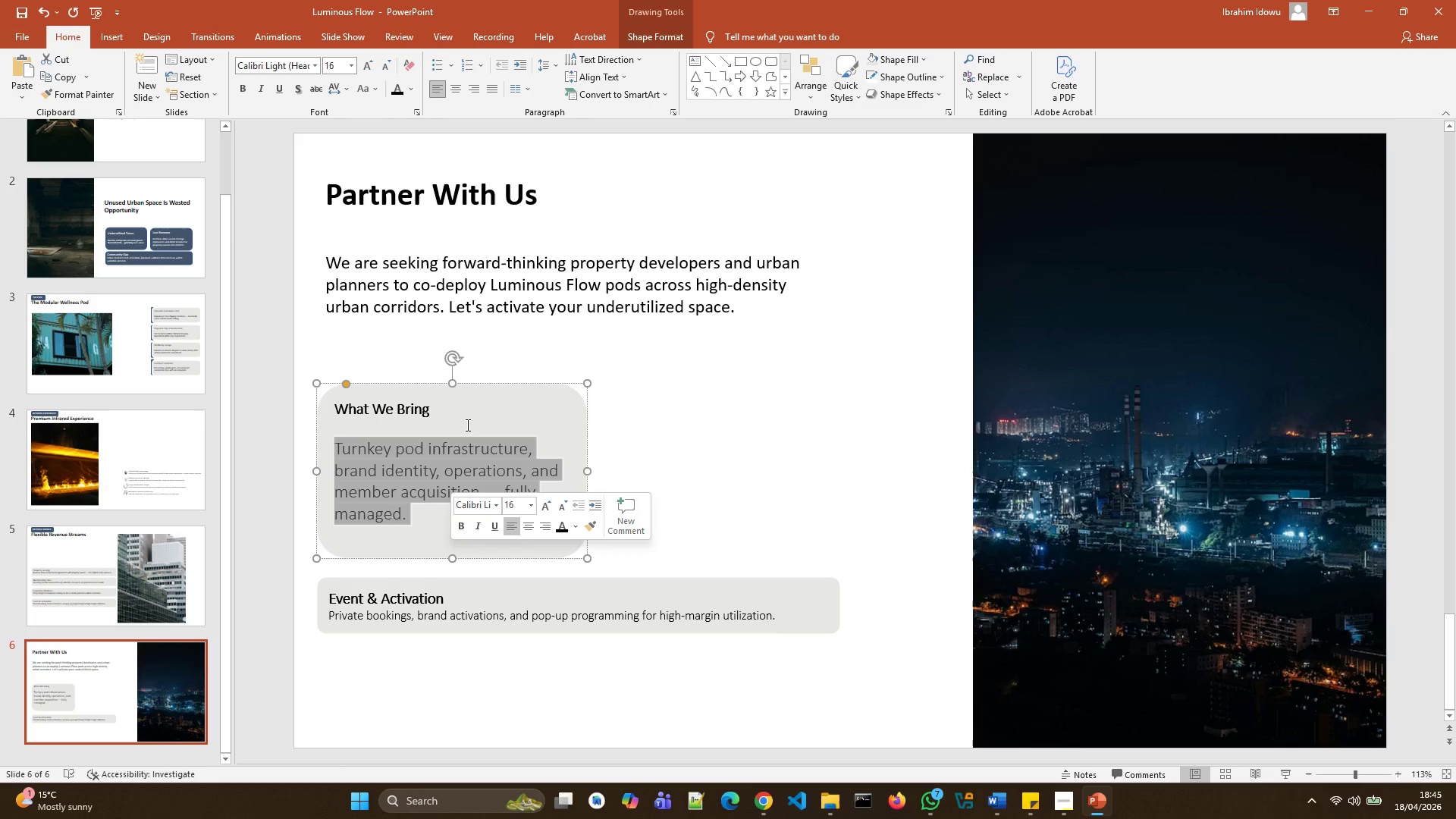 
left_click([457, 422])
 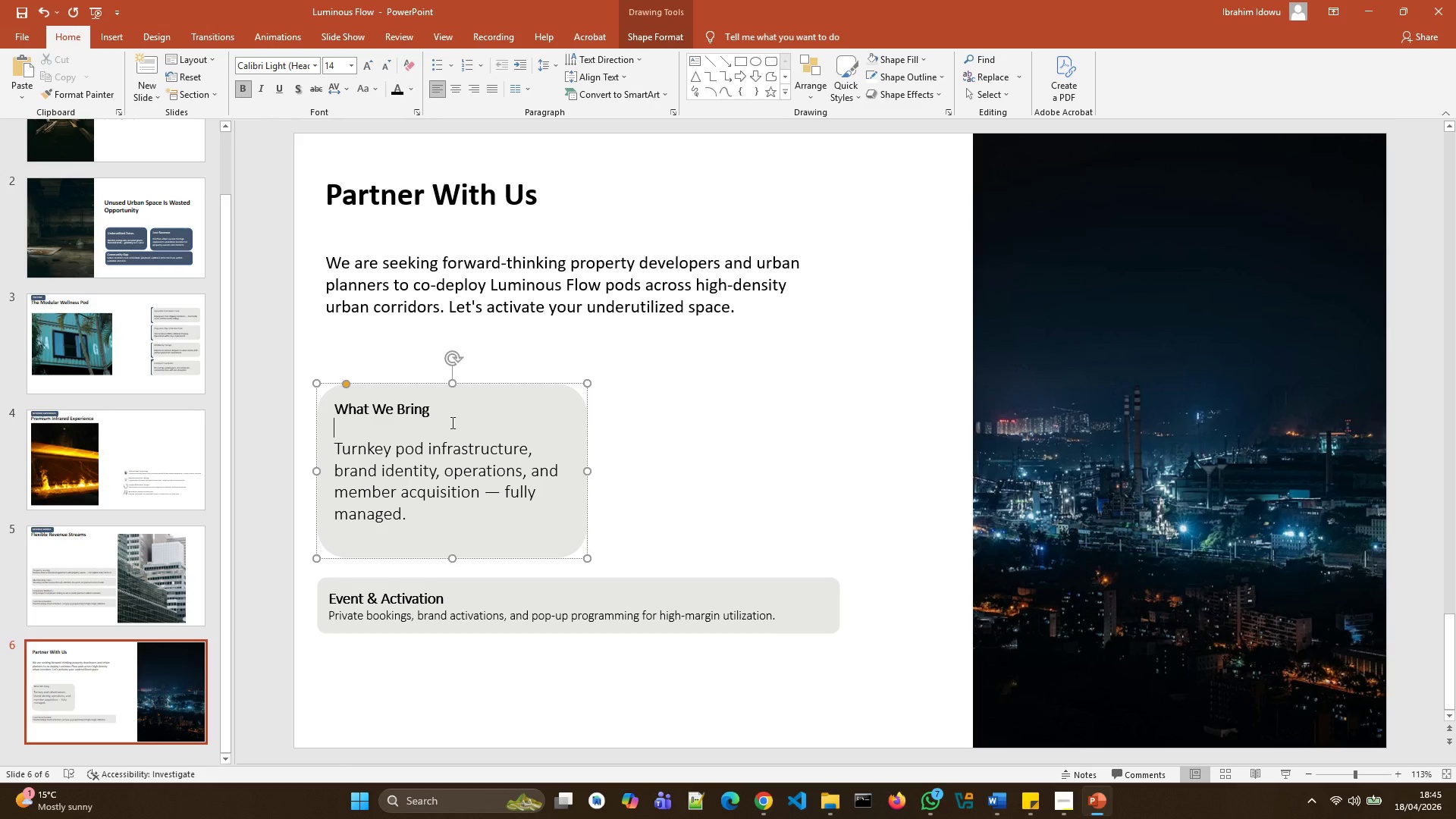 
left_click_drag(start_coordinate=[457, 422], to_coordinate=[353, 413])
 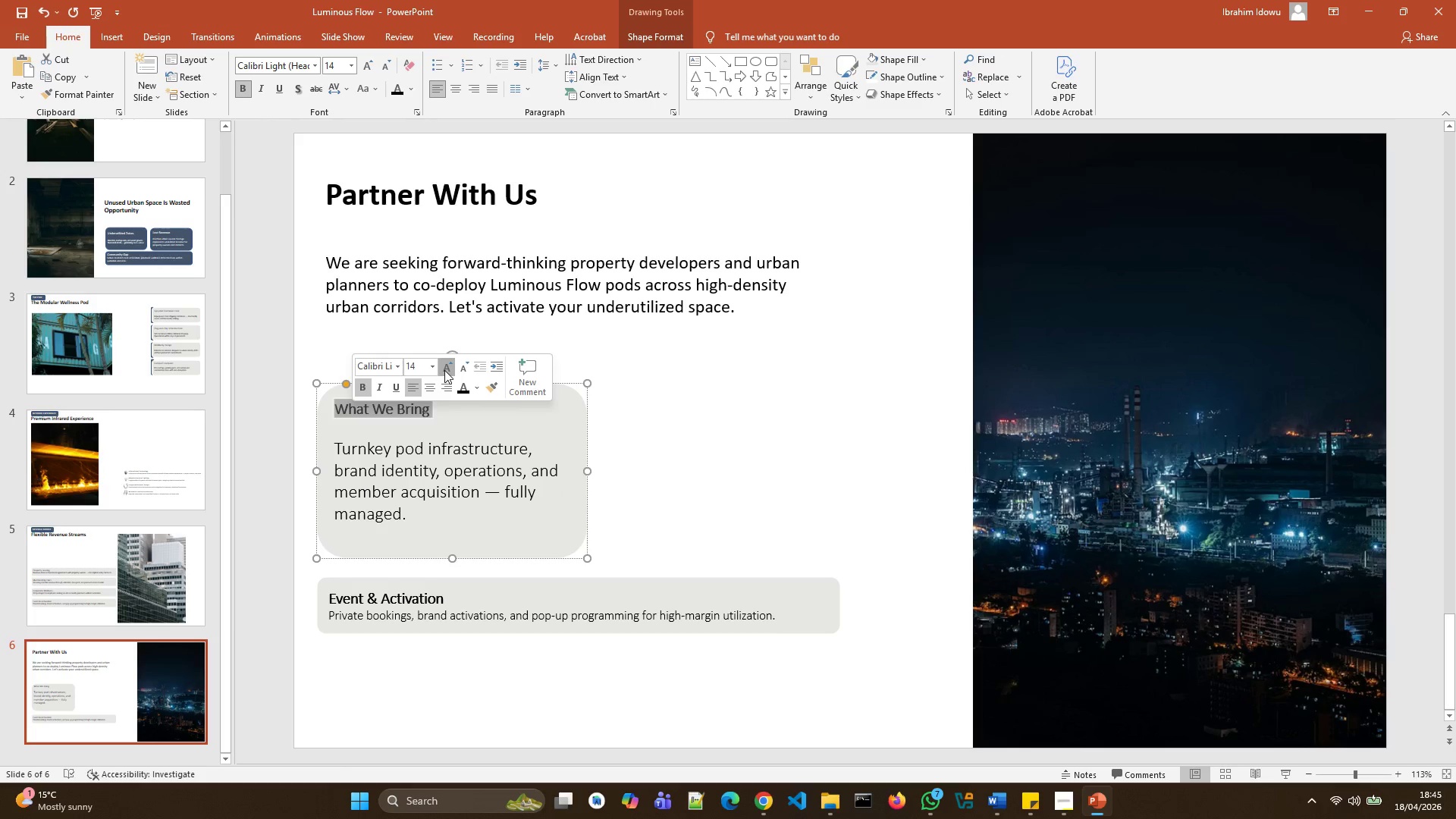 
double_click([444, 370])
 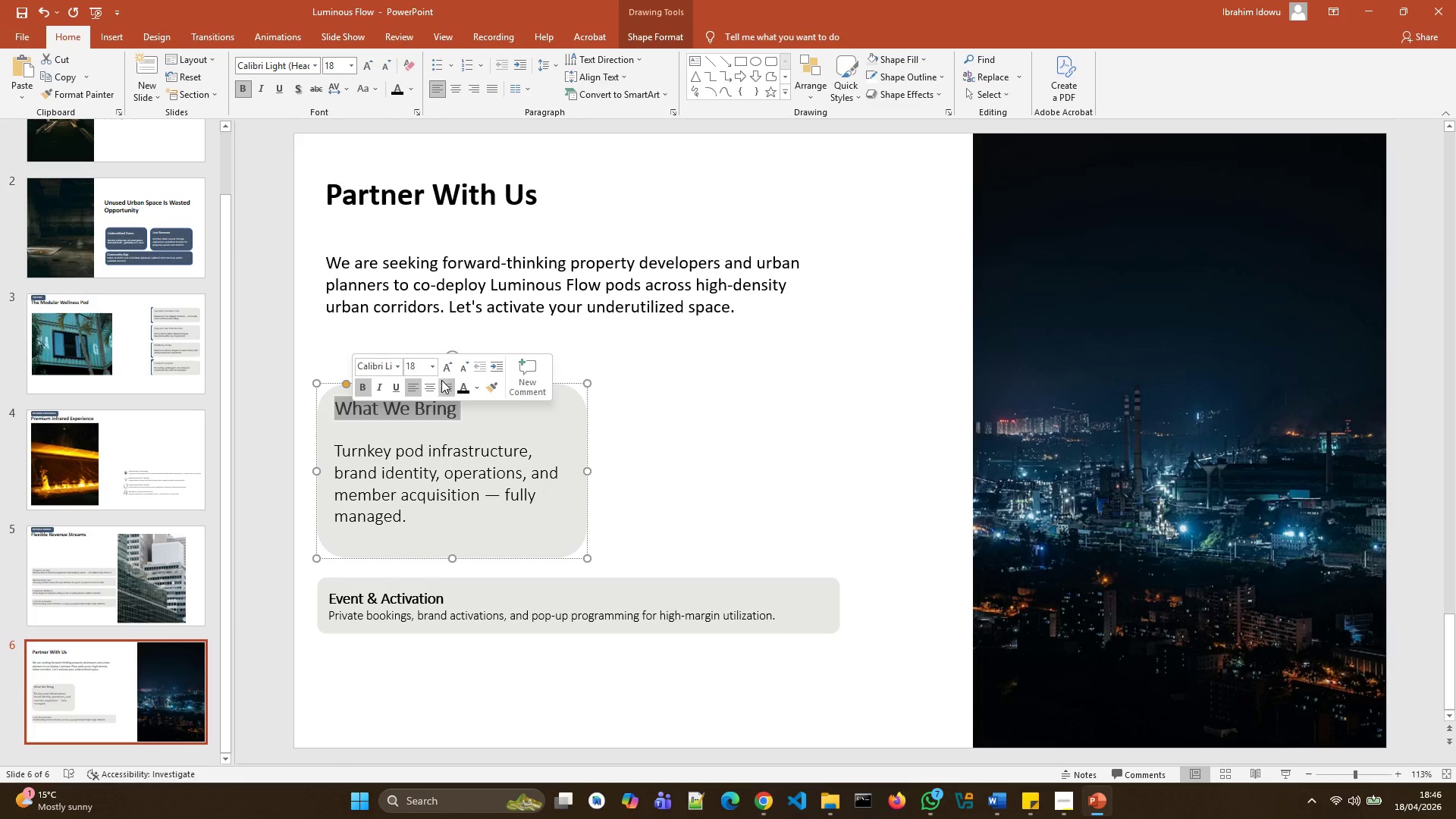 
wait(8.95)
 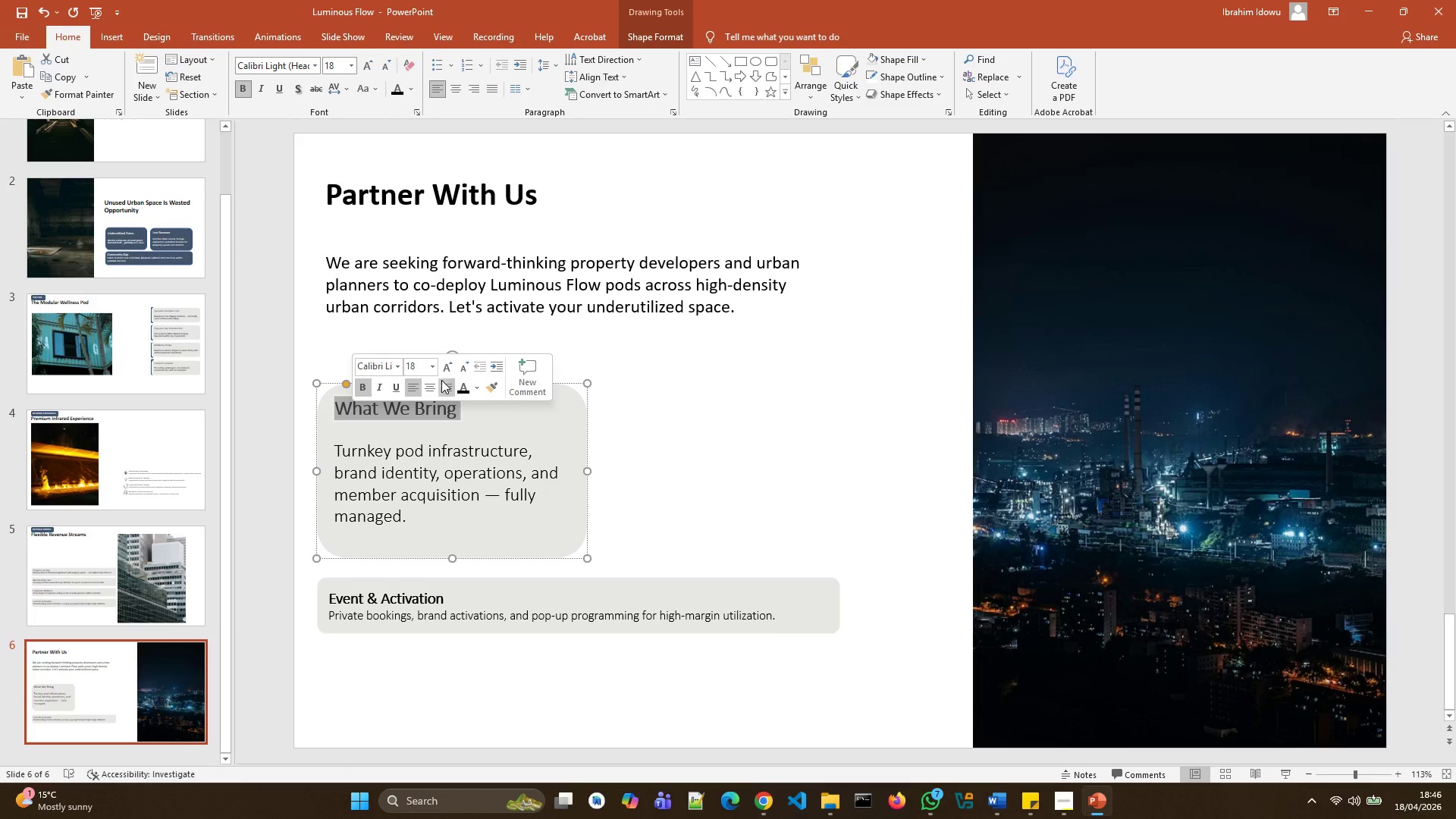 
key(Backspace)
 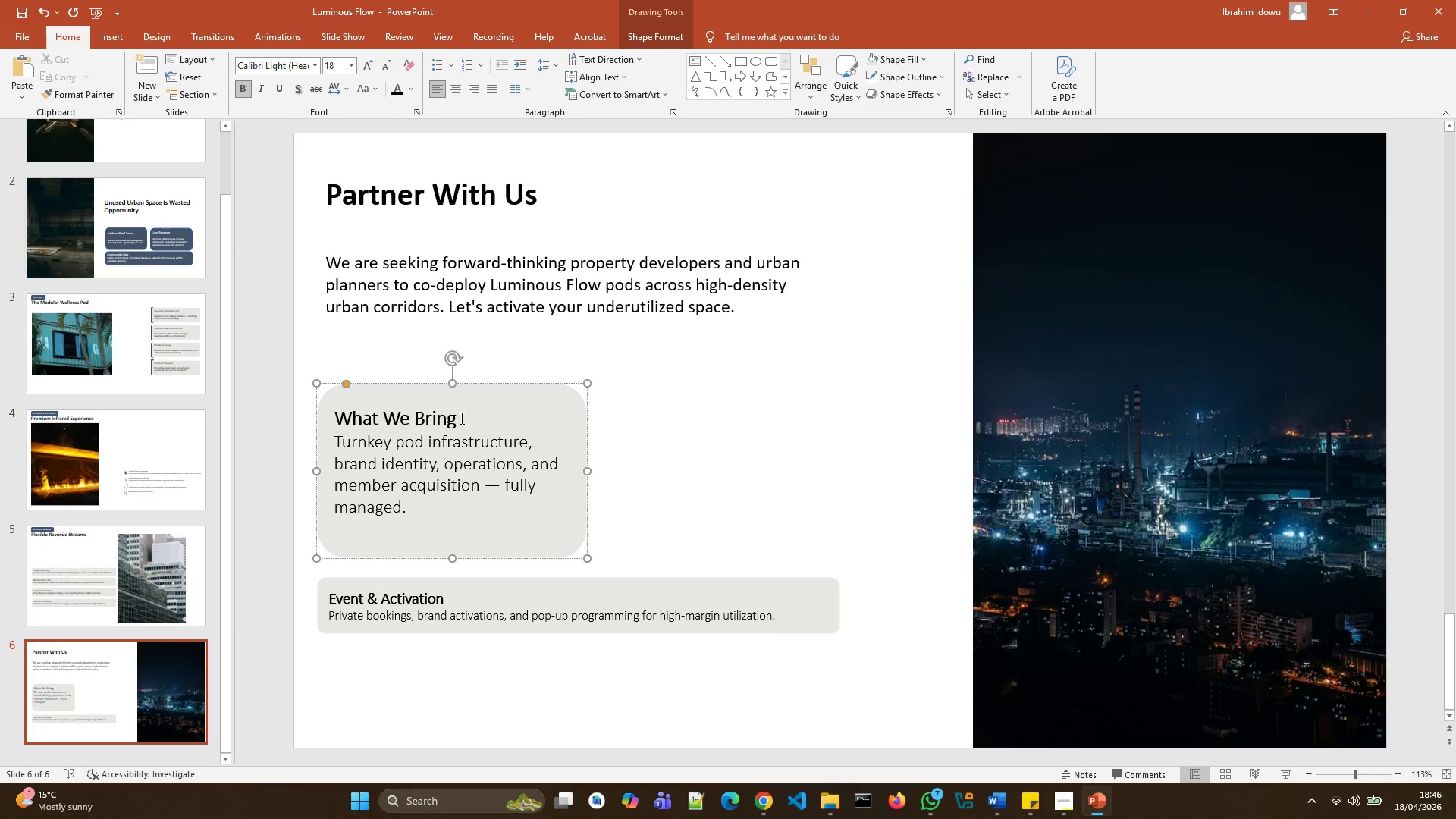 
left_click_drag(start_coordinate=[464, 416], to_coordinate=[312, 409])
 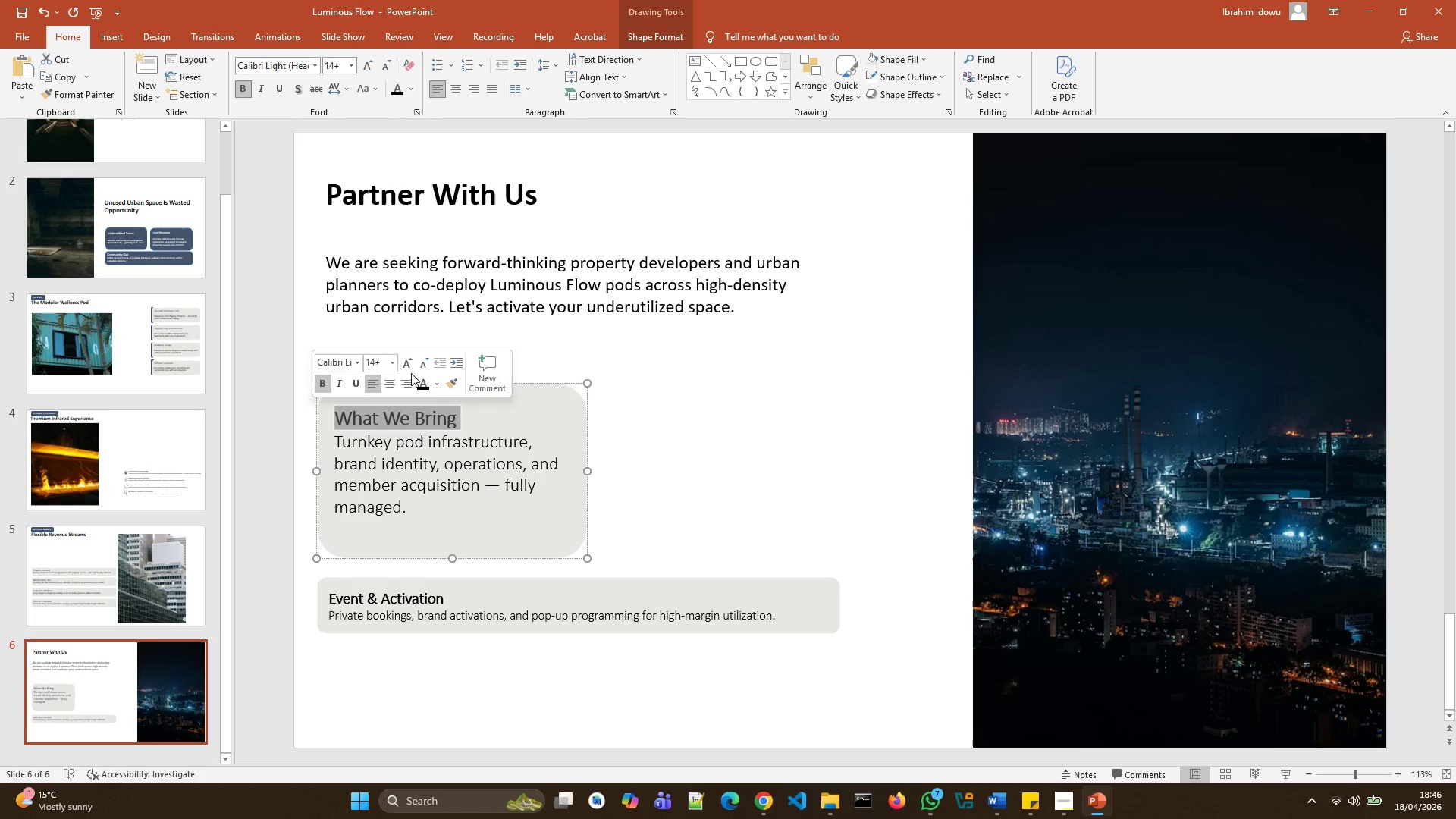 
left_click([405, 362])
 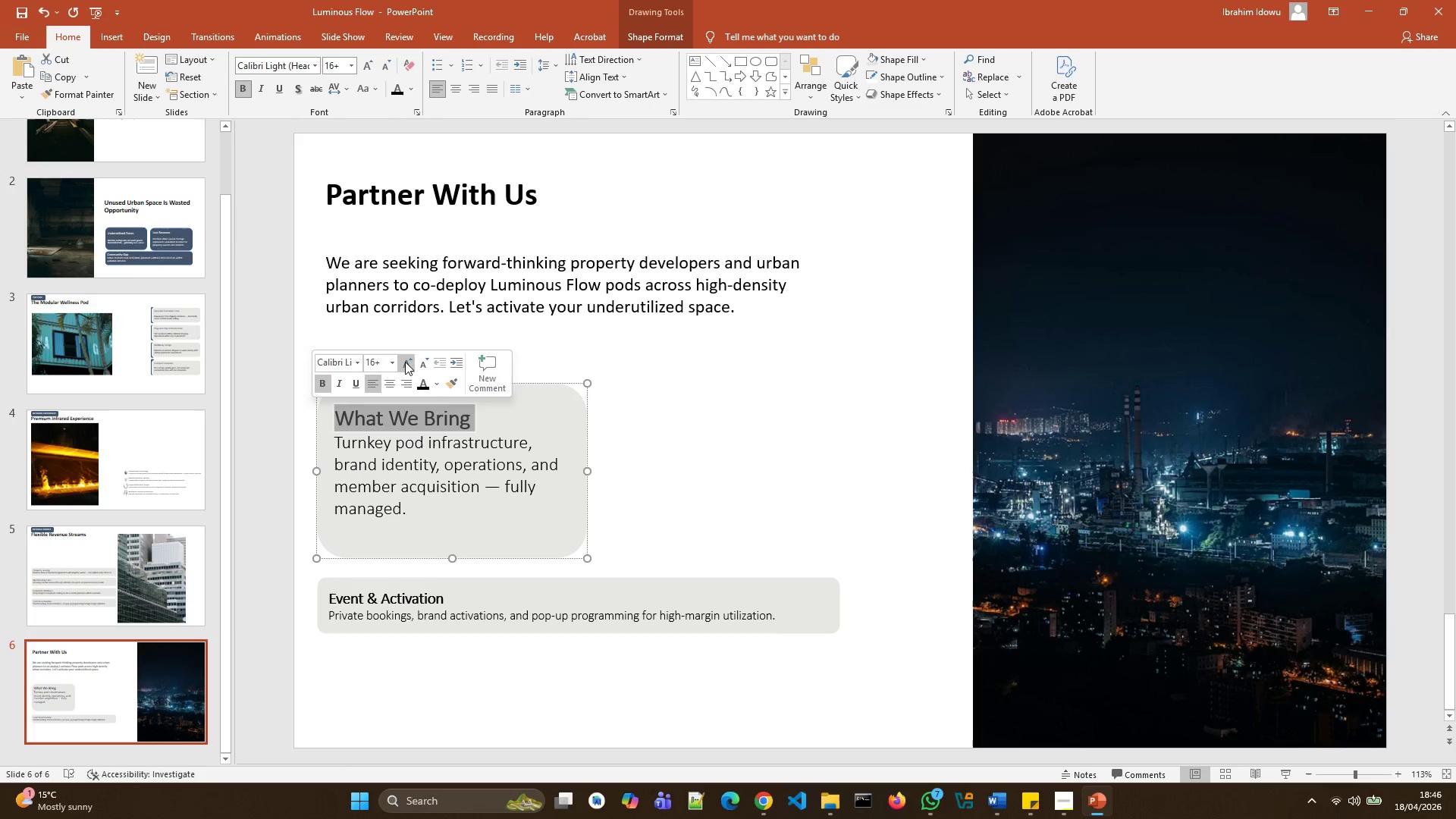 
left_click([405, 362])
 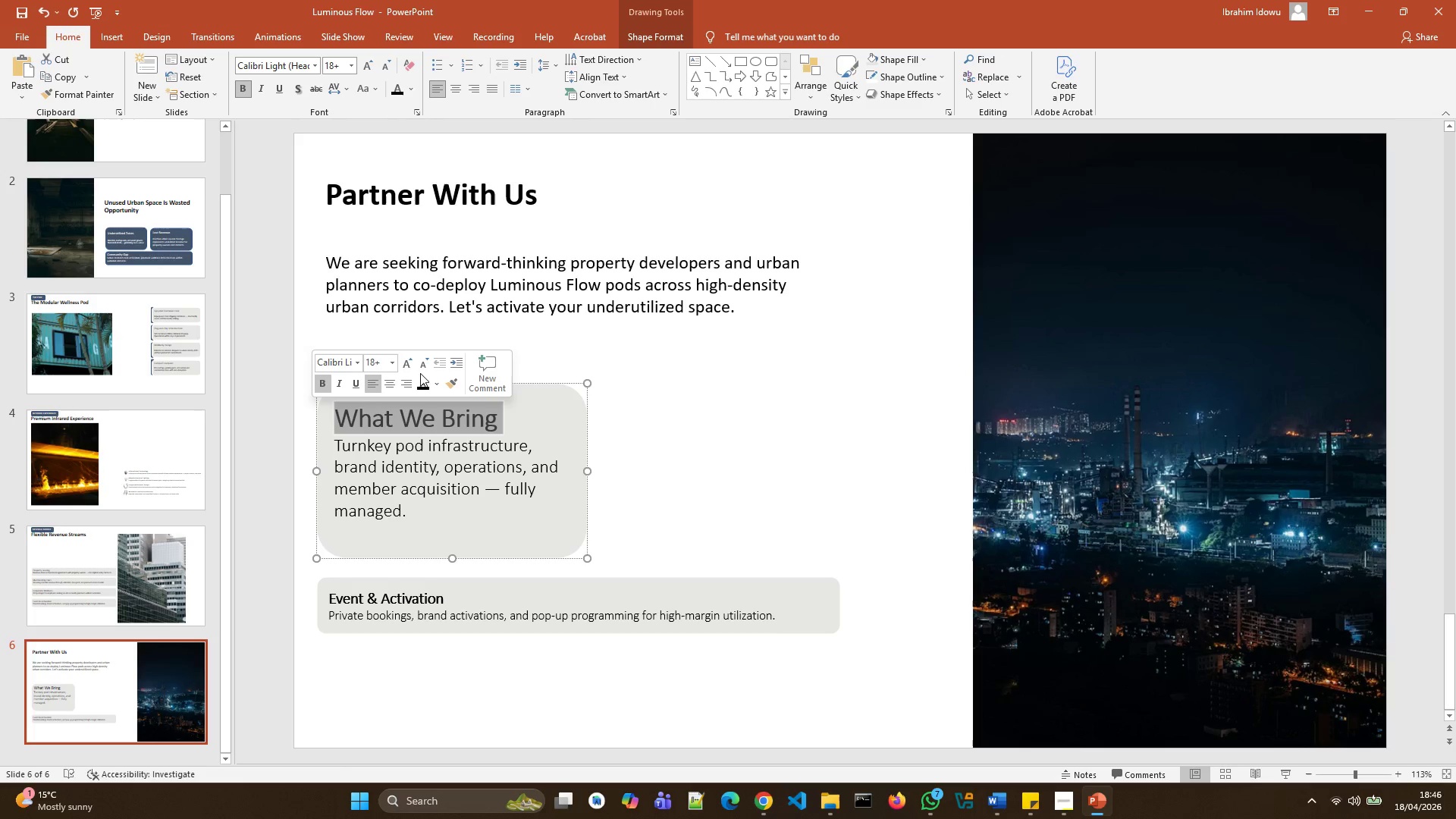 
left_click([419, 362])
 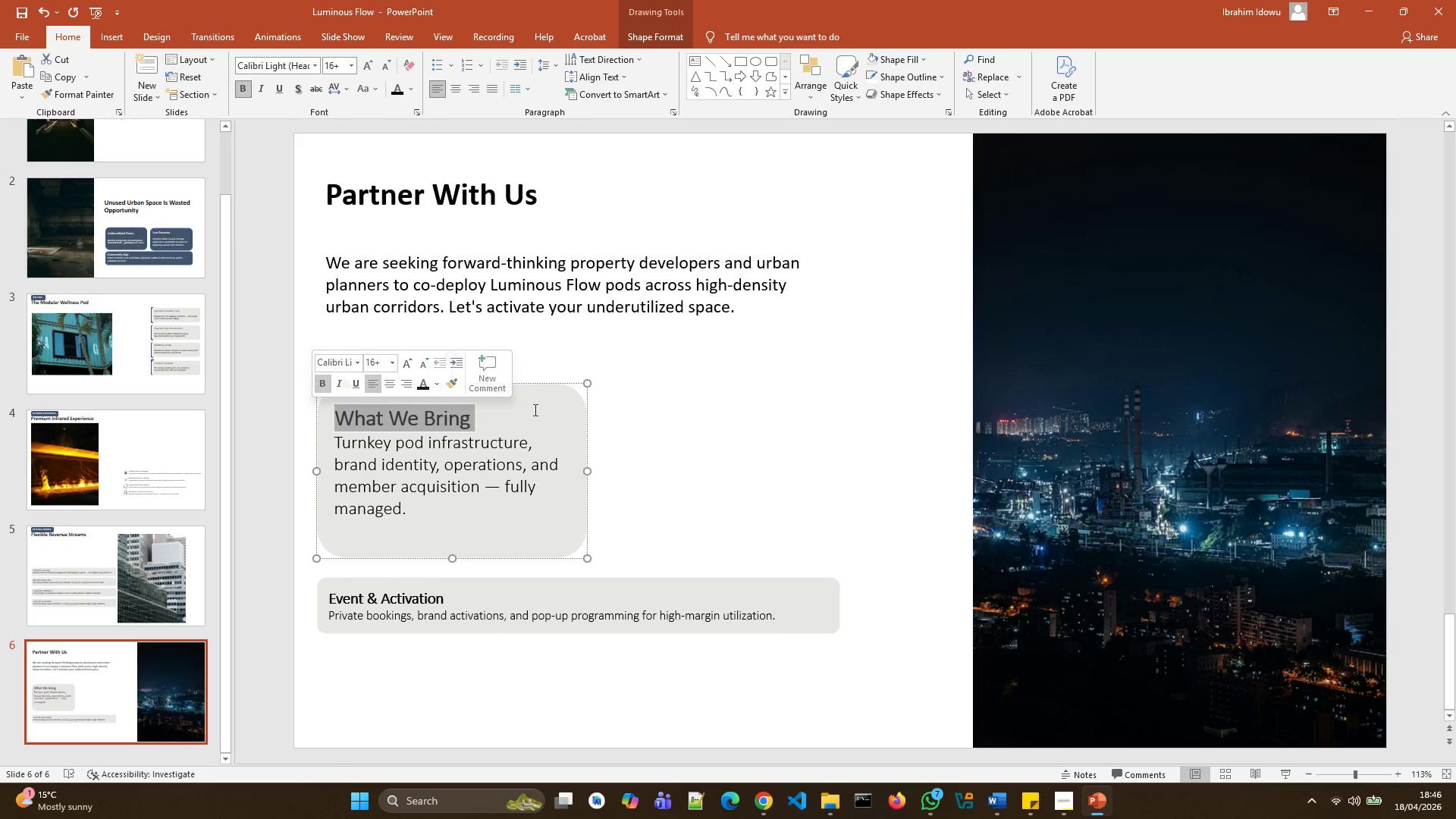 
left_click([538, 413])
 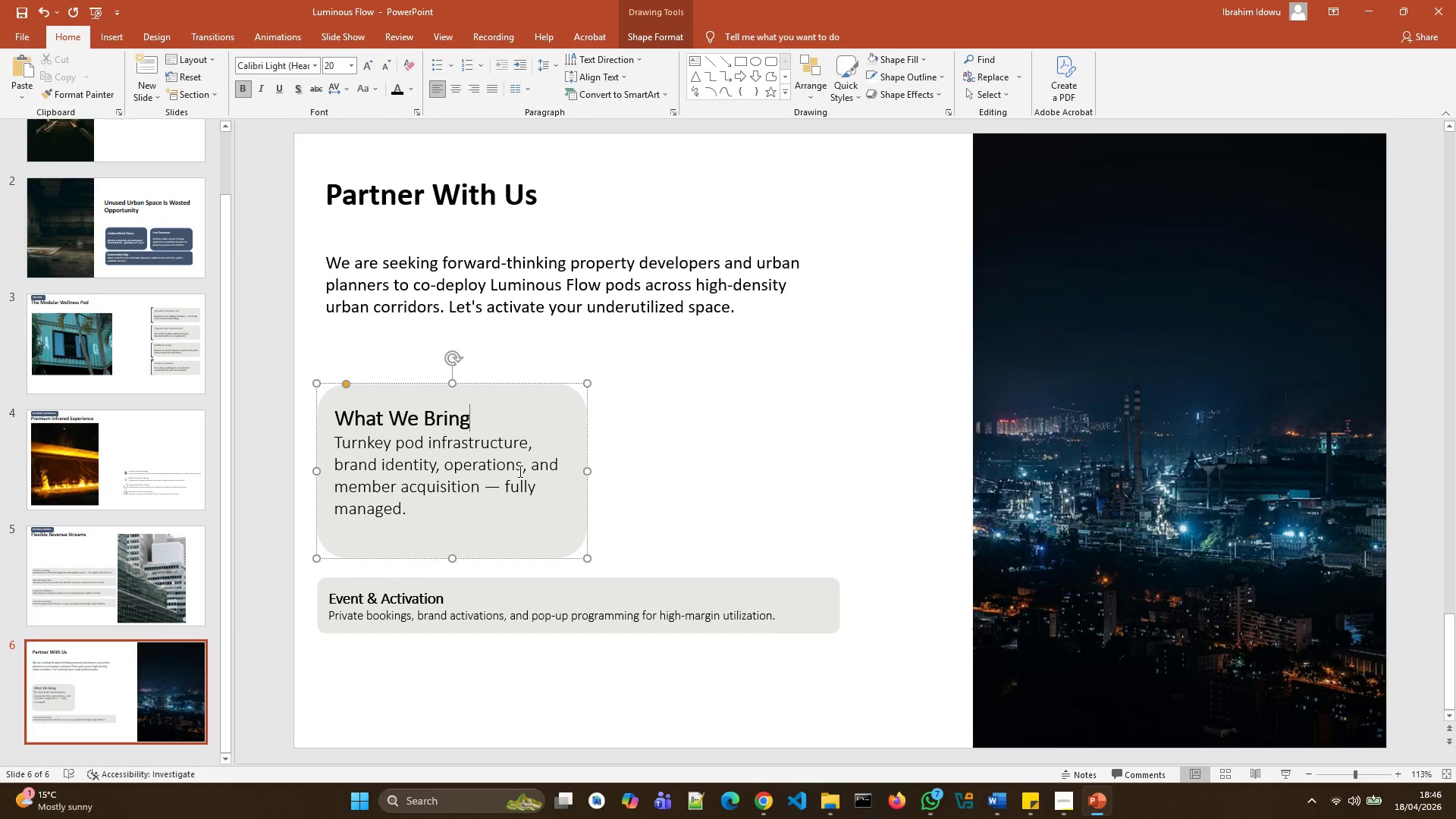 
key(Enter)
 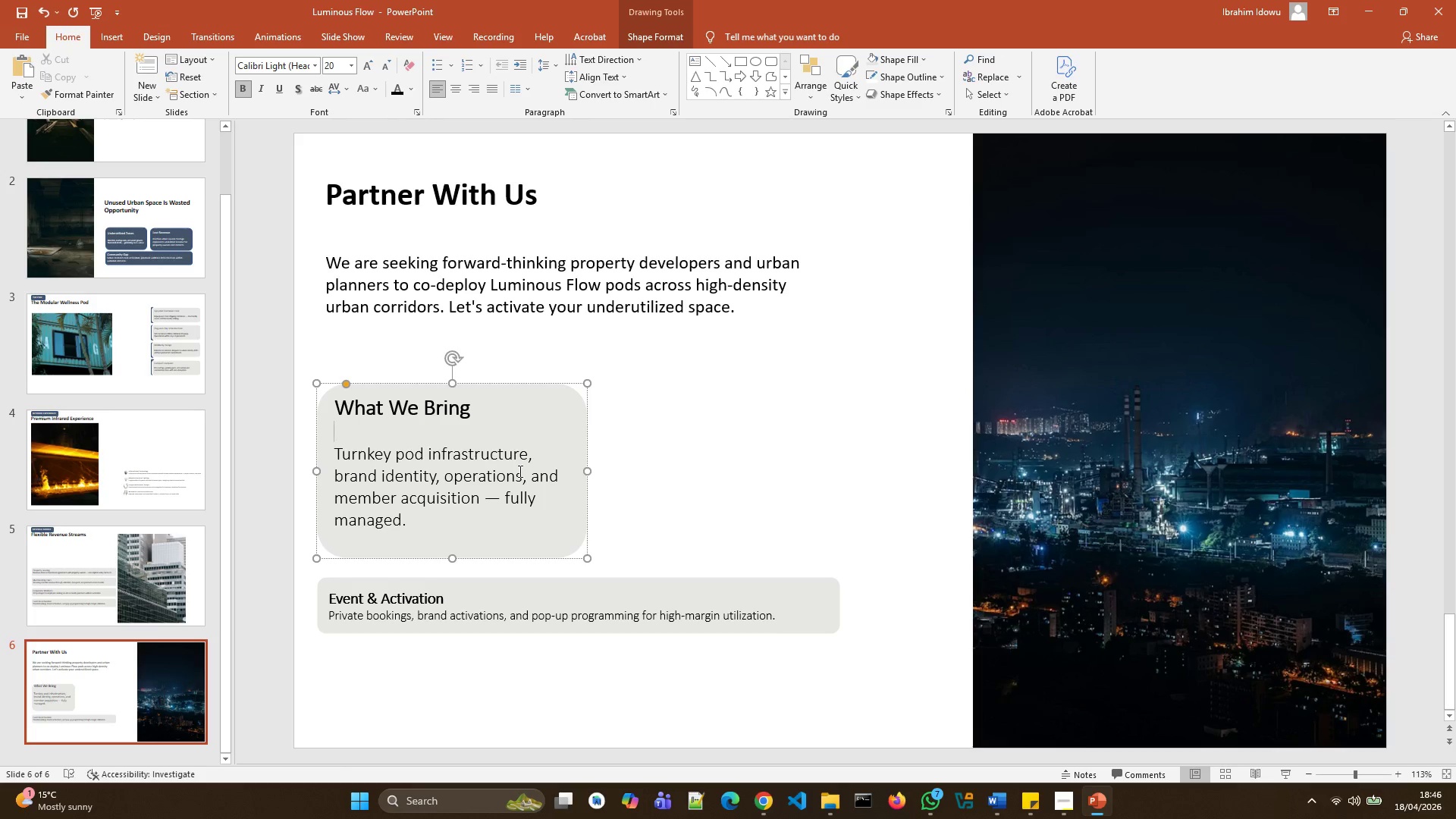 
key(Backspace)
 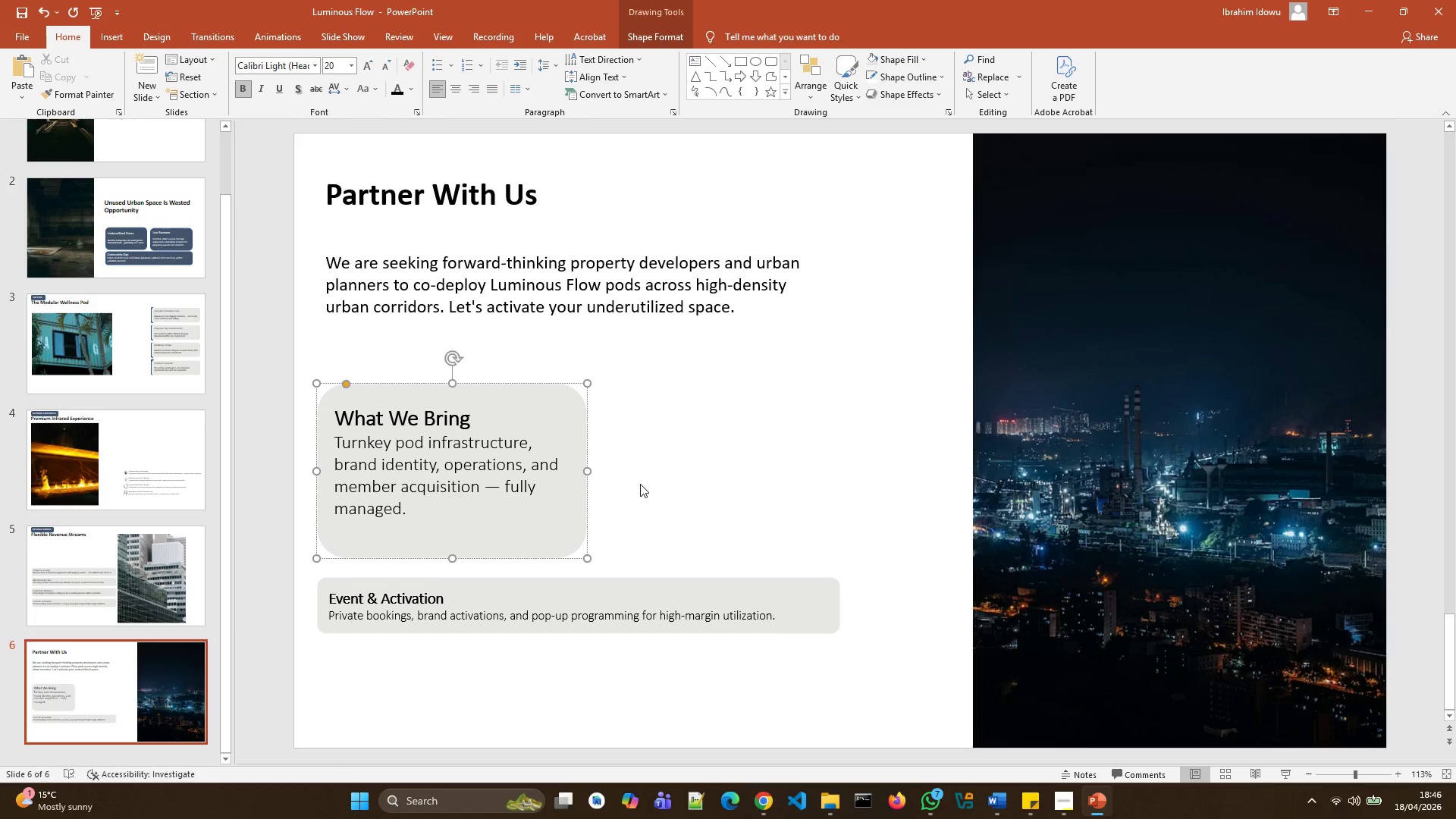 
left_click([640, 484])
 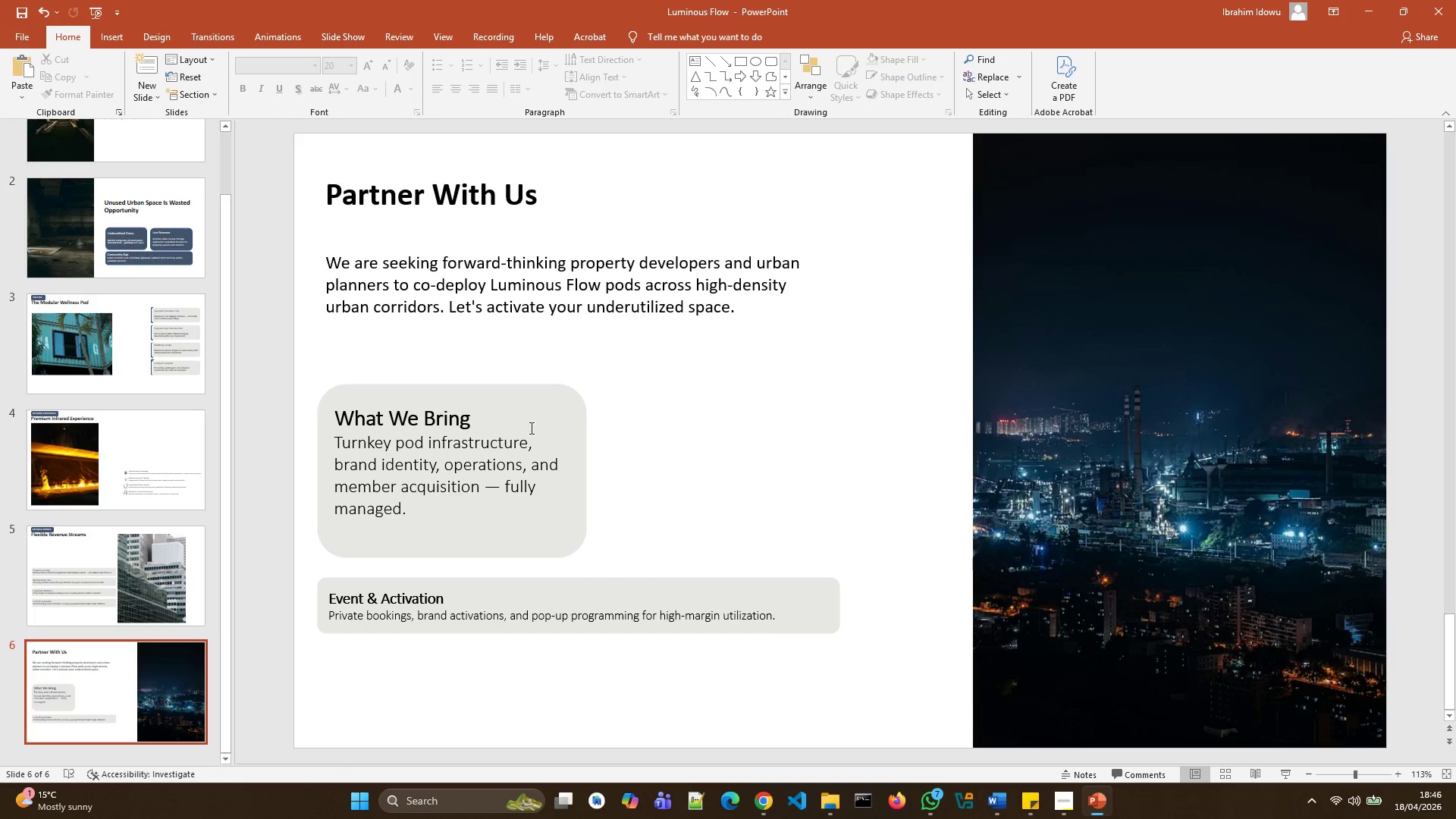 
left_click([529, 427])
 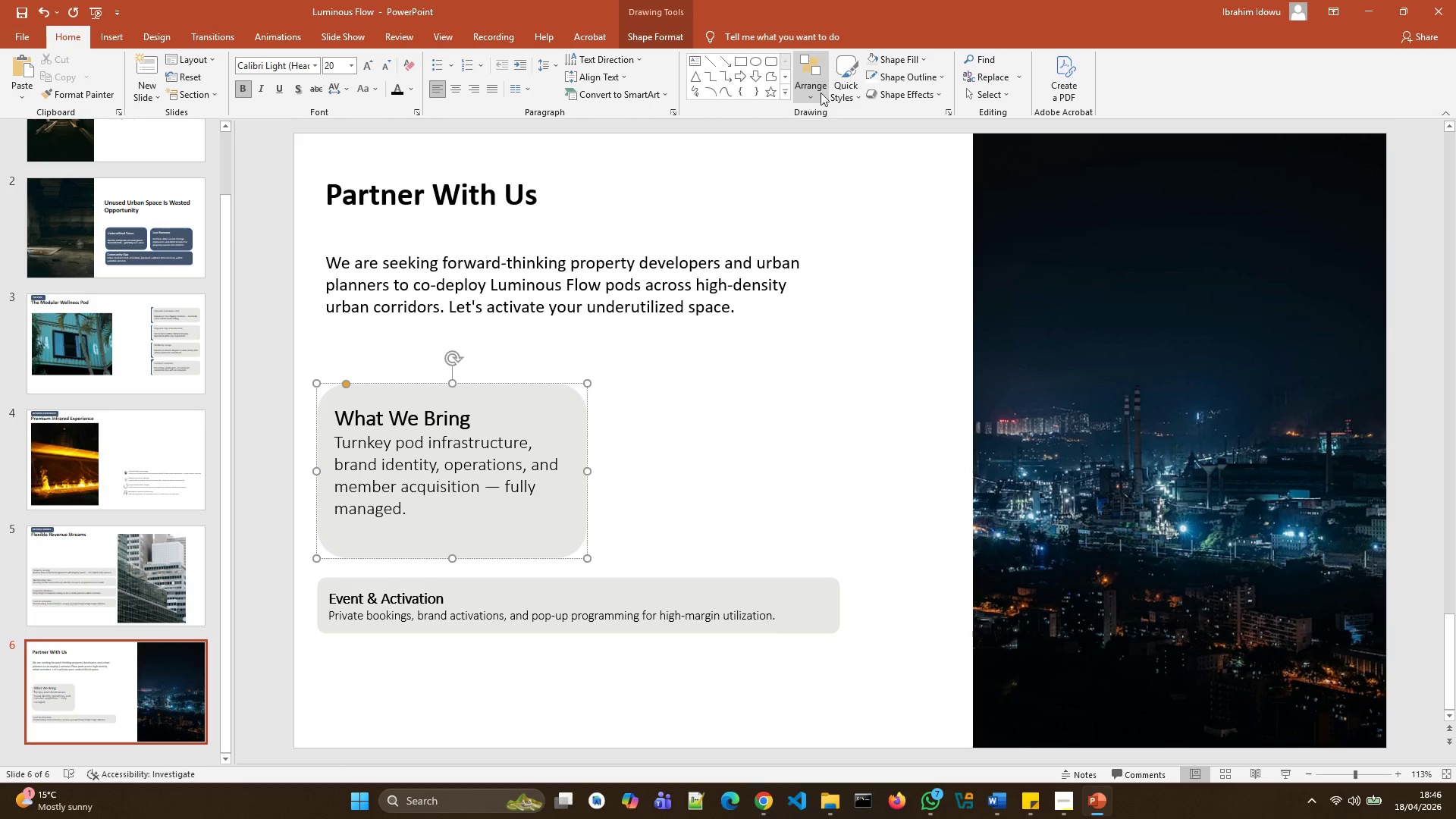 
left_click([814, 93])
 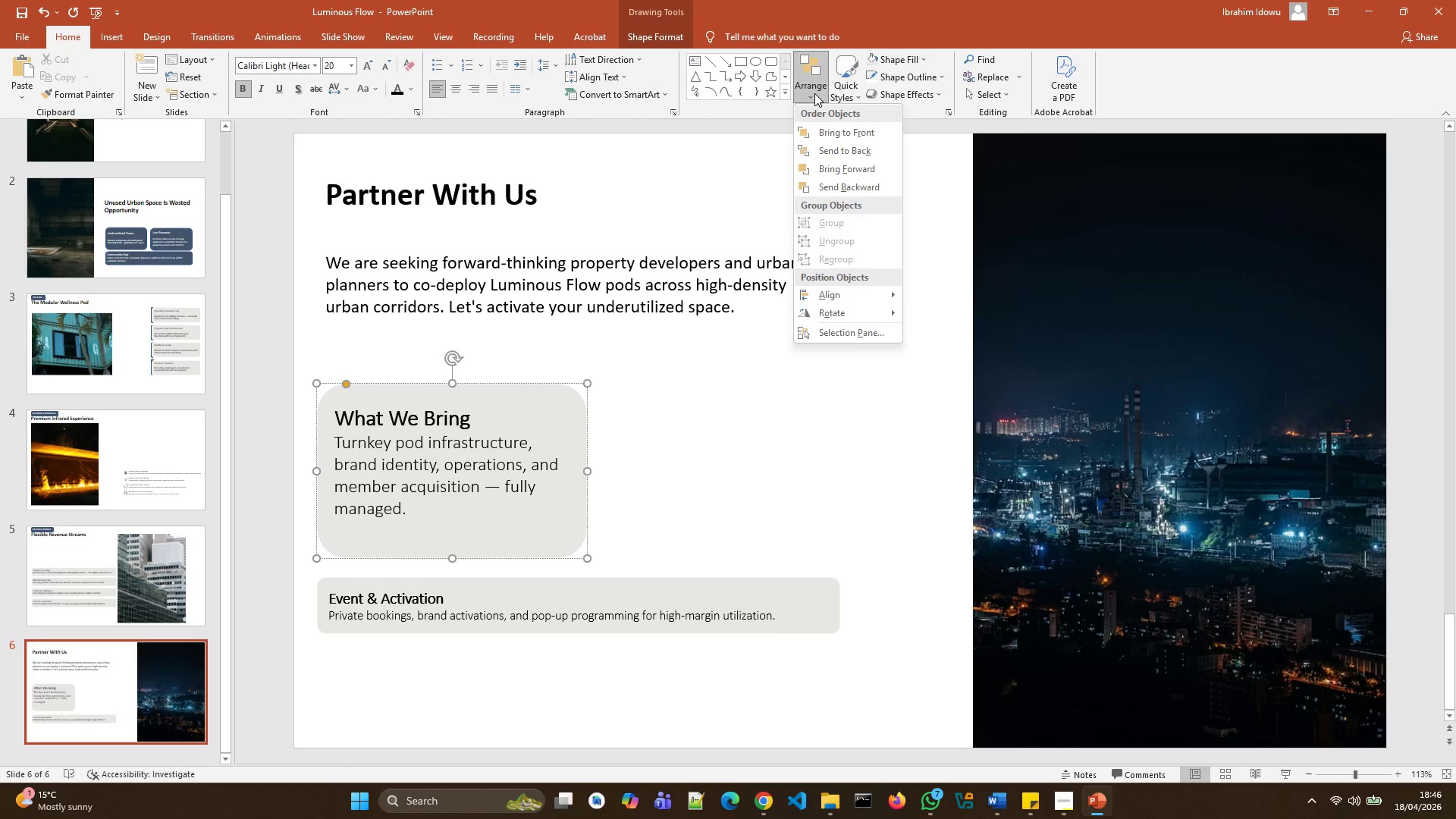 
left_click([814, 93])
 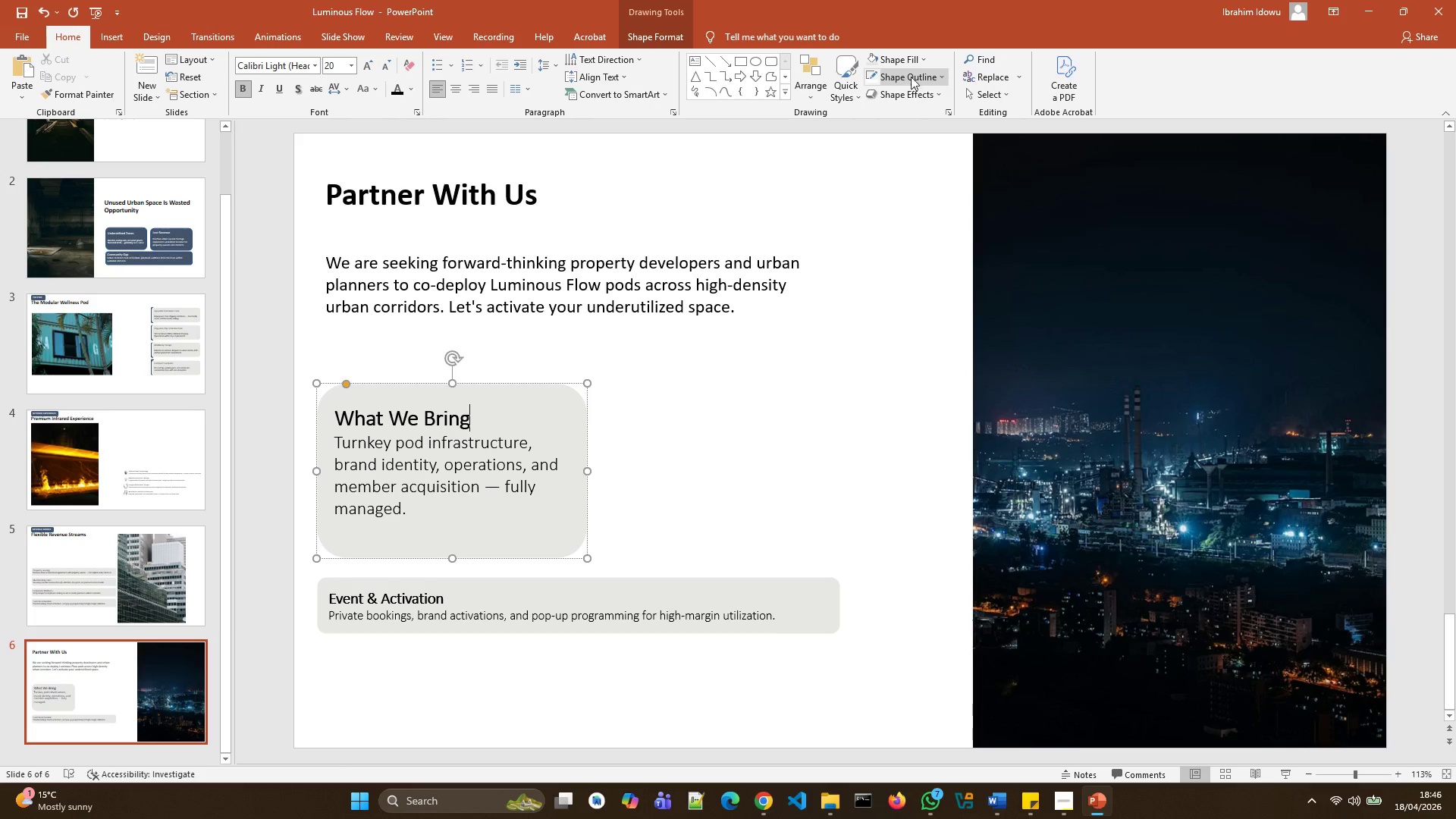 
left_click([921, 75])
 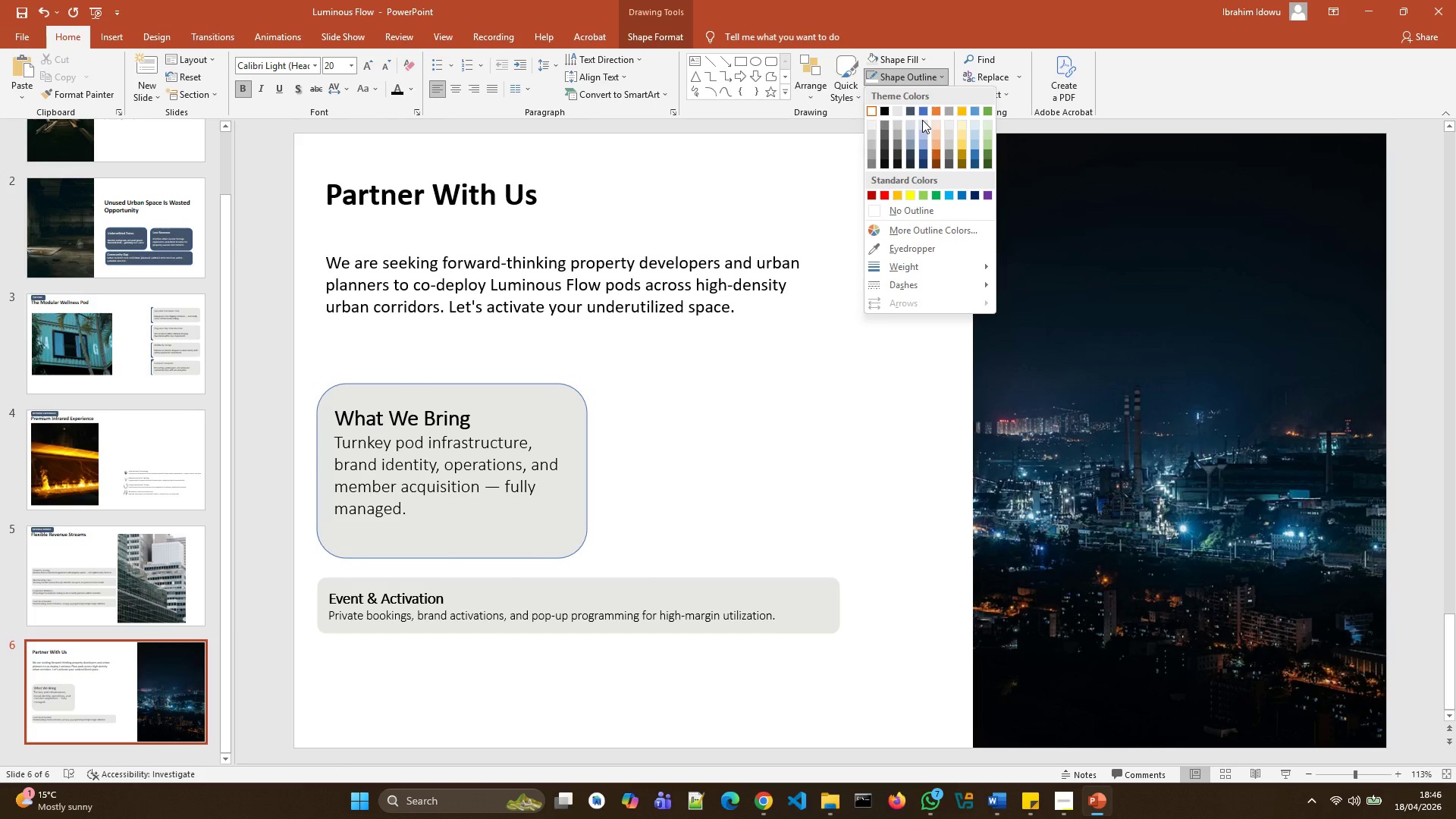 
wait(13.7)
 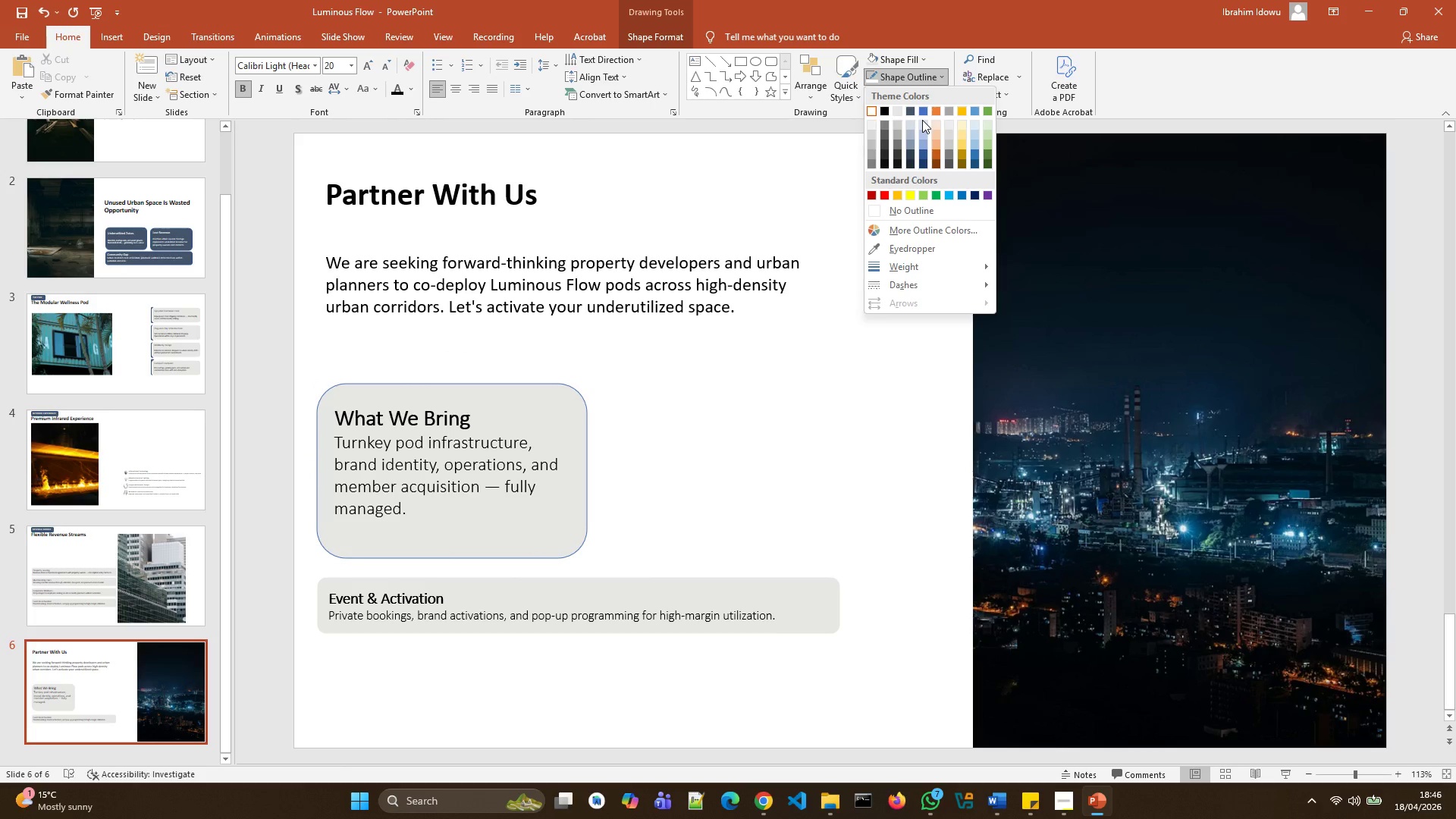 
left_click([914, 125])
 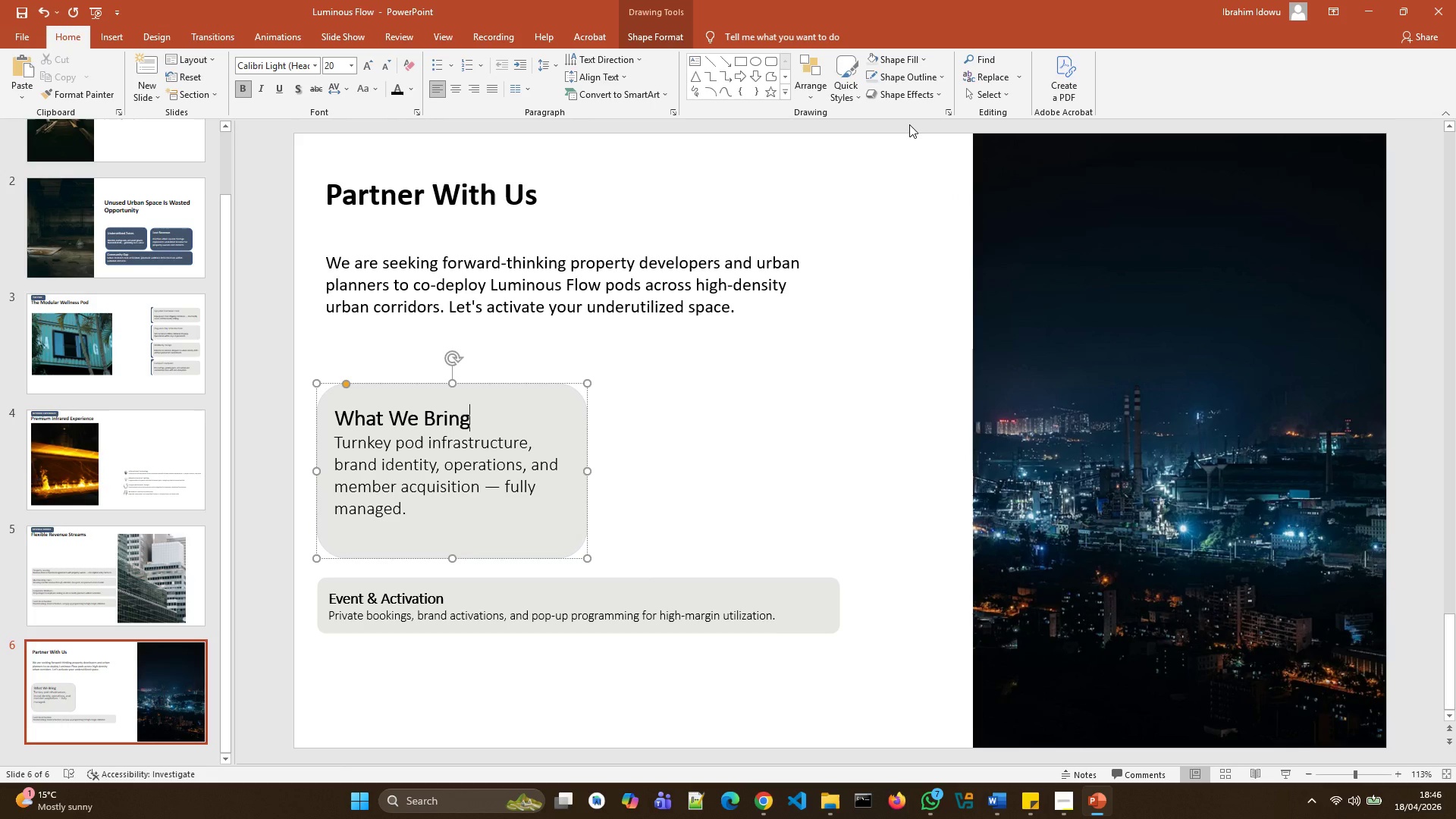 
left_click([811, 352])
 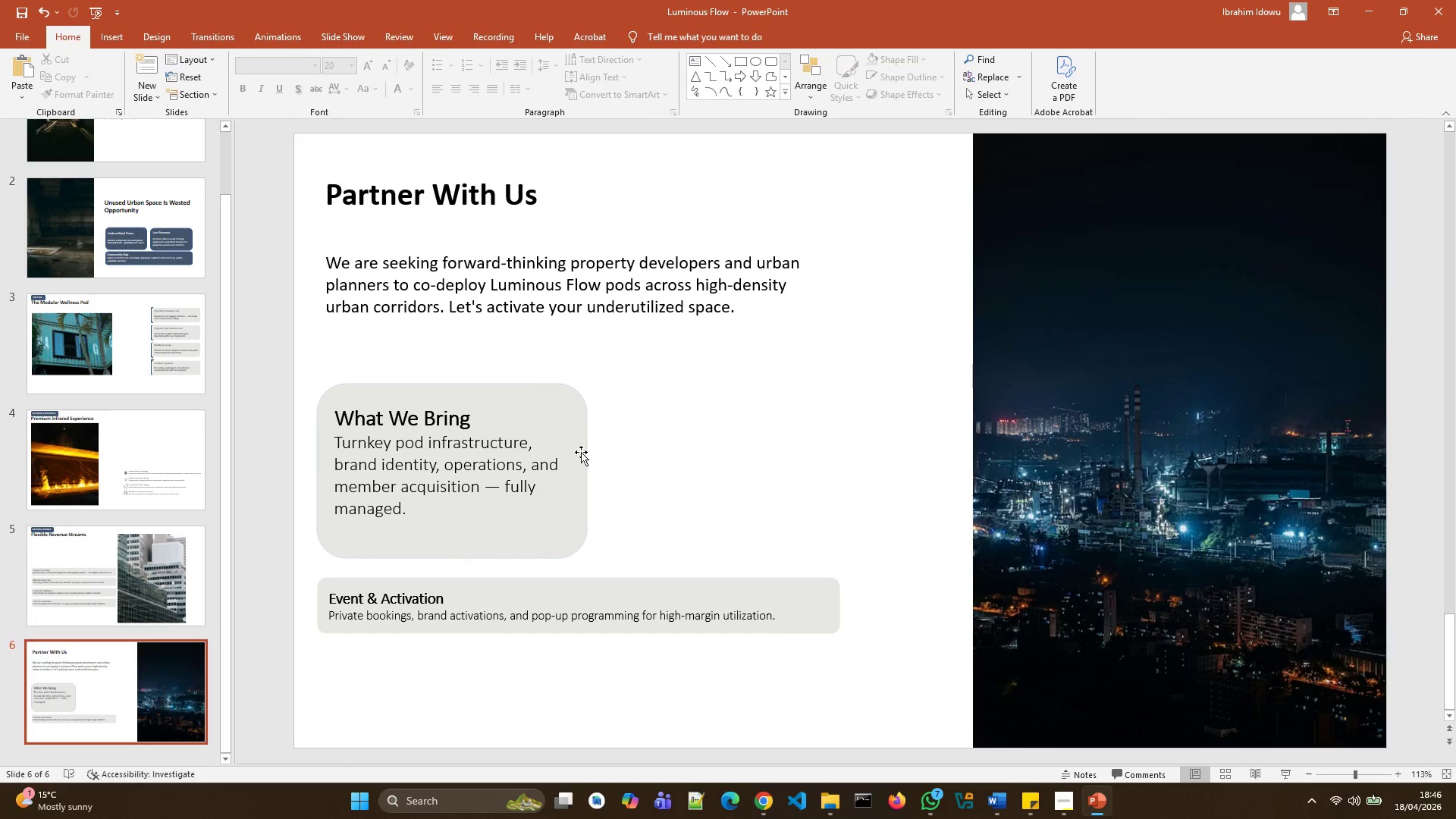 
left_click([572, 414])
 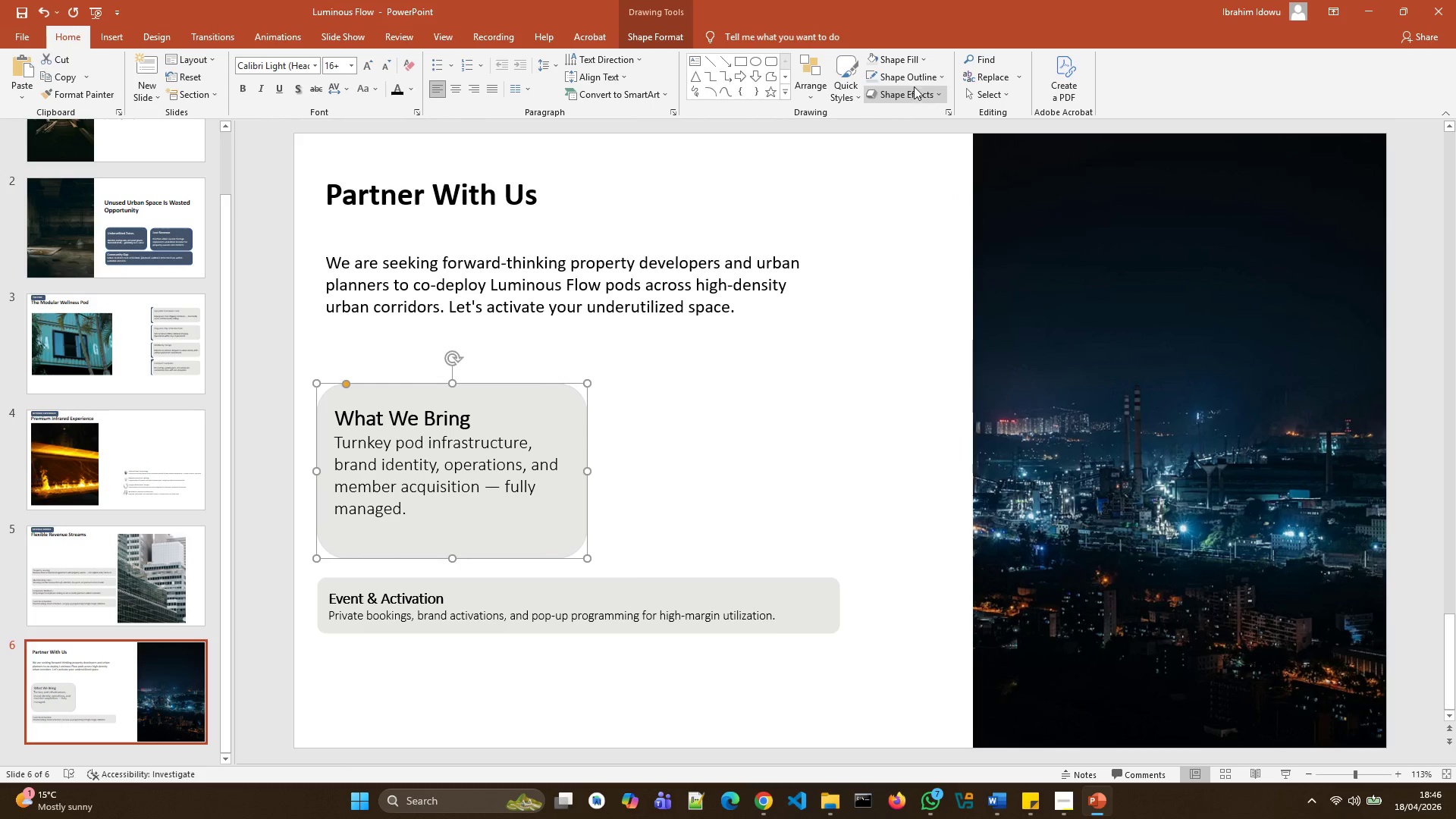 
left_click([924, 77])
 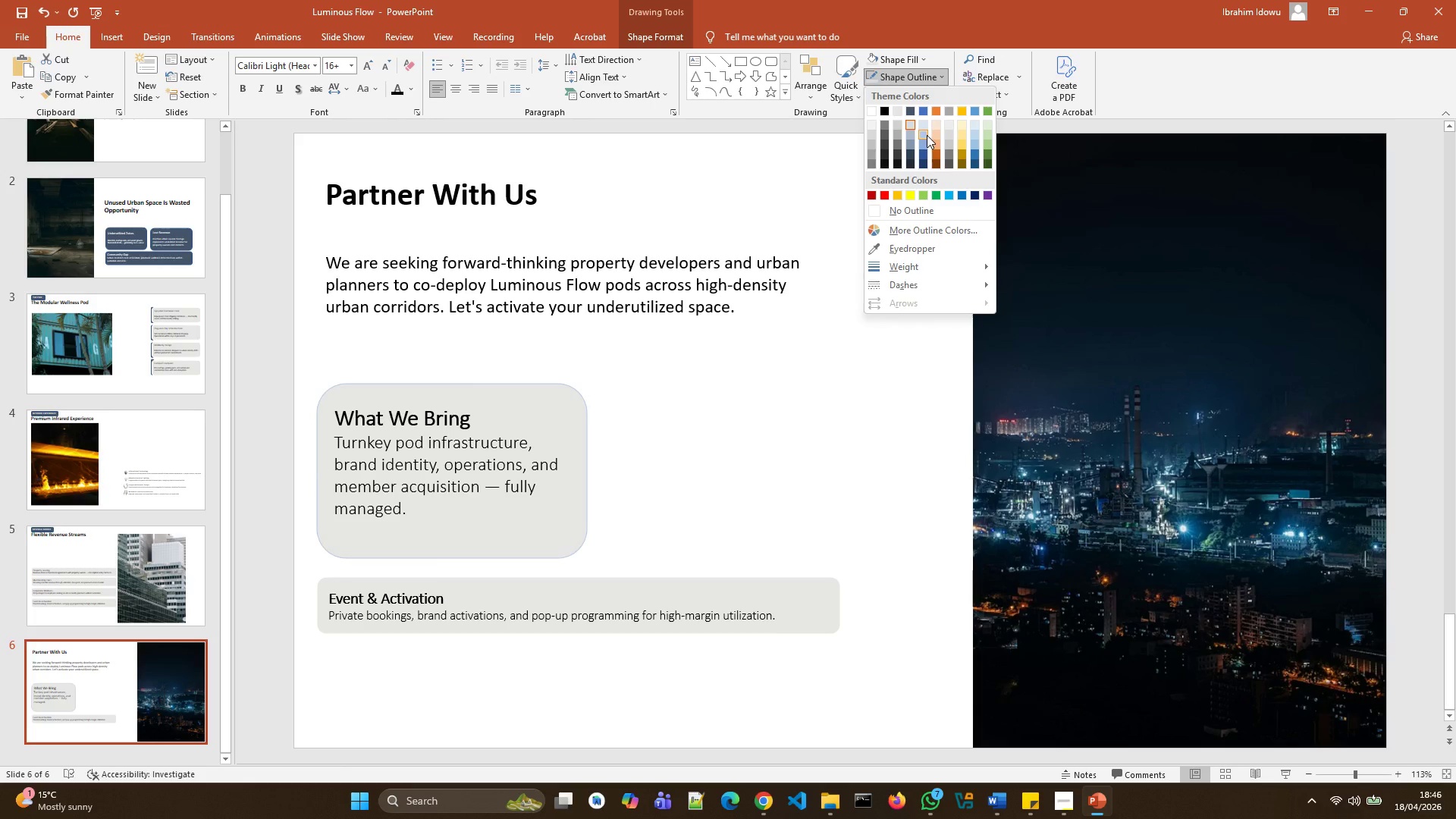 
left_click([927, 135])
 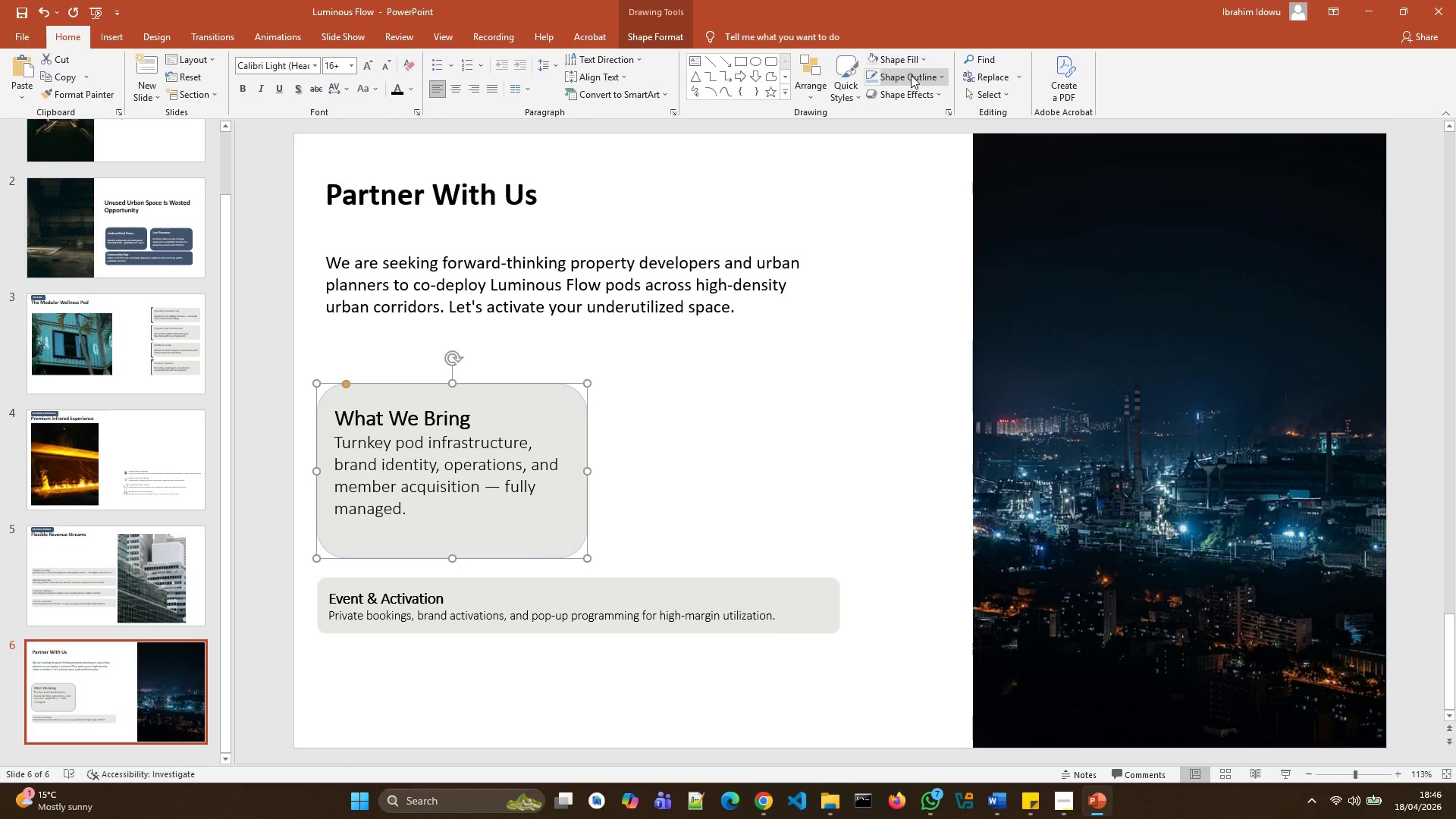 
left_click([909, 59])
 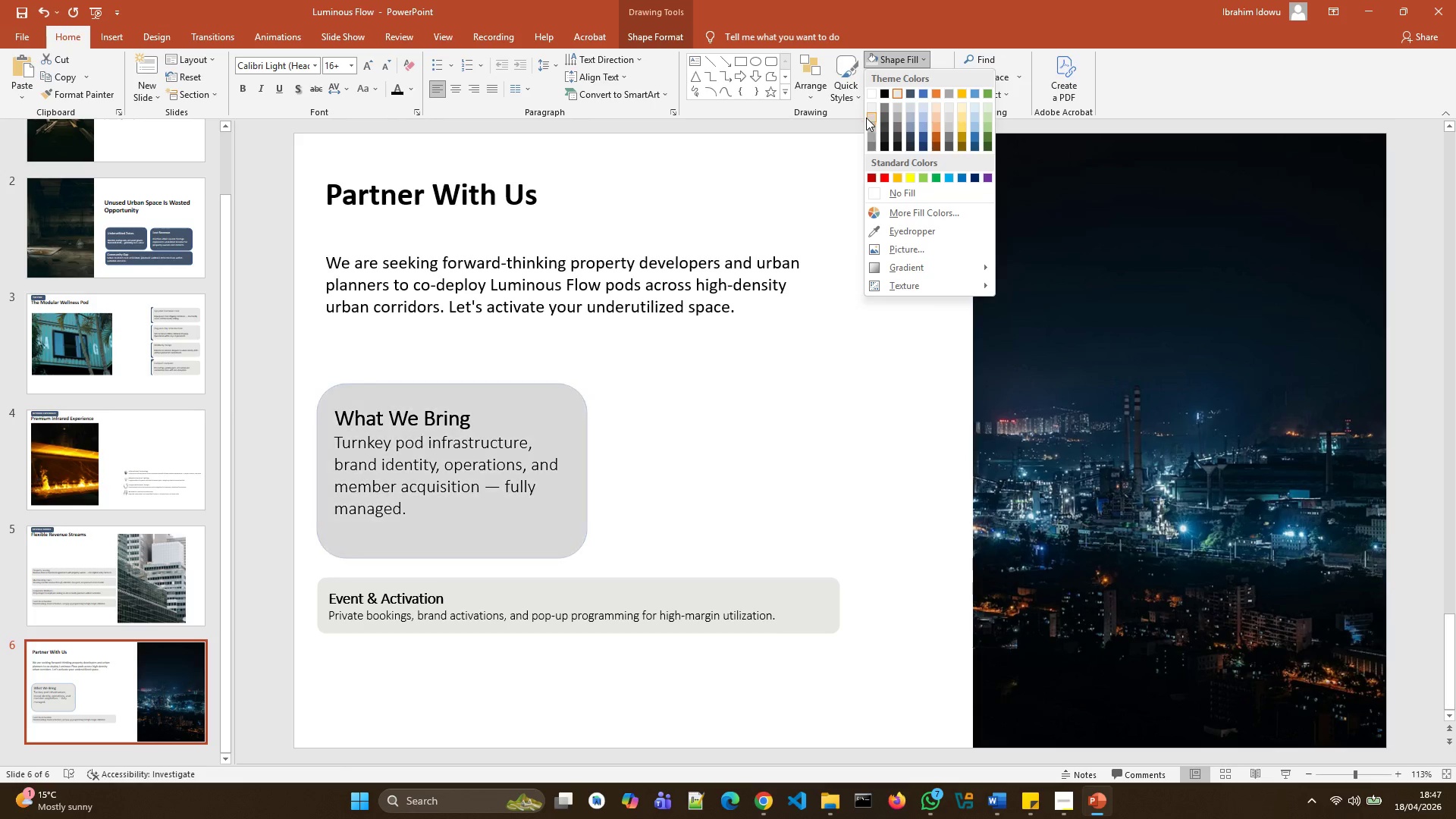 
wait(13.08)
 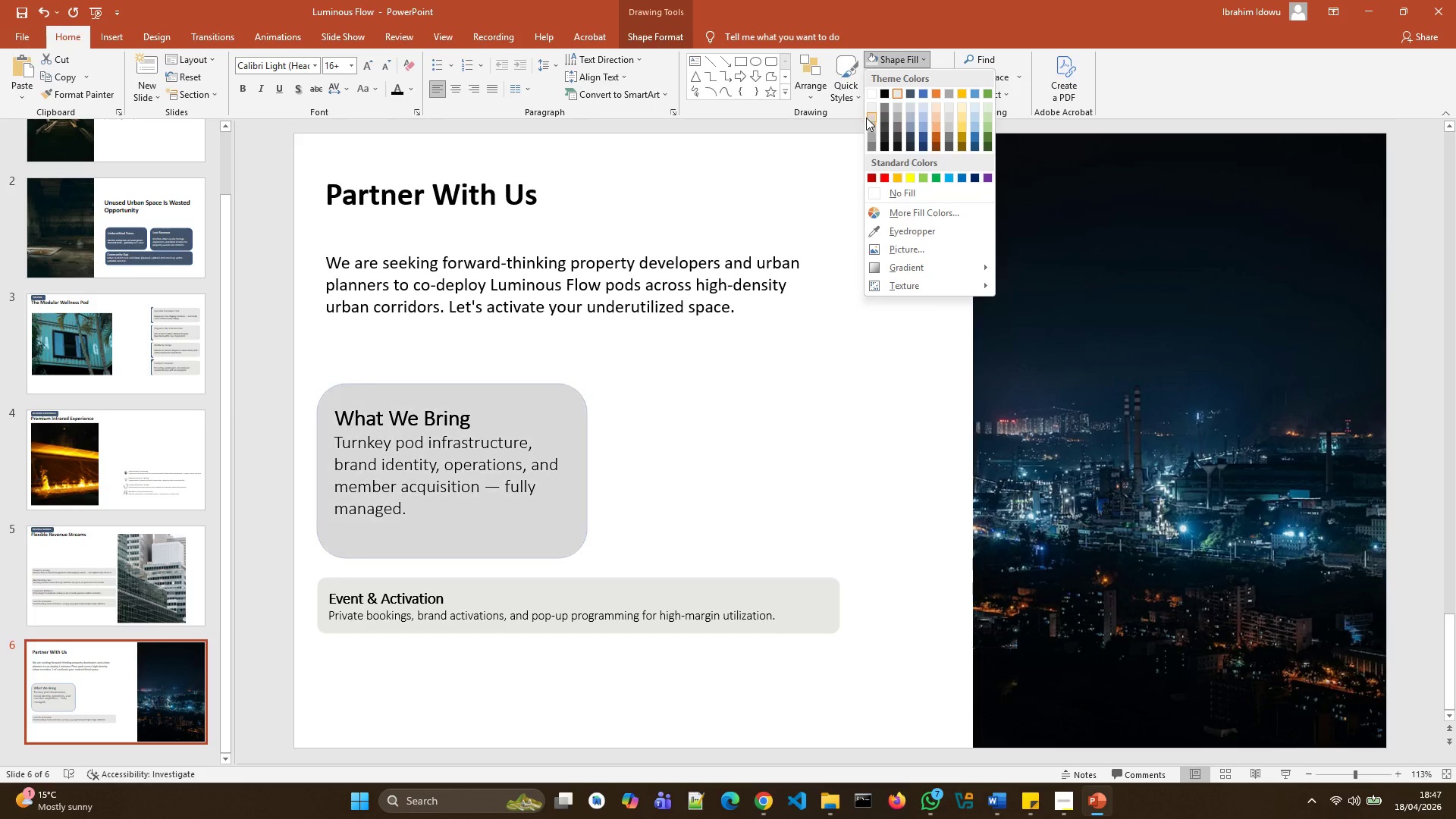 
left_click([866, 93])
 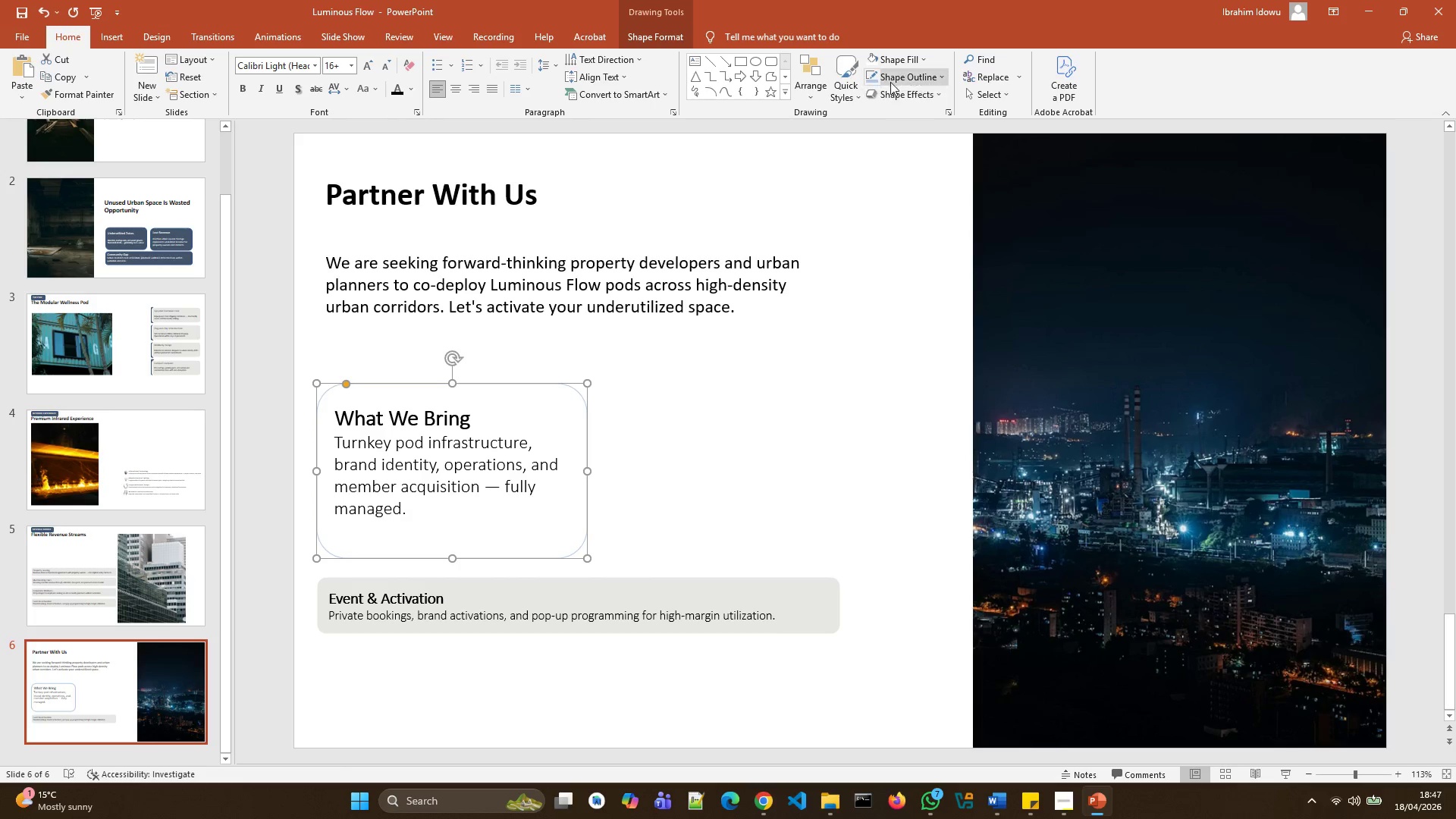 
left_click([892, 80])
 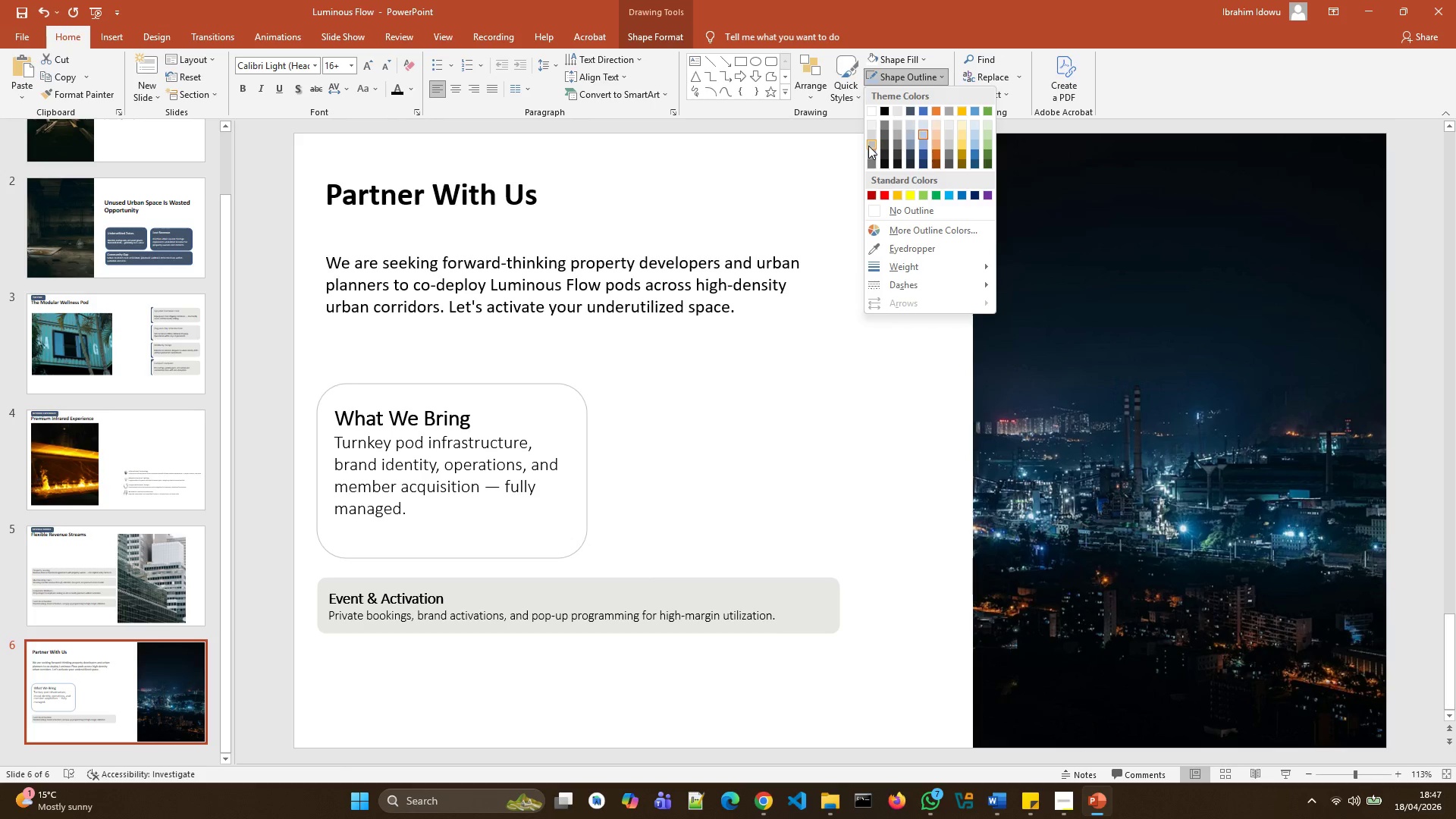 
wait(8.3)
 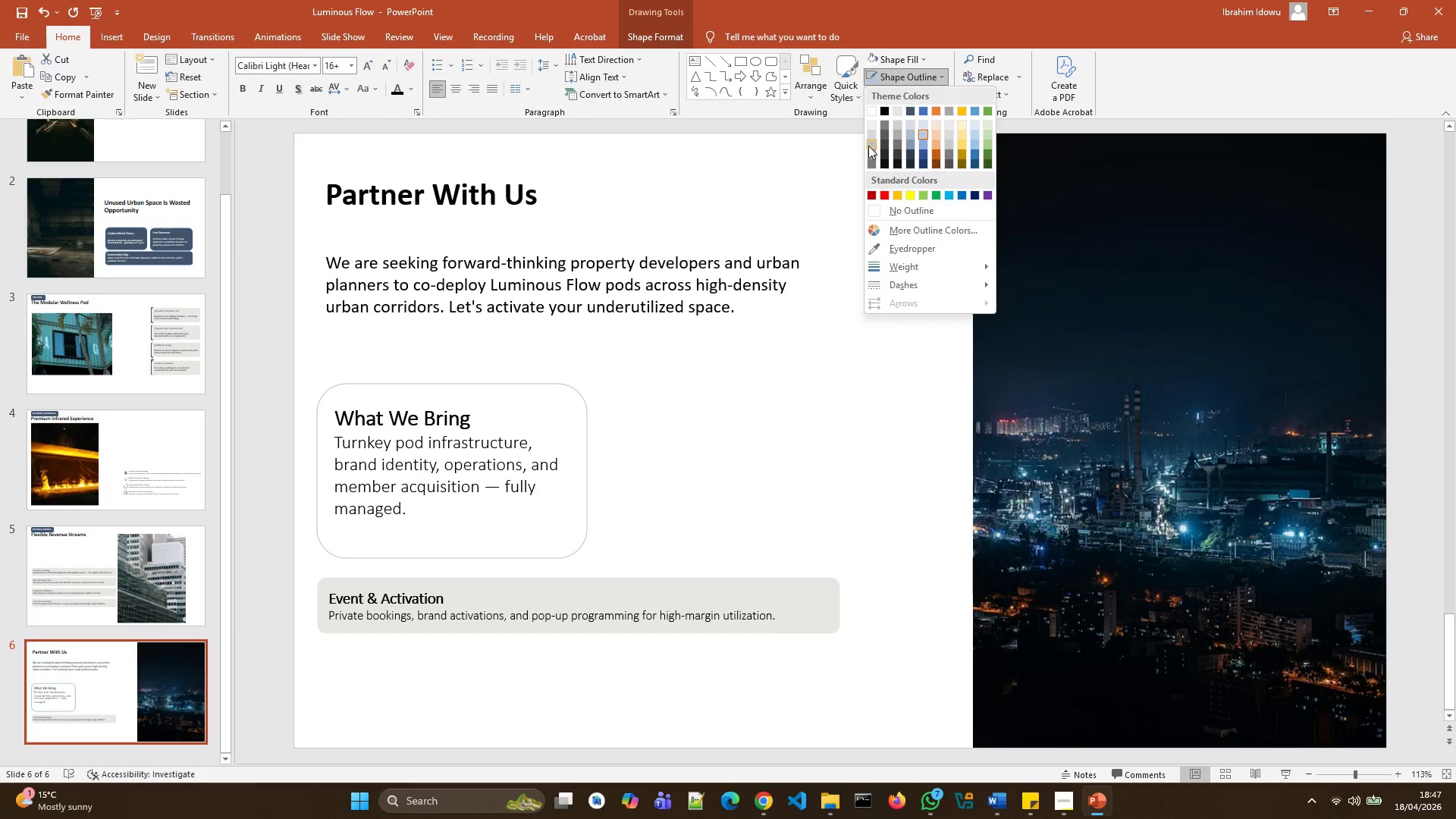 
left_click([870, 134])
 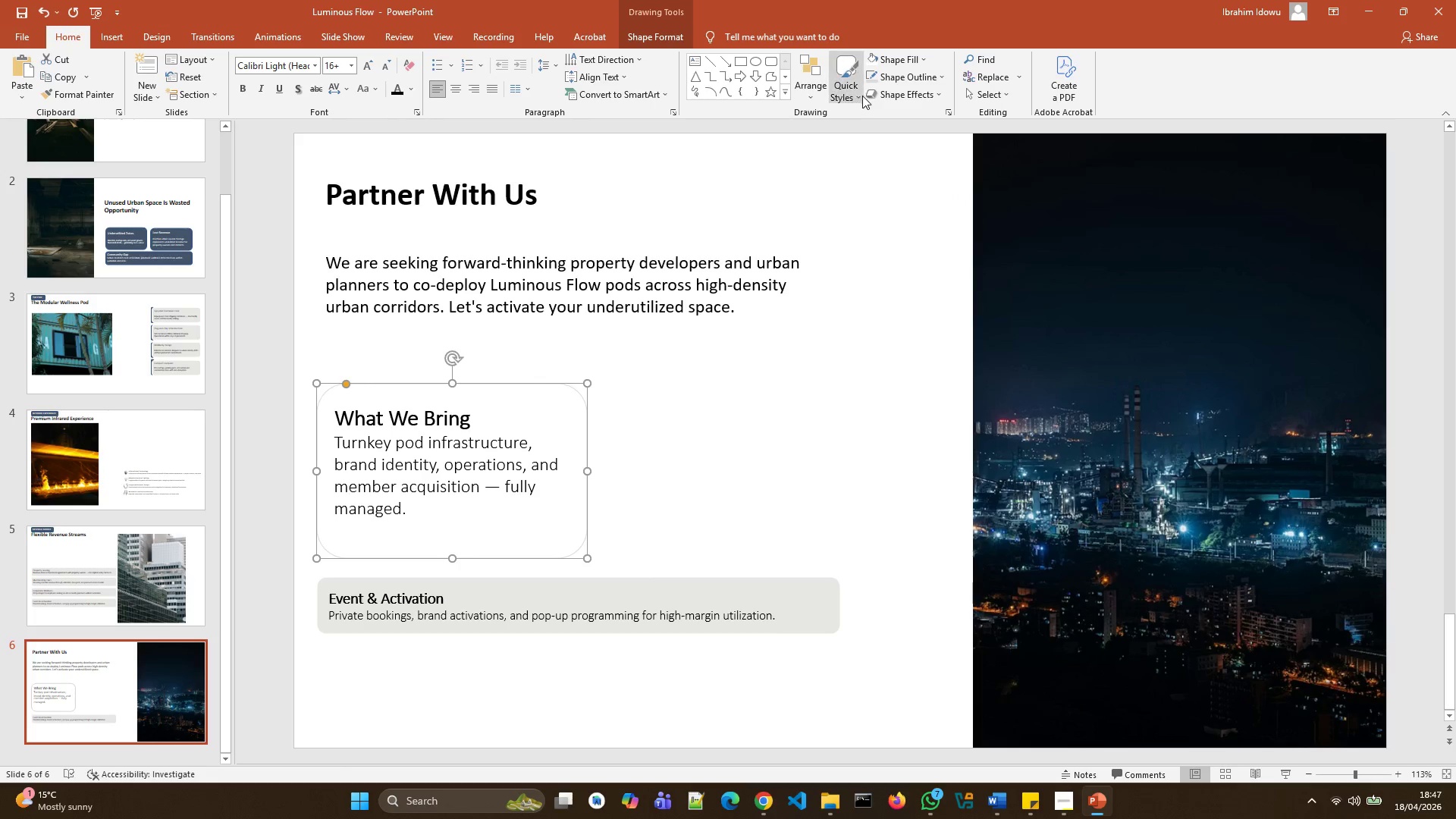 
left_click([753, 396])
 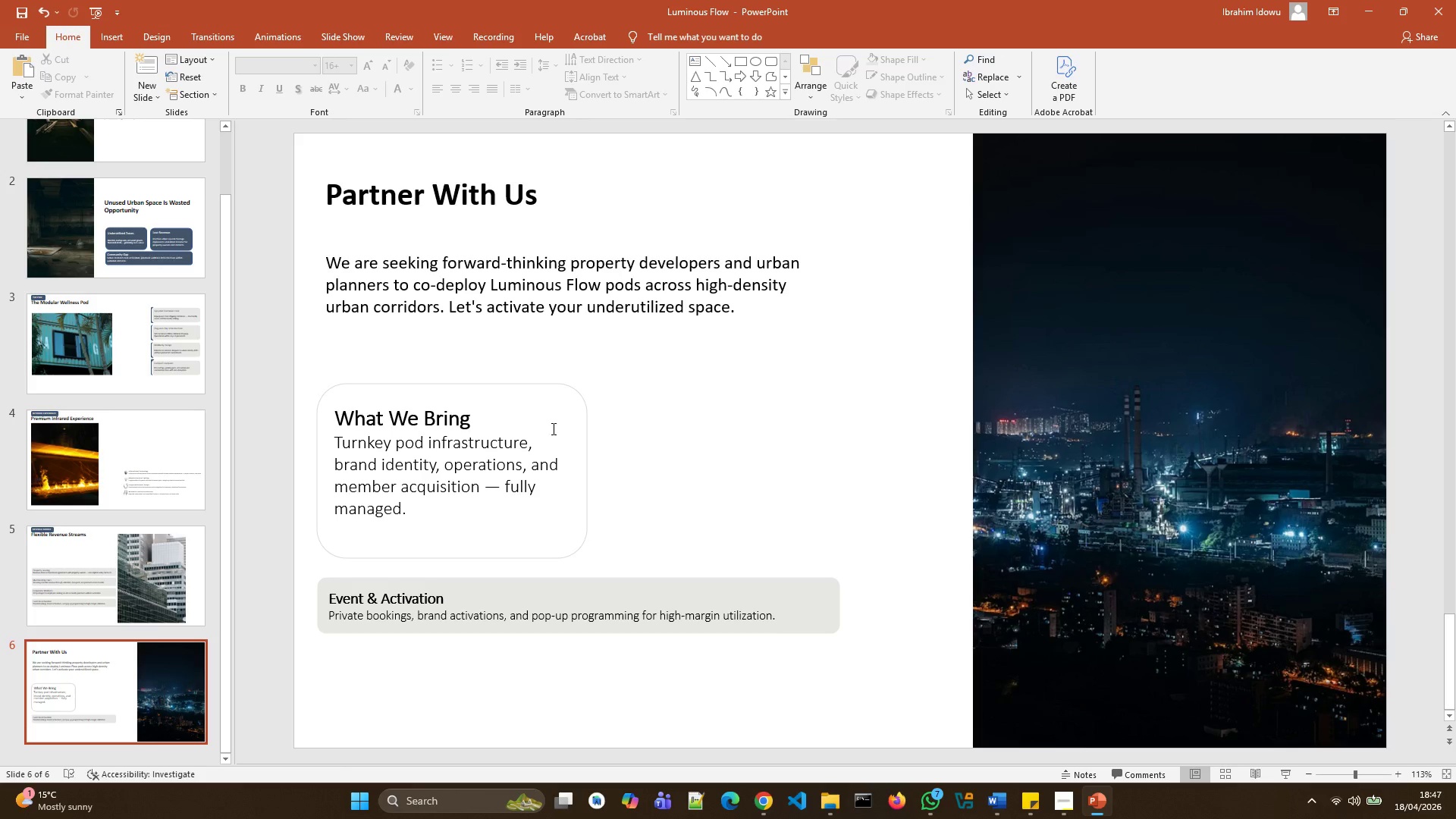 
left_click([553, 426])
 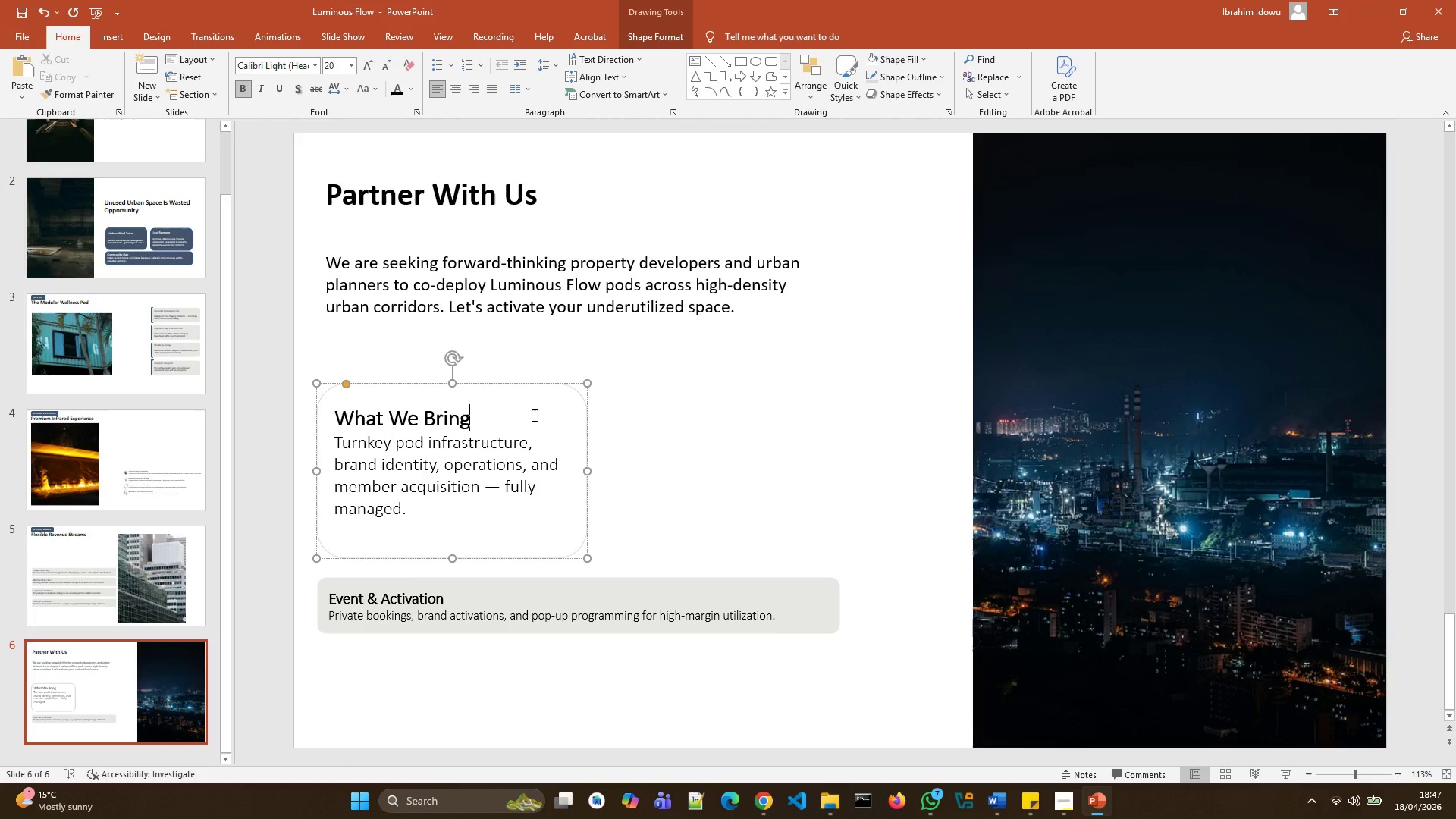 
left_click([549, 392])
 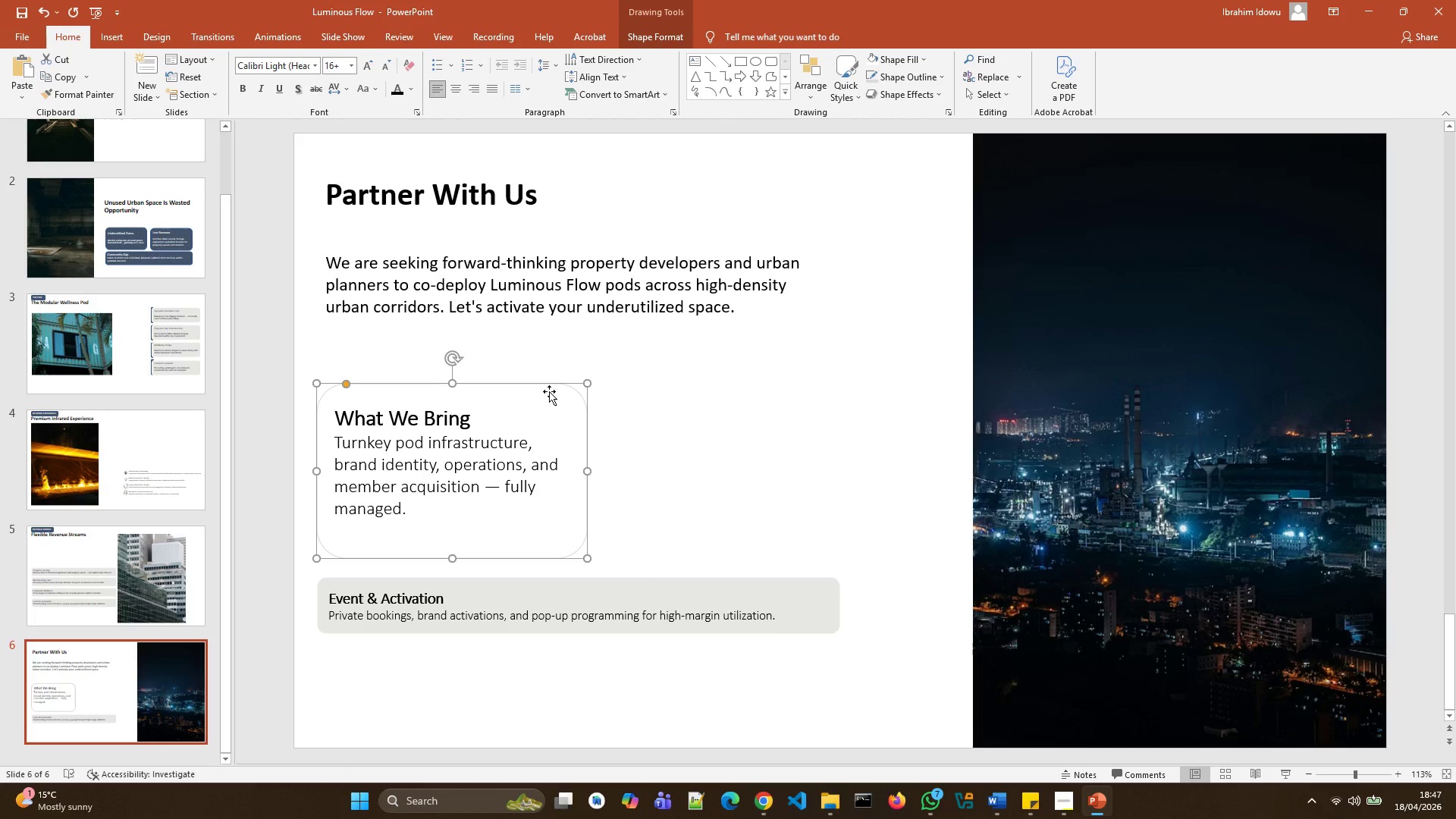 
key(Control+D)
 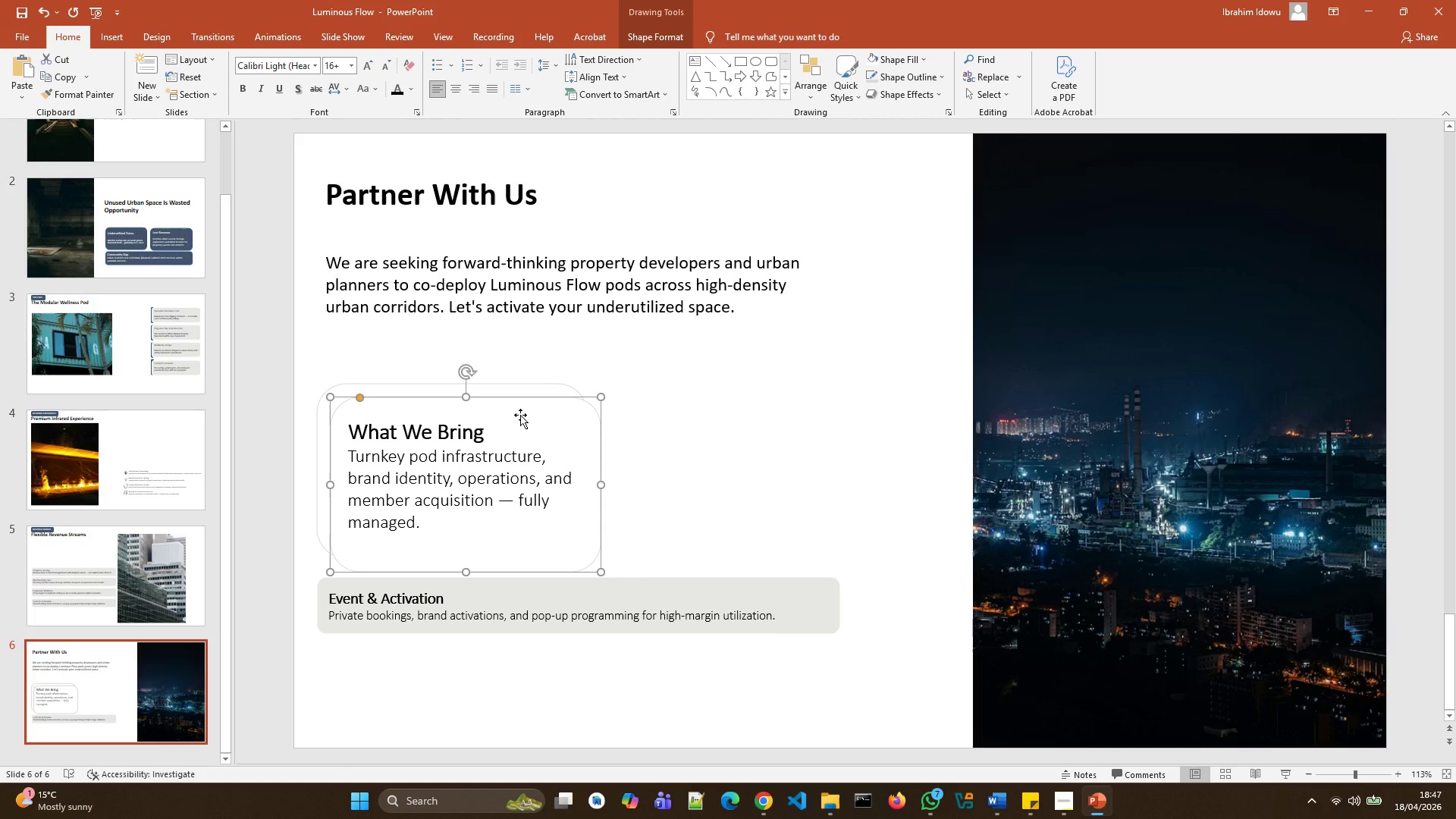 
left_click_drag(start_coordinate=[520, 415], to_coordinate=[792, 398])
 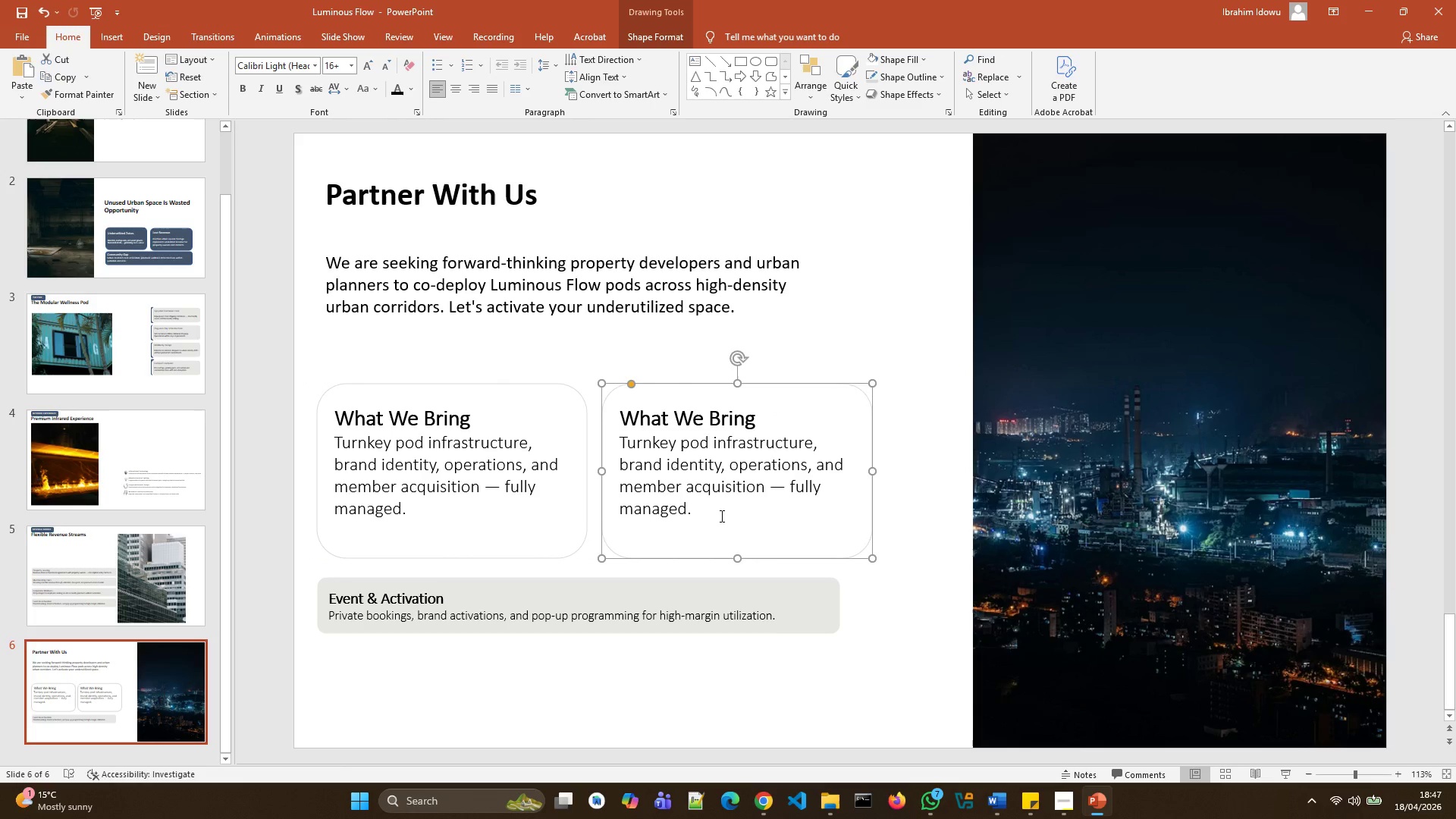 
left_click([719, 519])
 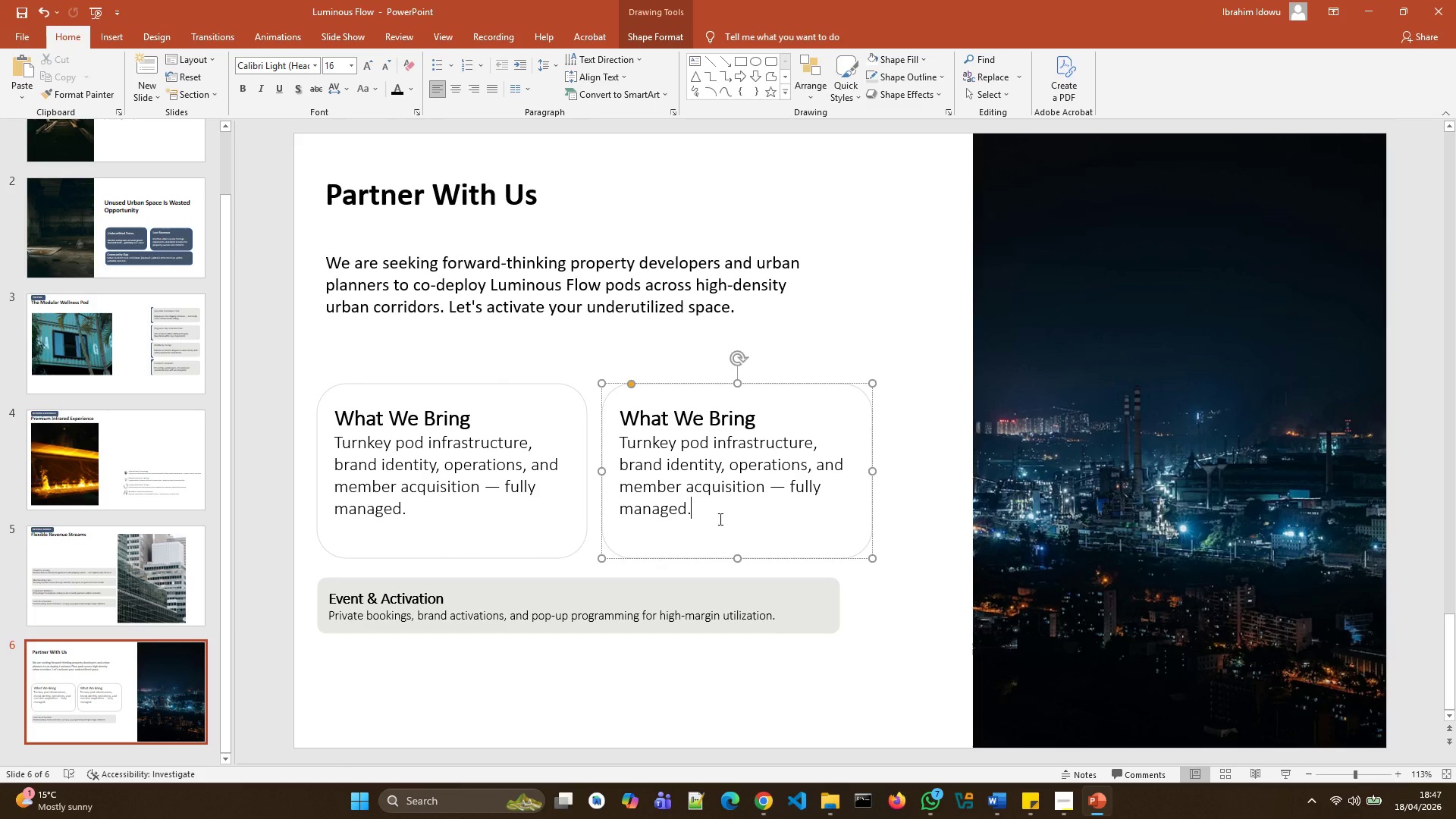 
key(Control+A)
 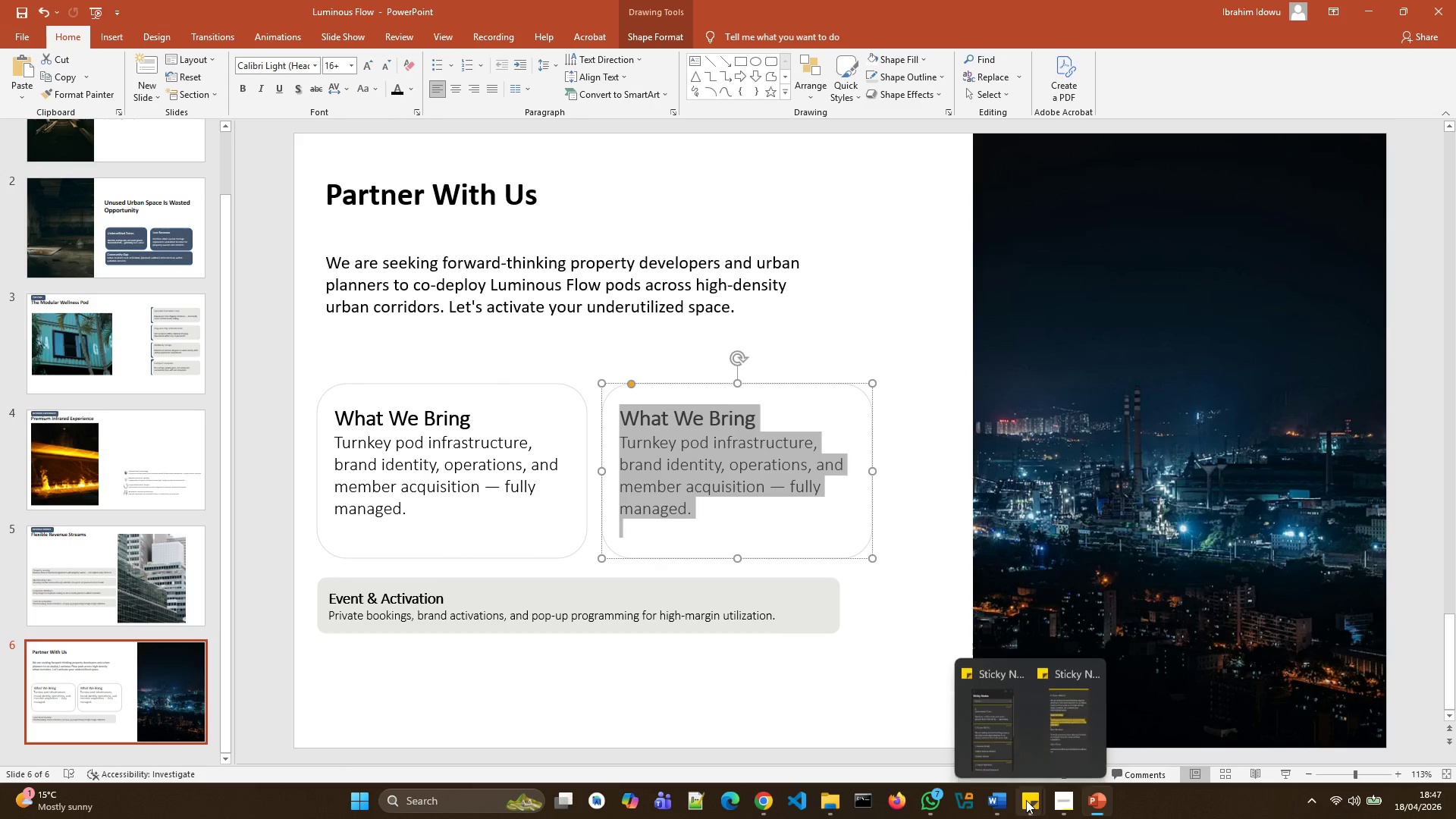 
left_click([1047, 736])
 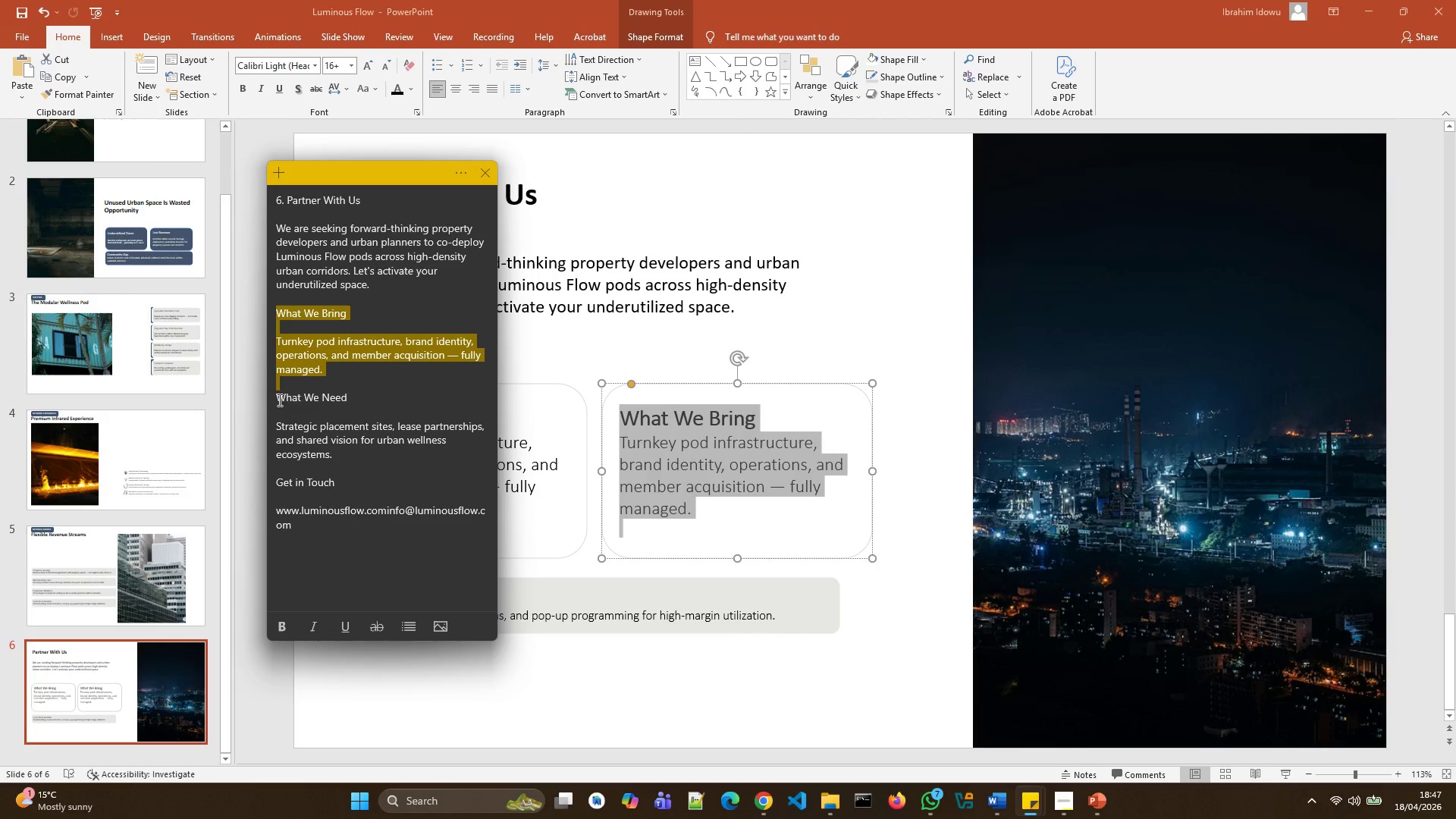 
left_click_drag(start_coordinate=[277, 400], to_coordinate=[348, 451])
 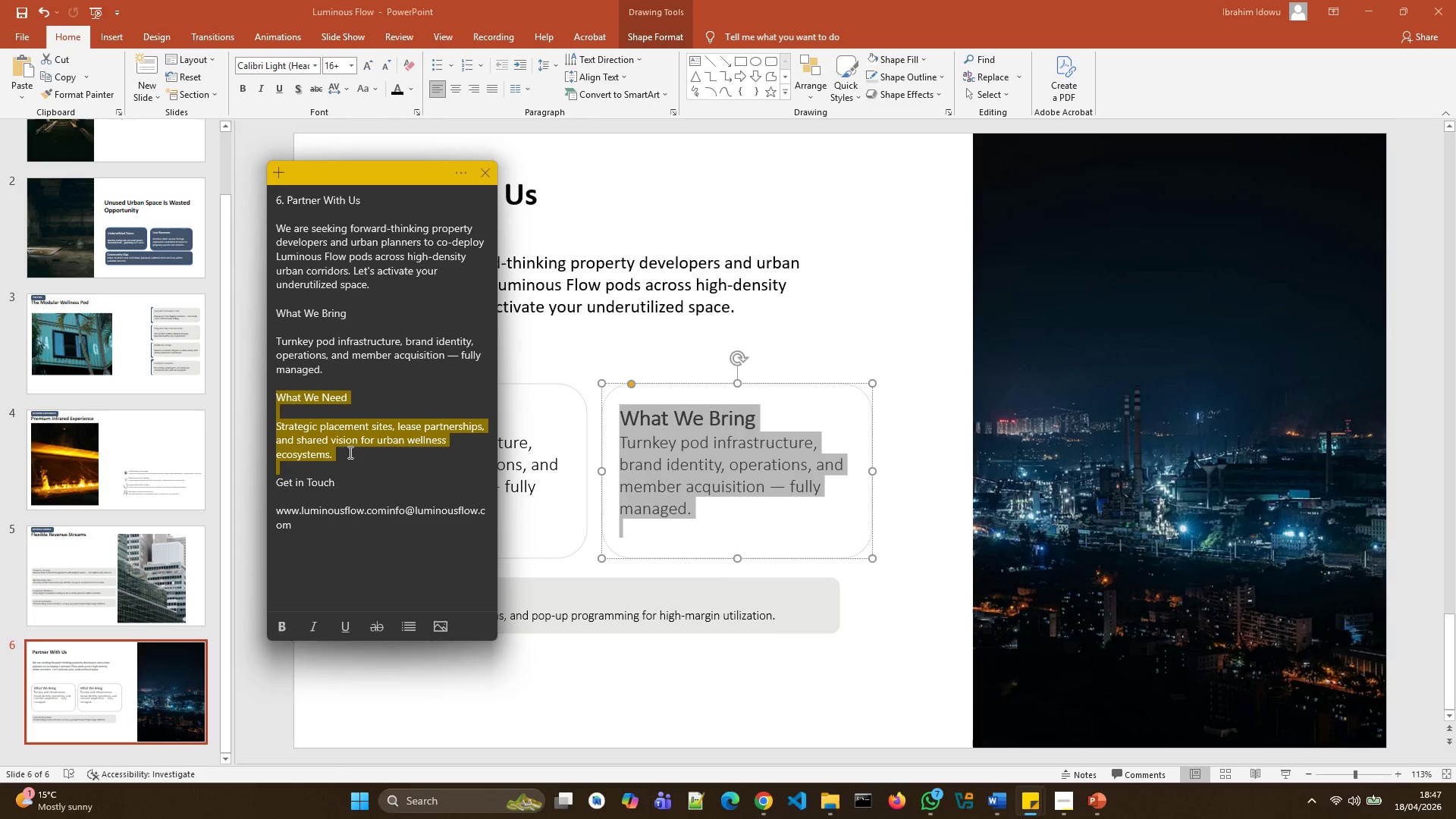 
key(Control+C)
 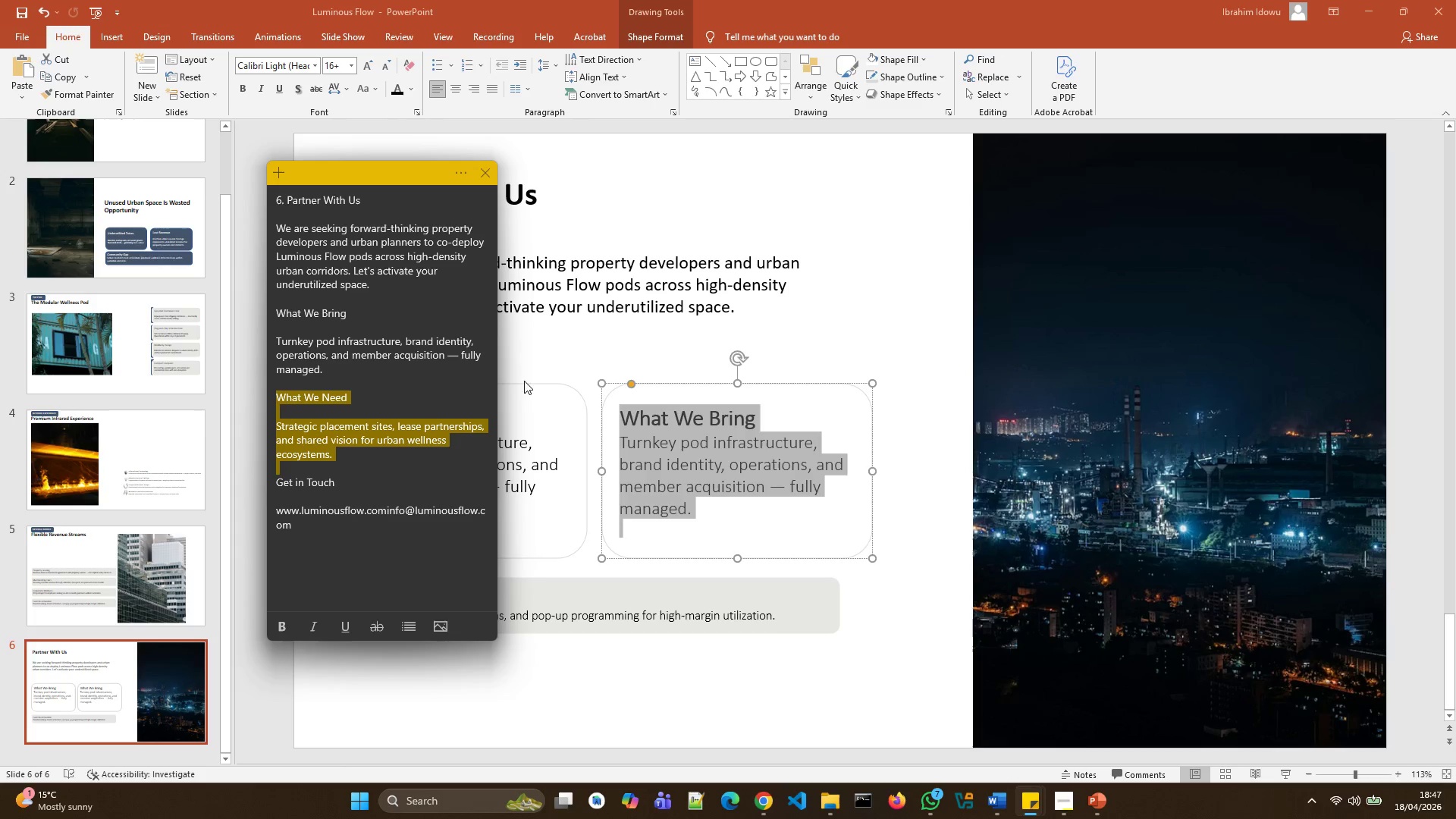 
left_click([743, 445])
 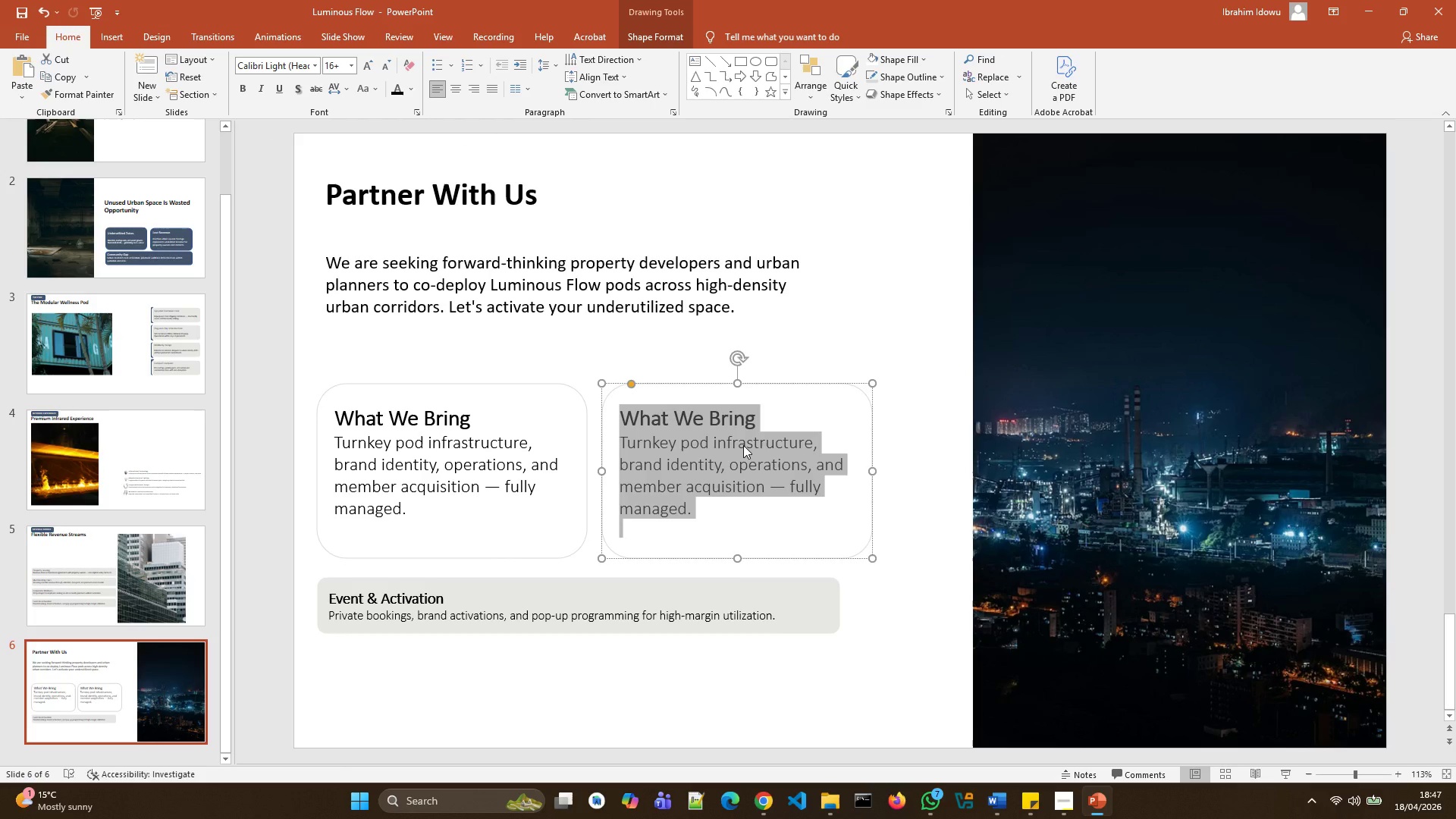 
key(Control+V)
 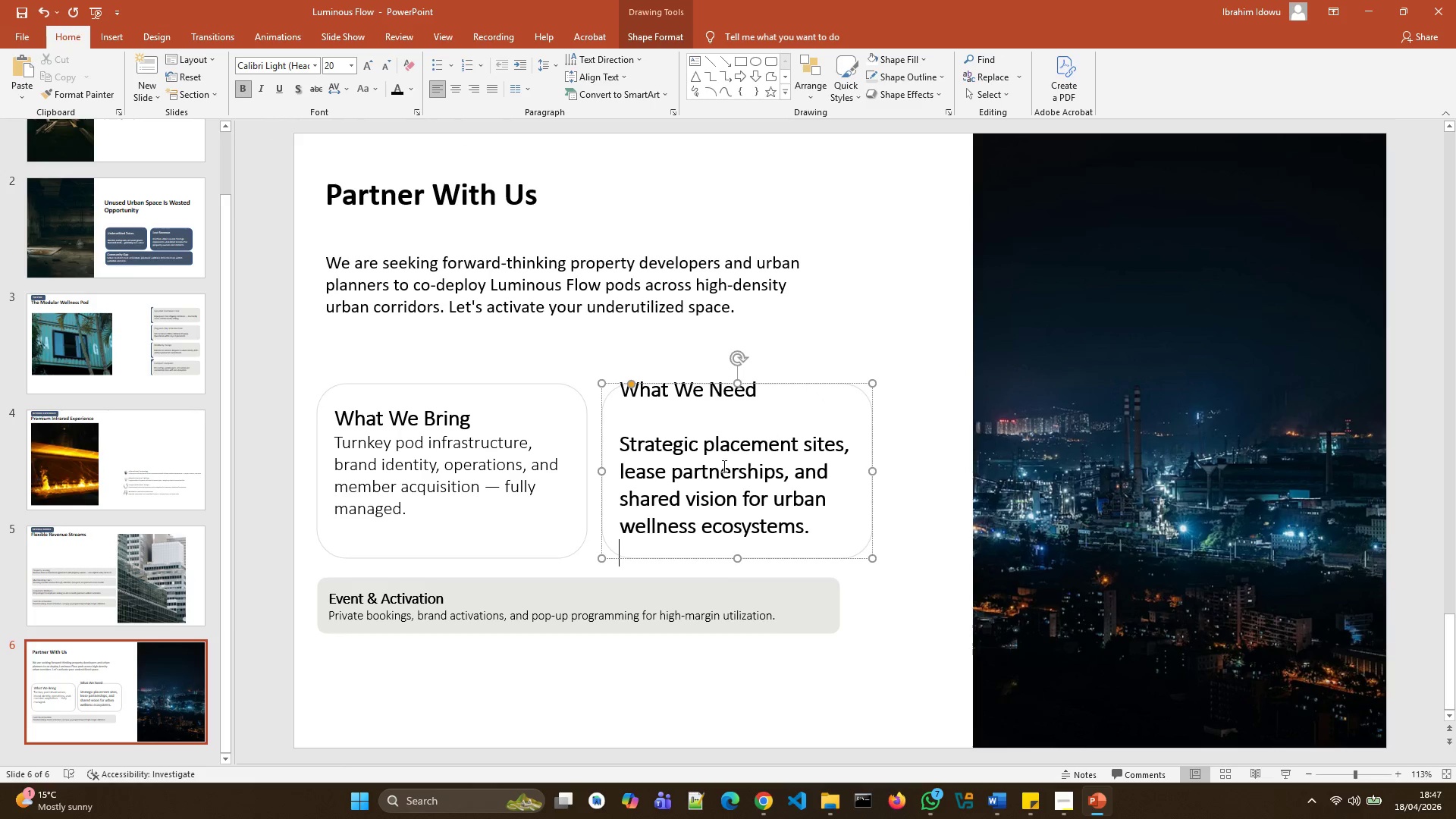 
key(Backspace)
 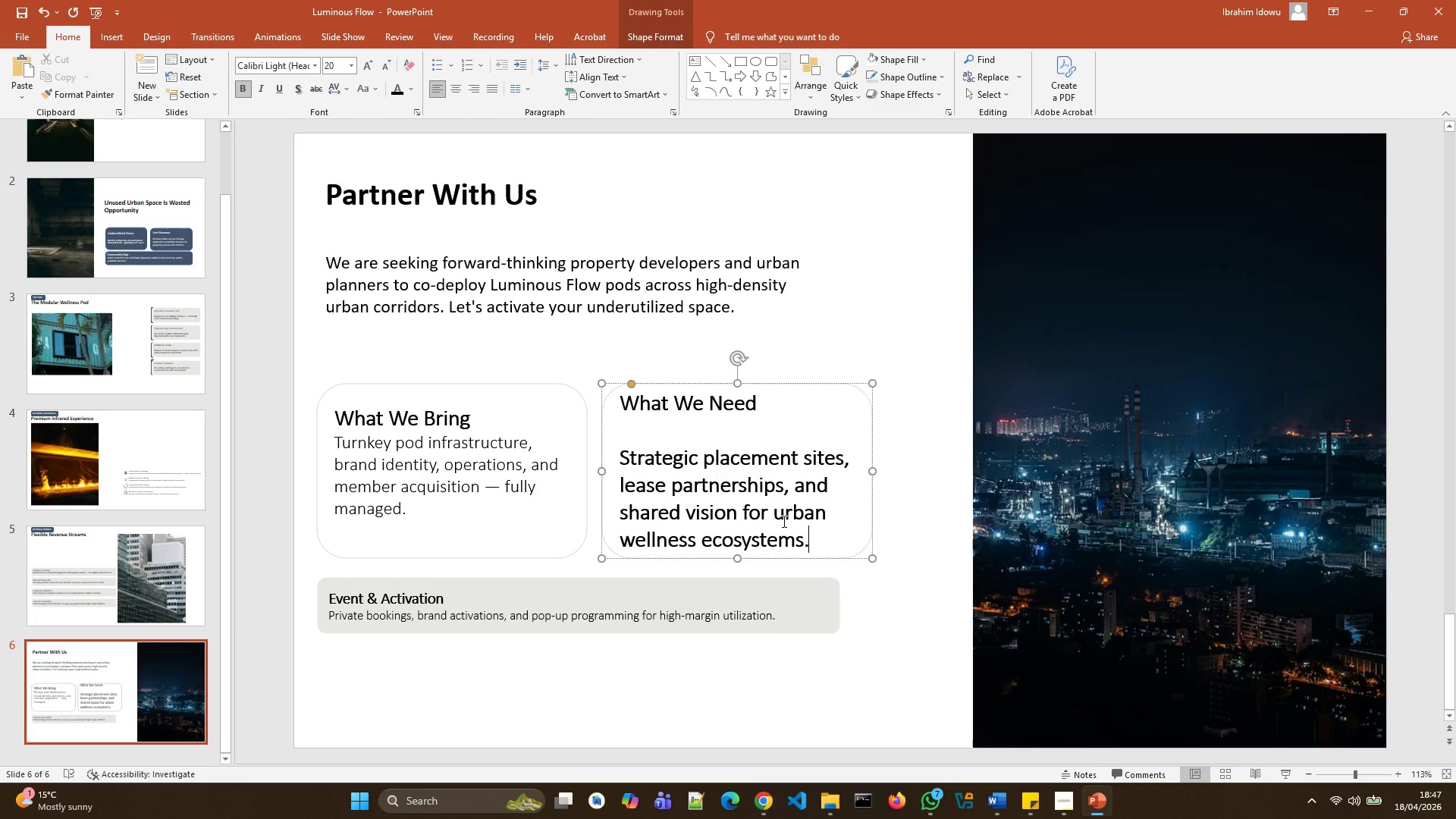 
left_click_drag(start_coordinate=[814, 541], to_coordinate=[632, 461])
 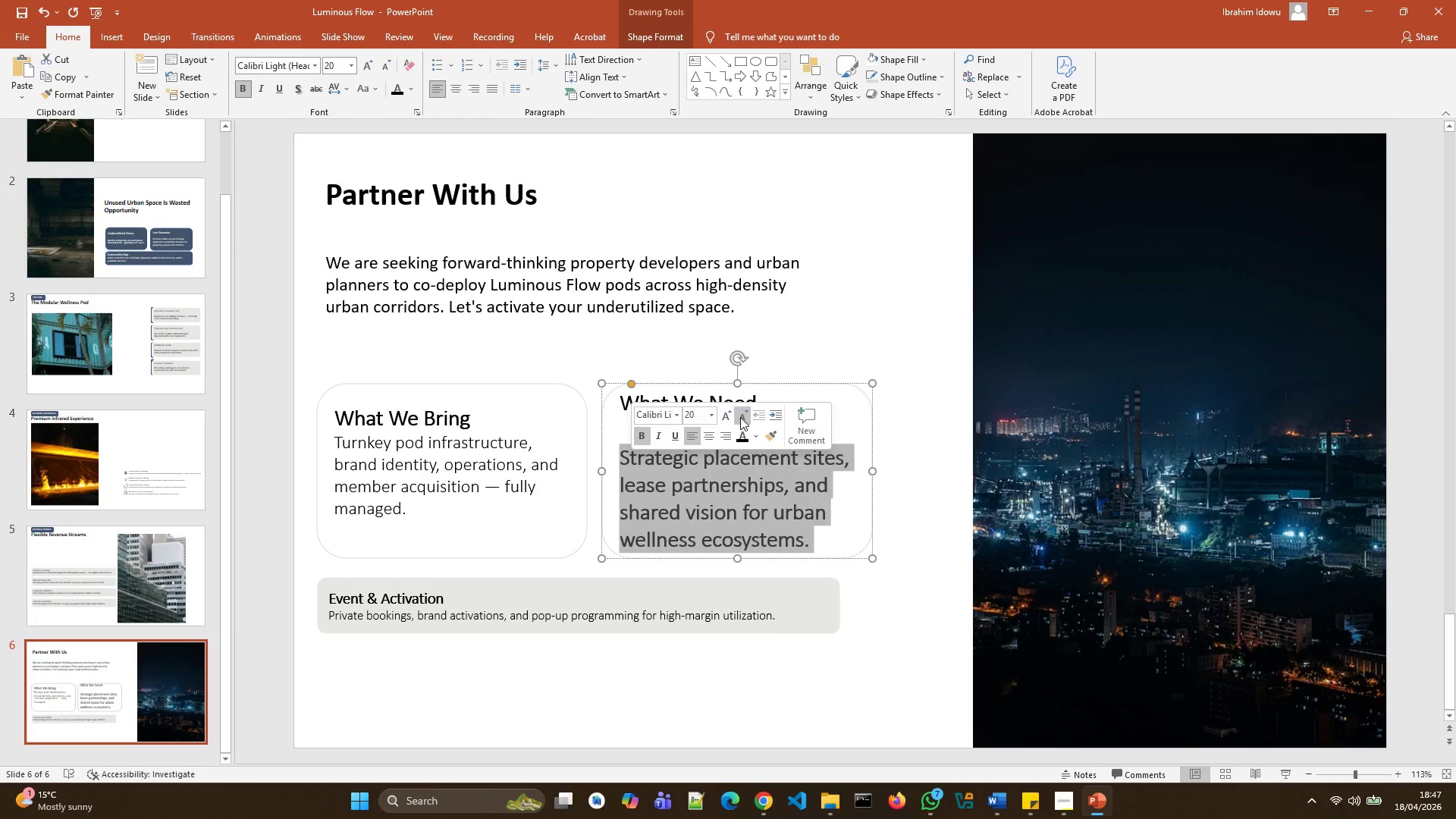 
double_click([741, 417])
 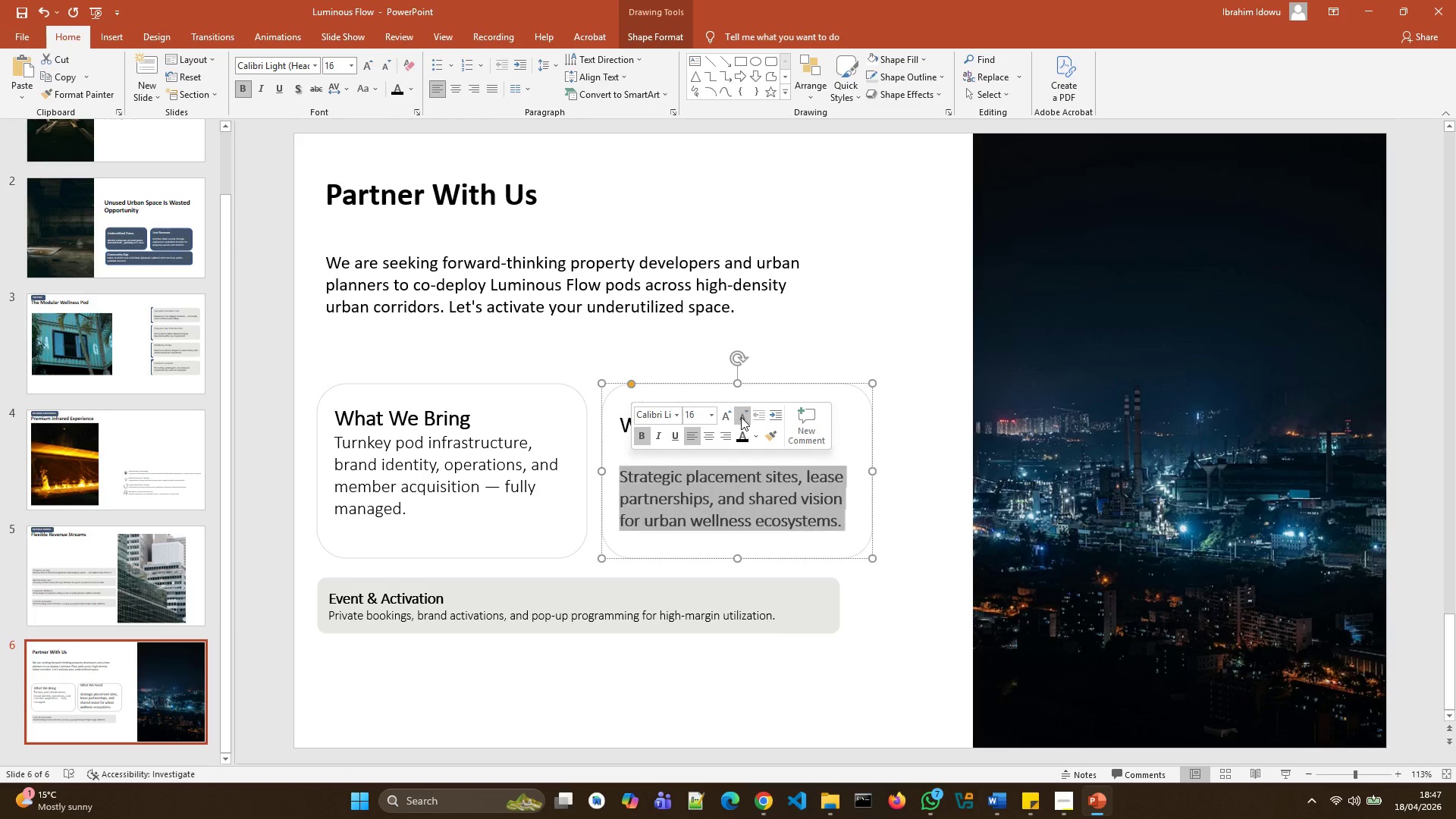 
triple_click([741, 417])
 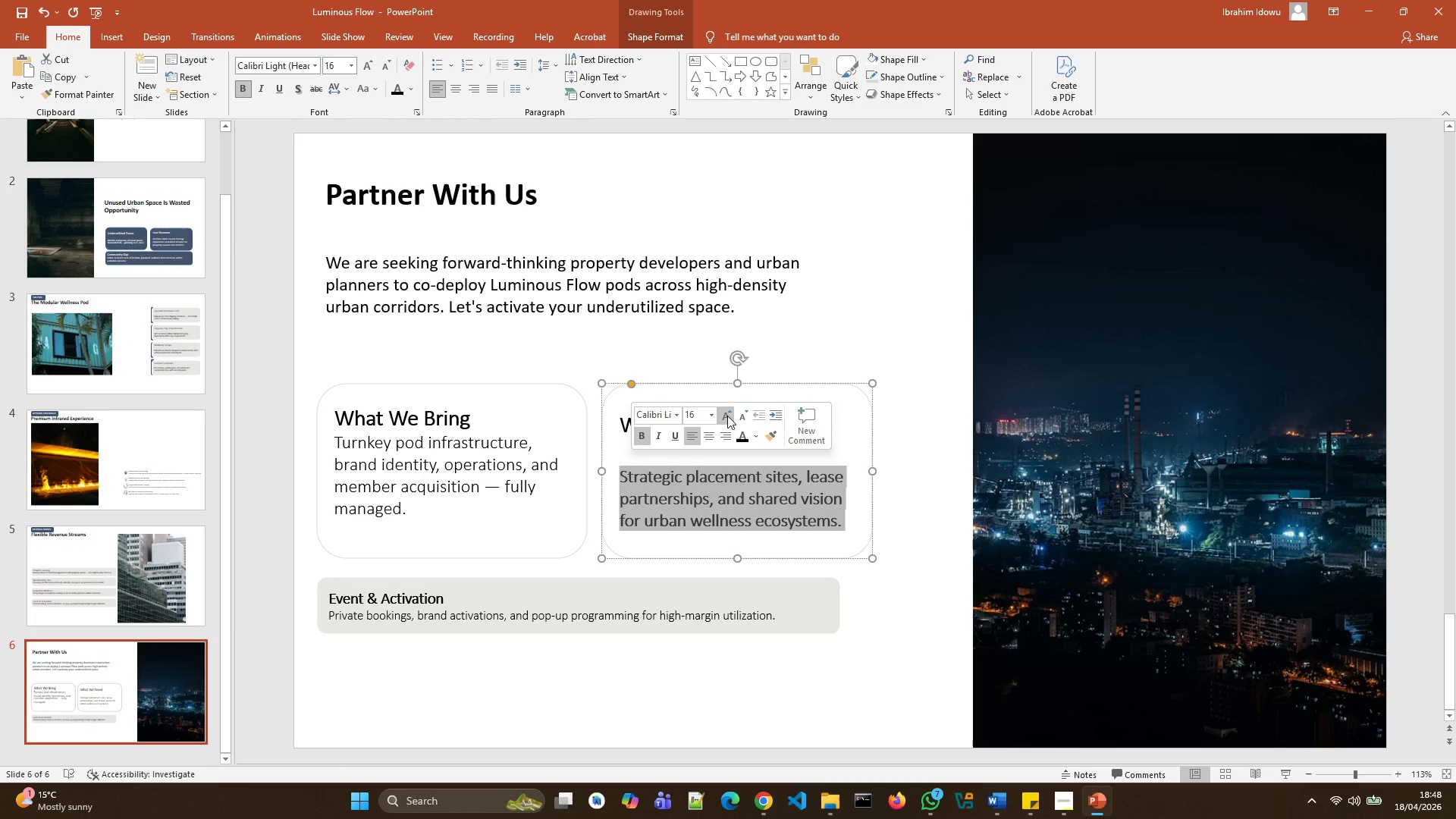 
mouse_move([665, 409])
 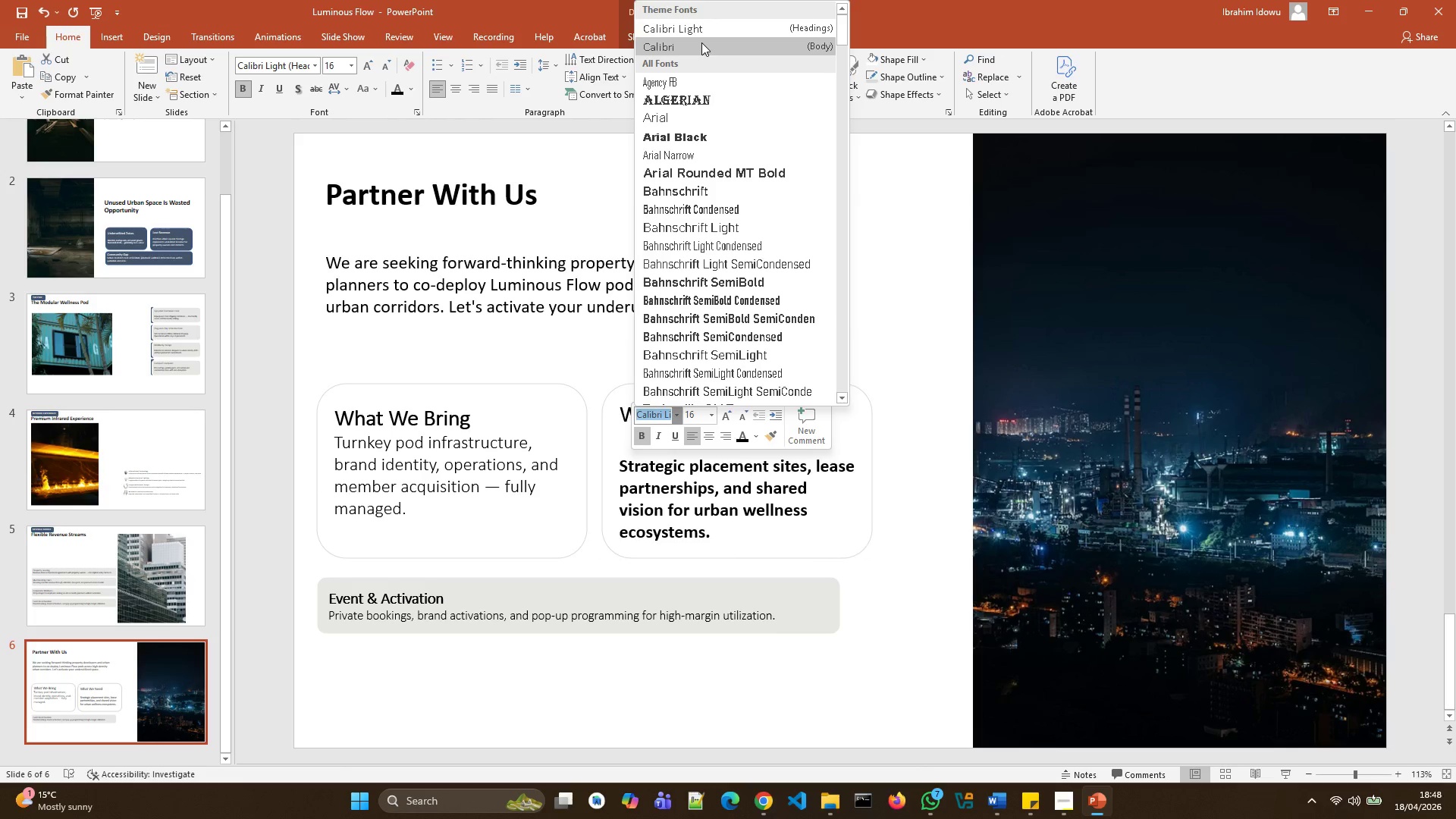 
left_click([701, 42])
 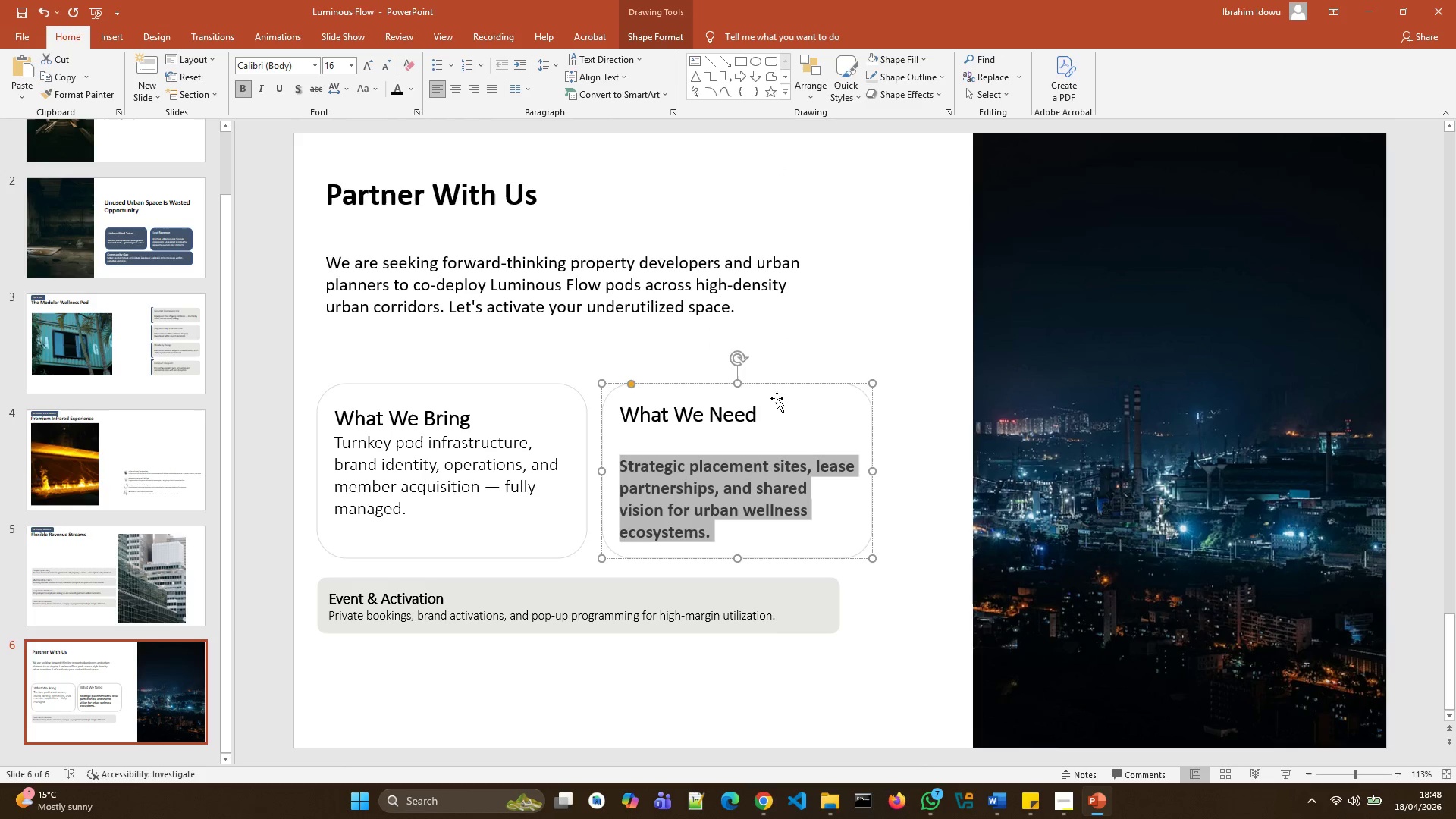 
left_click([779, 403])
 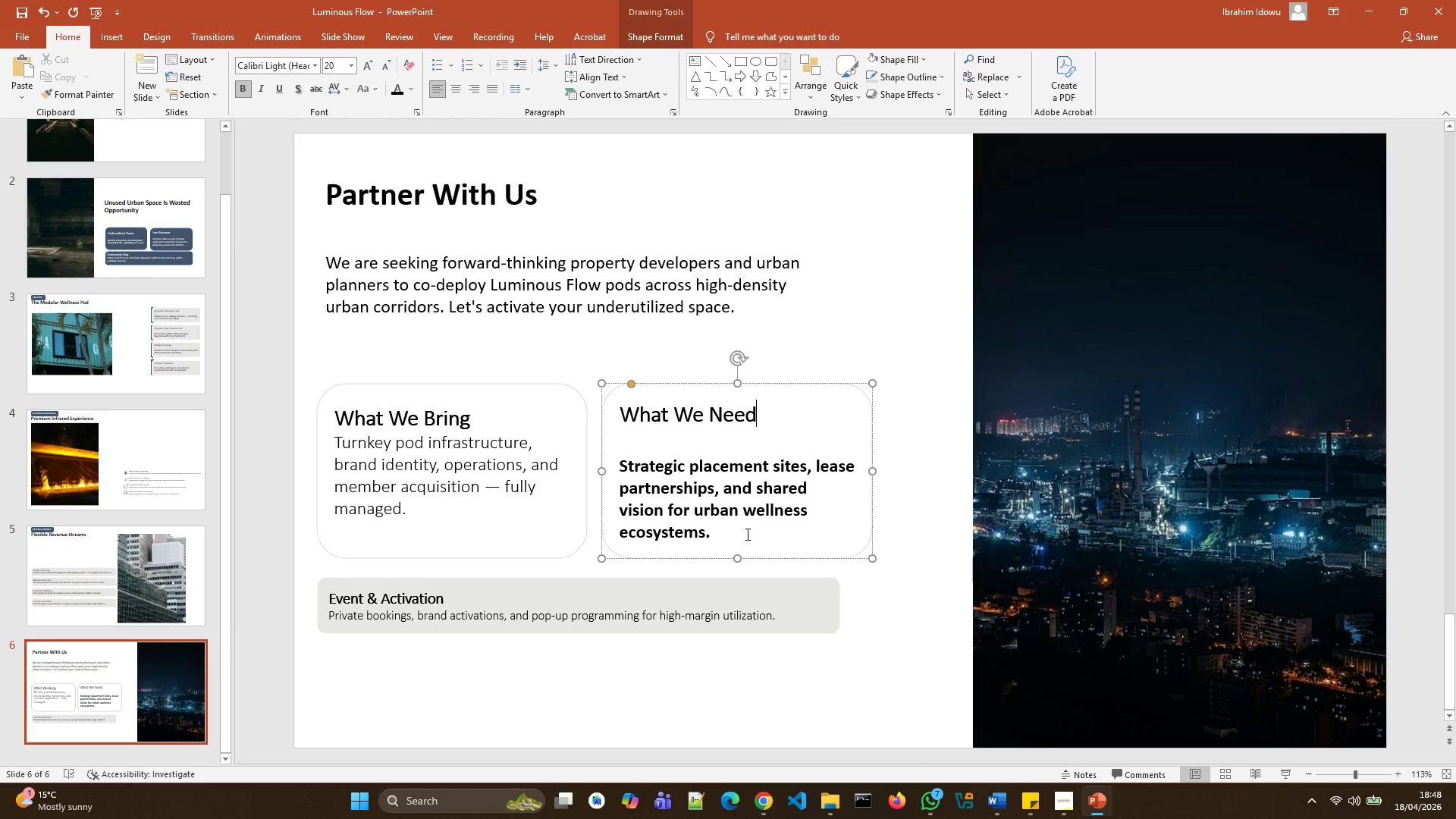 
left_click_drag(start_coordinate=[737, 541], to_coordinate=[641, 472])
 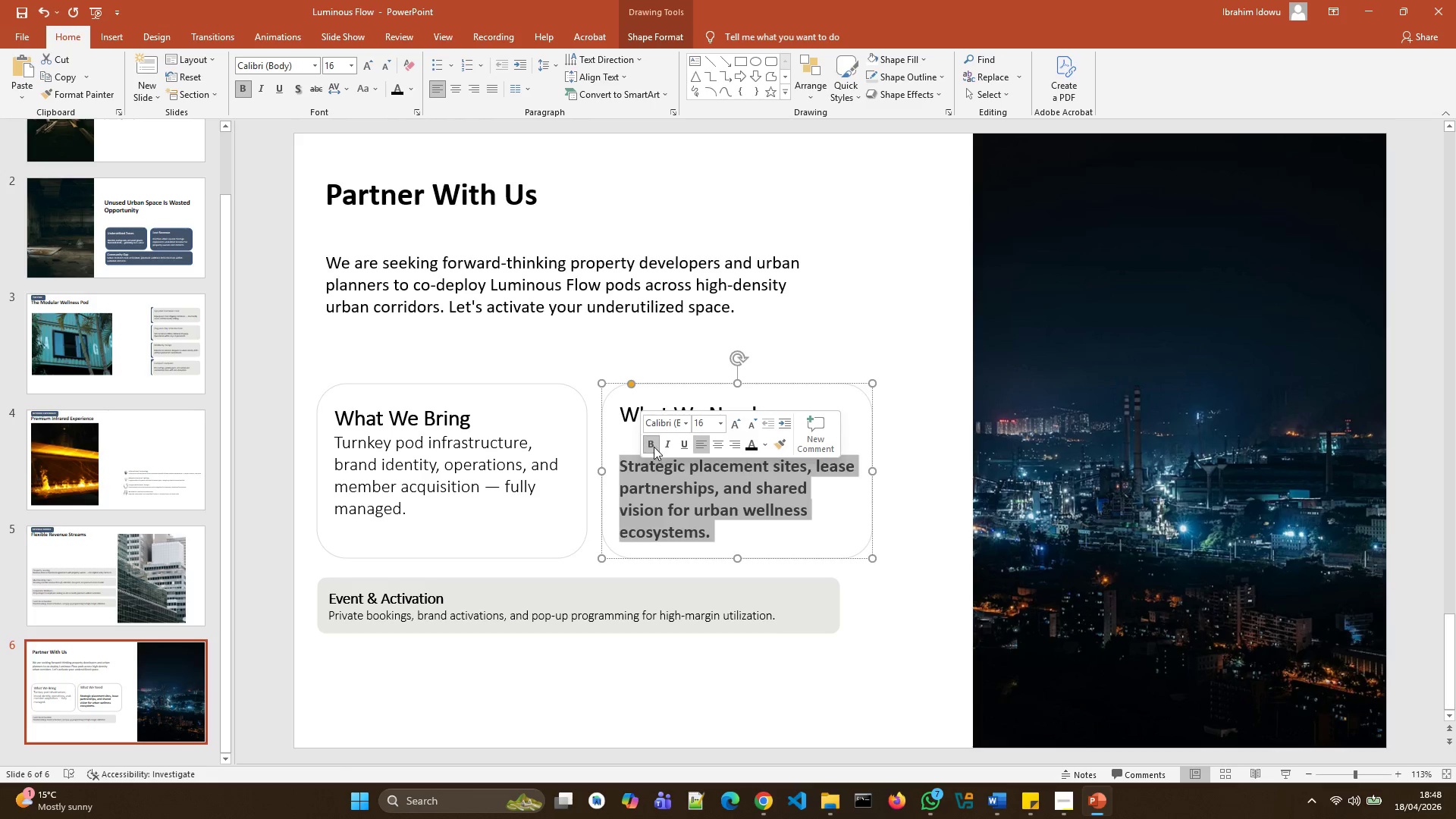 
left_click([650, 444])
 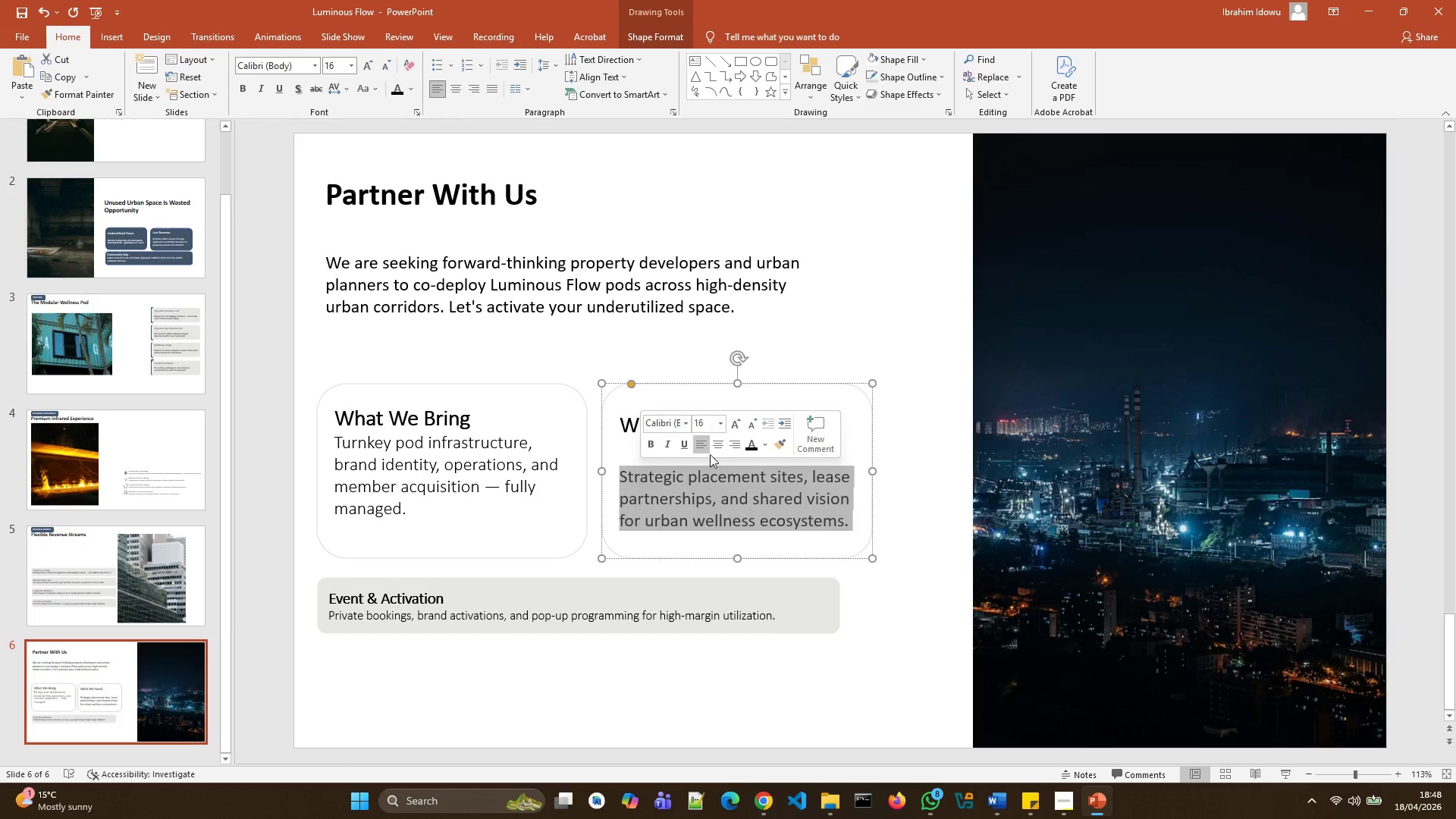 
left_click([731, 424])
 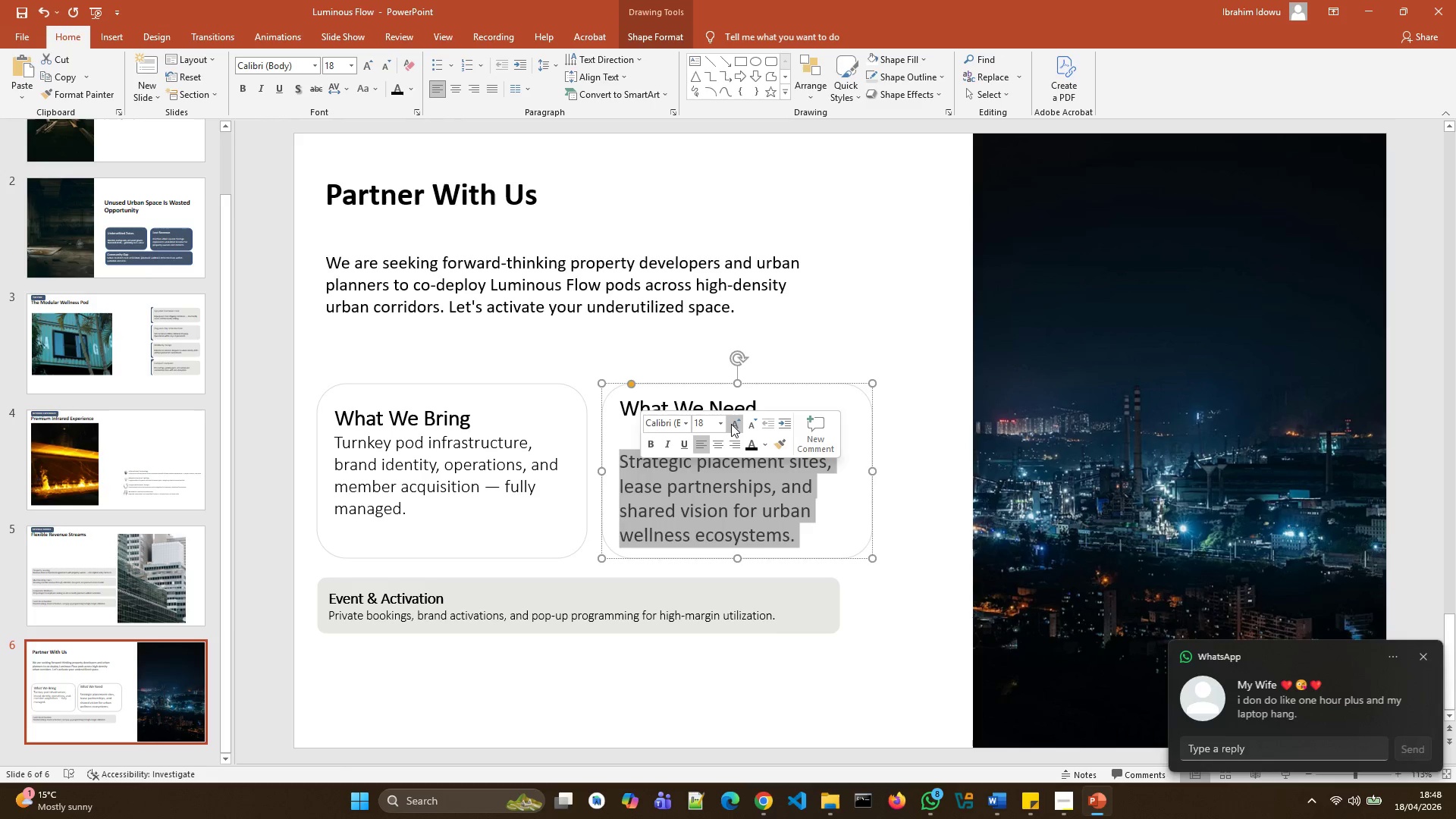 
left_click([854, 516])
 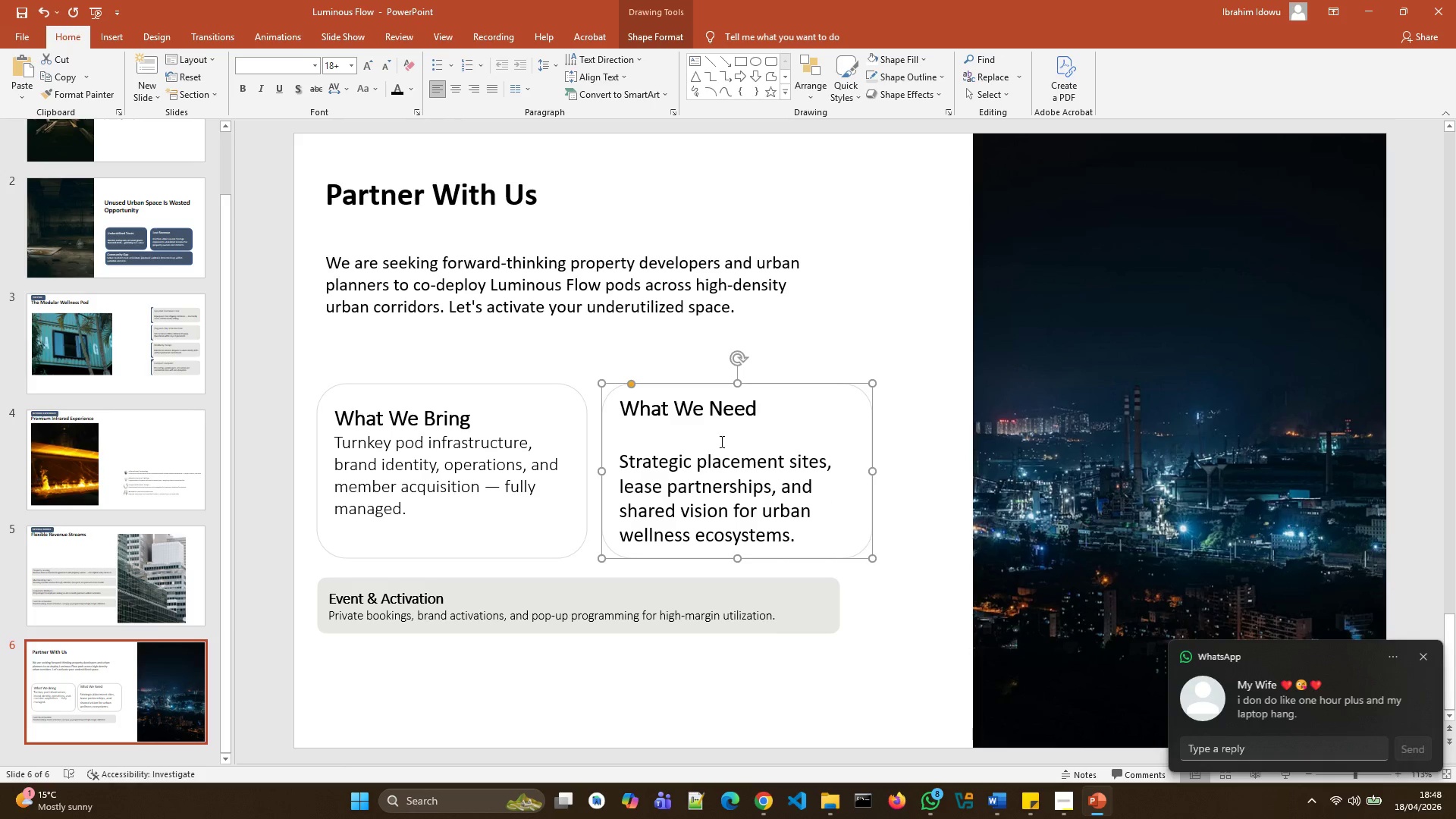 
left_click([712, 443])
 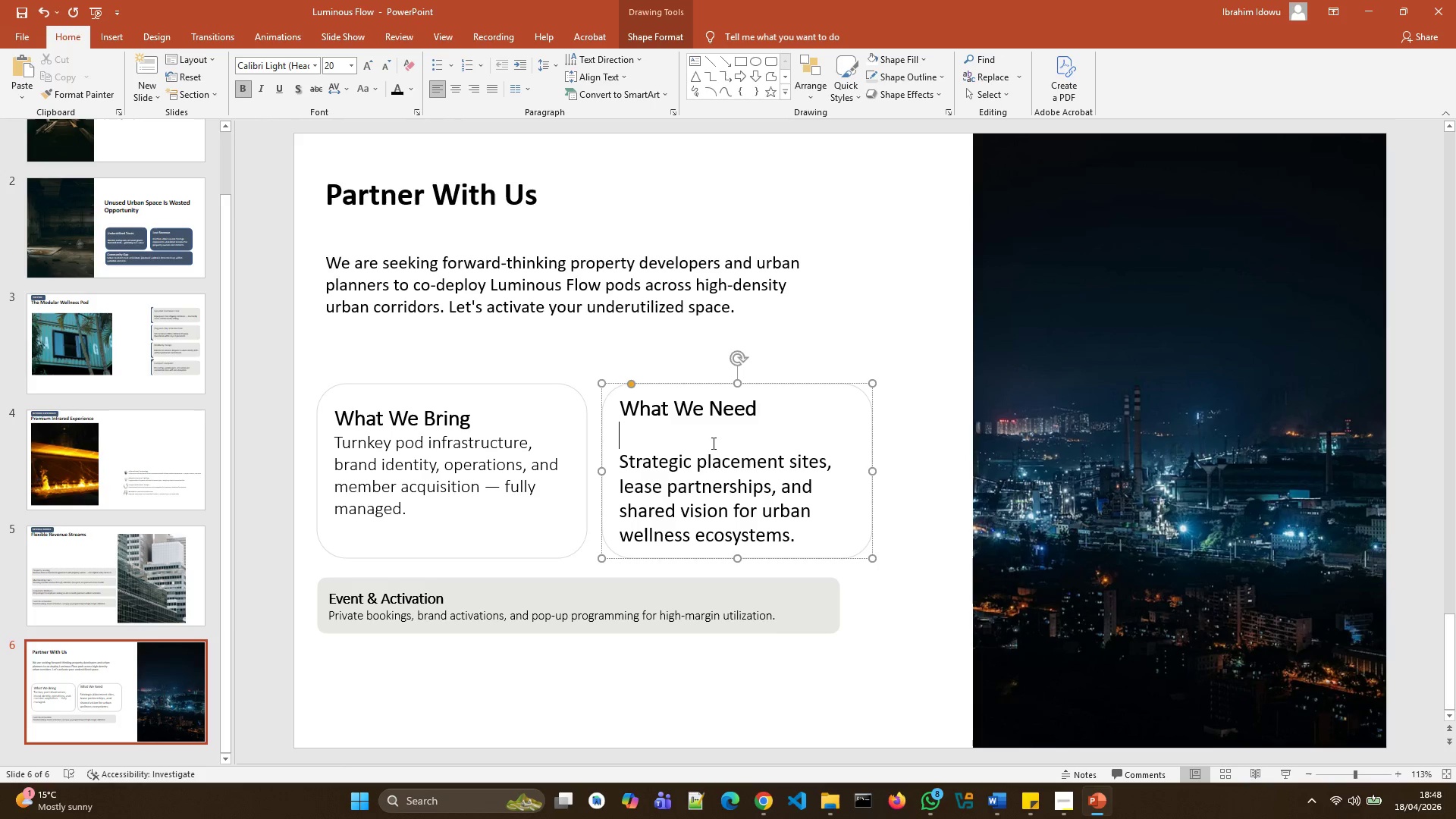 
key(Backspace)
 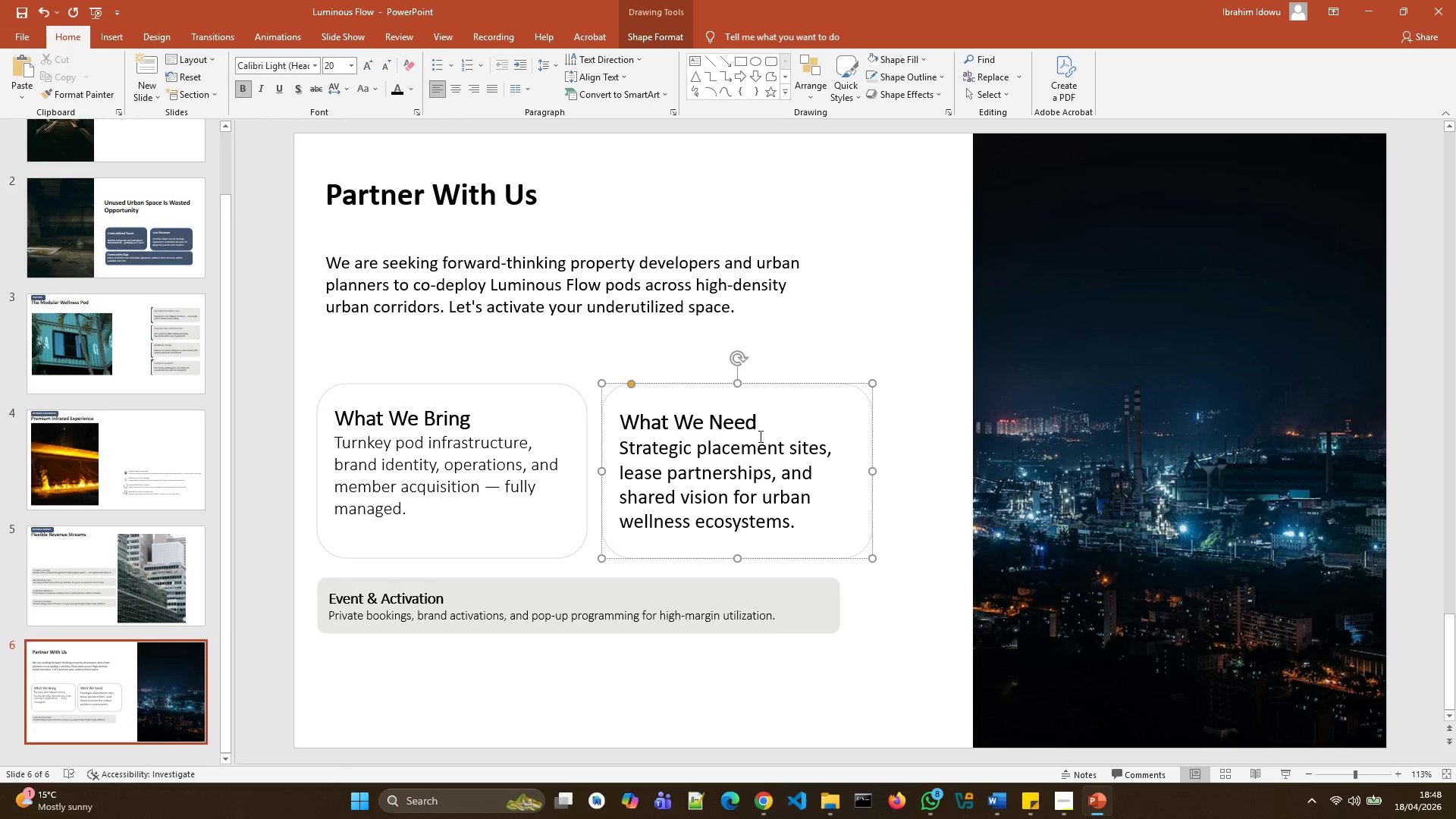 
left_click_drag(start_coordinate=[762, 426], to_coordinate=[607, 422])
 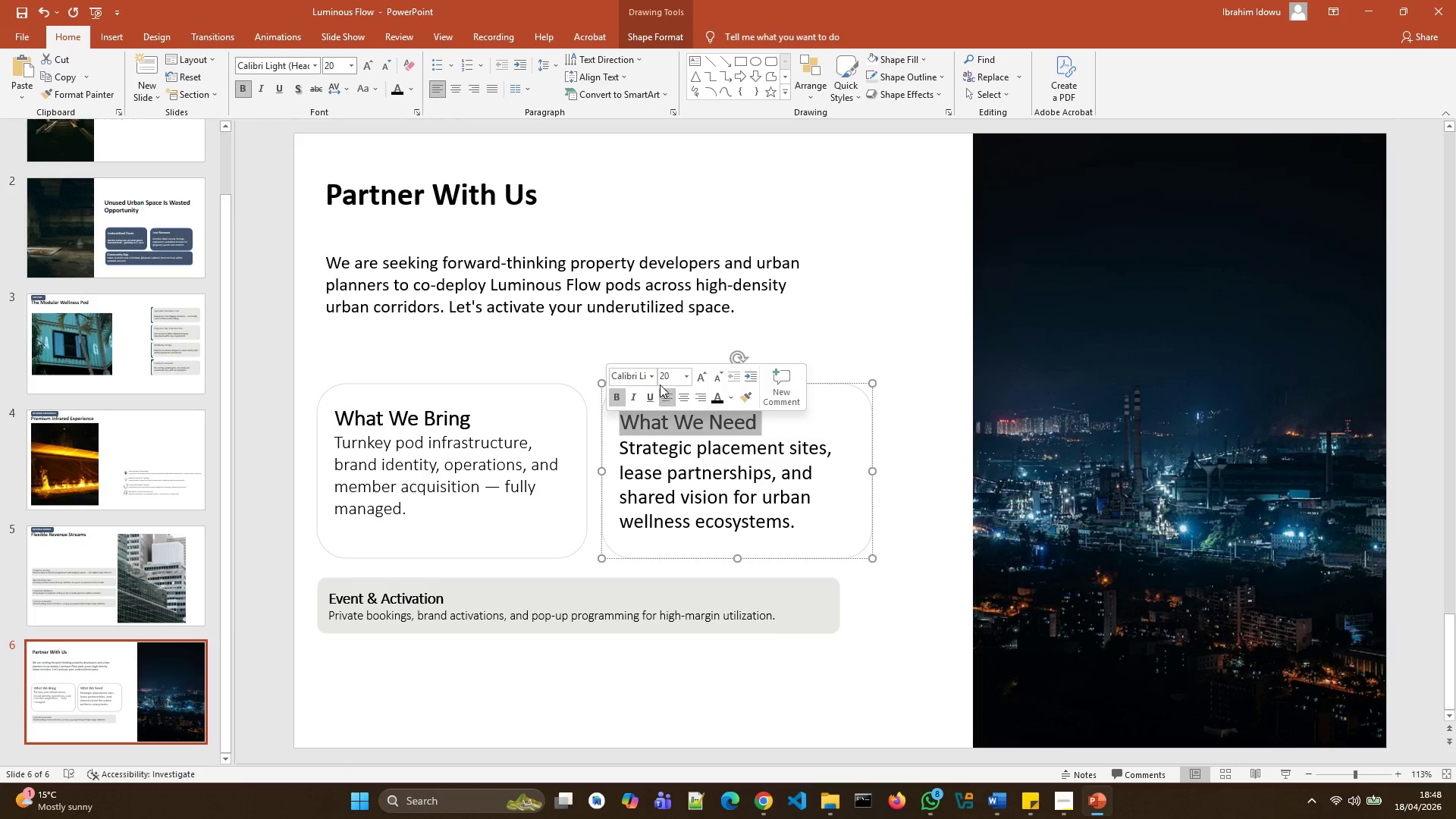 
left_click([648, 379])
 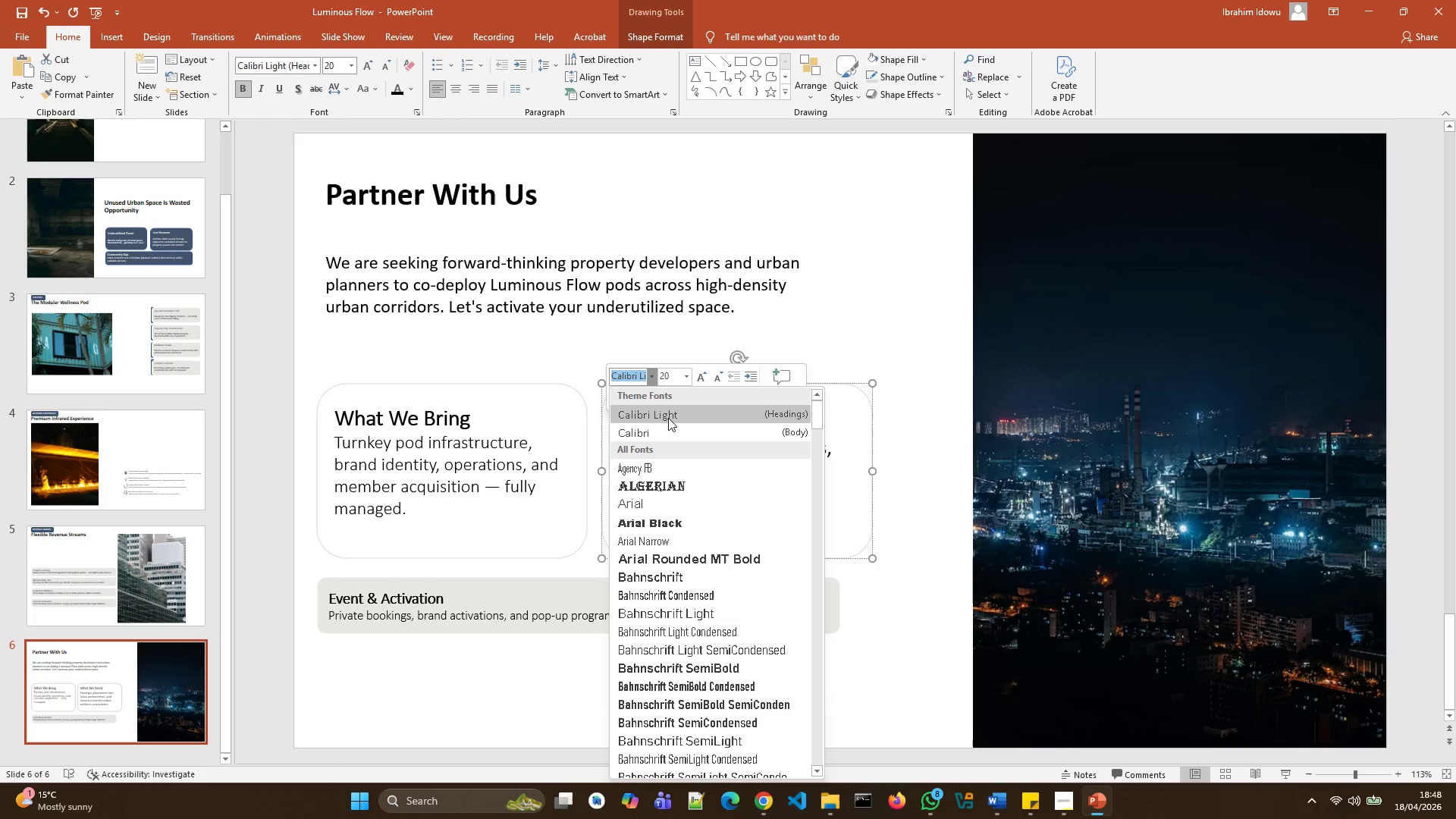 
left_click([668, 418])
 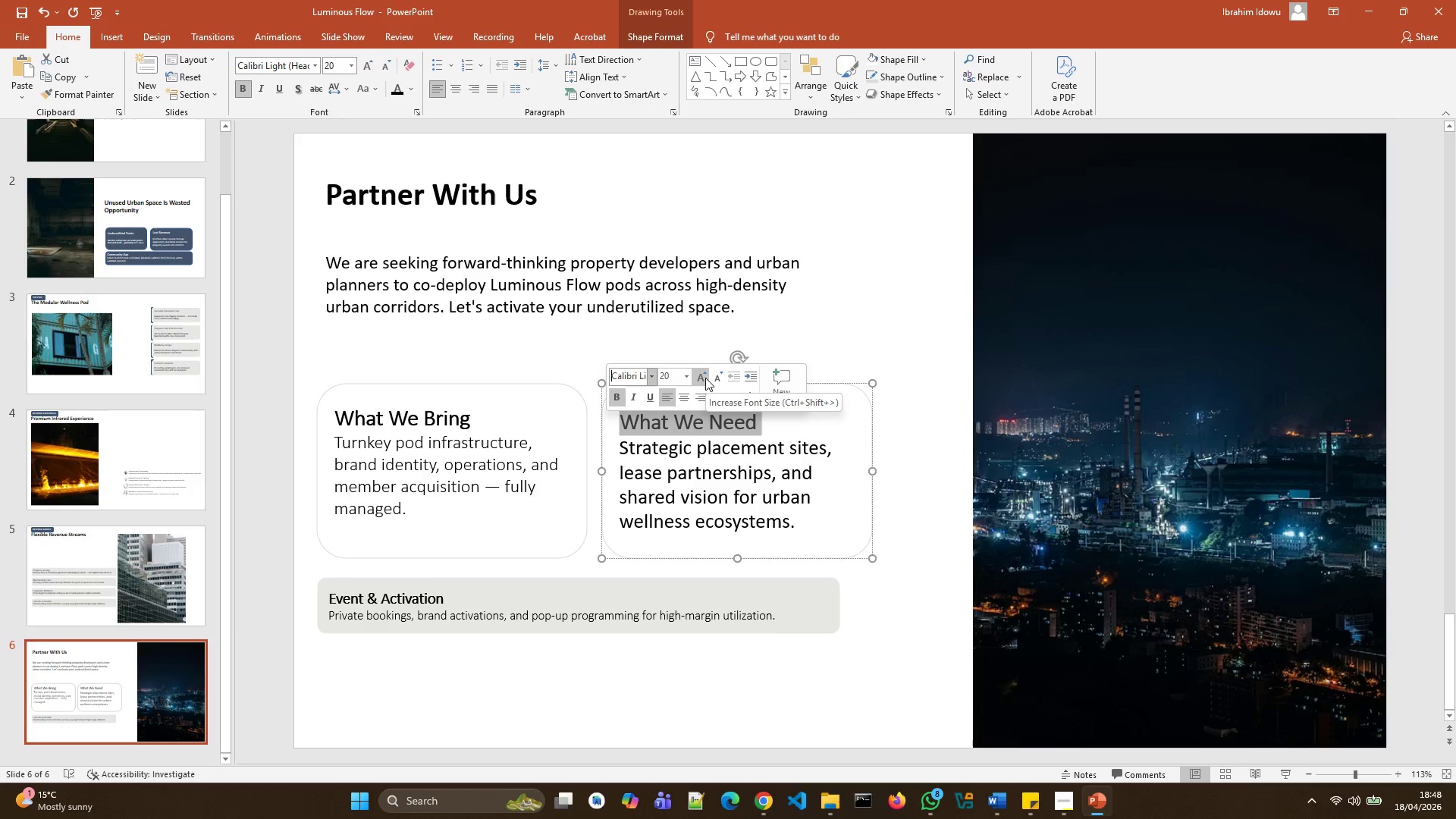 
left_click([714, 378])
 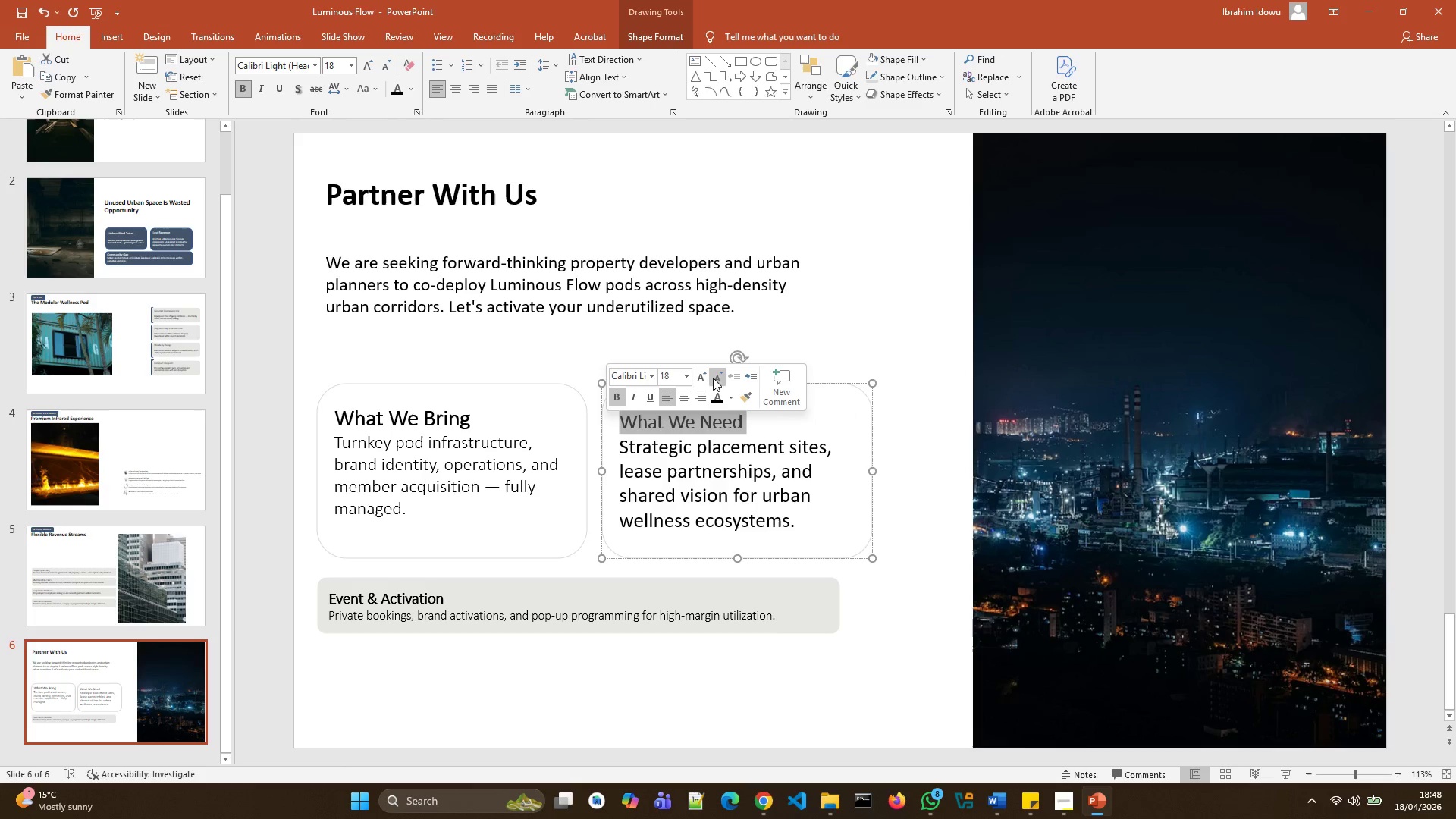 
left_click([699, 383])
 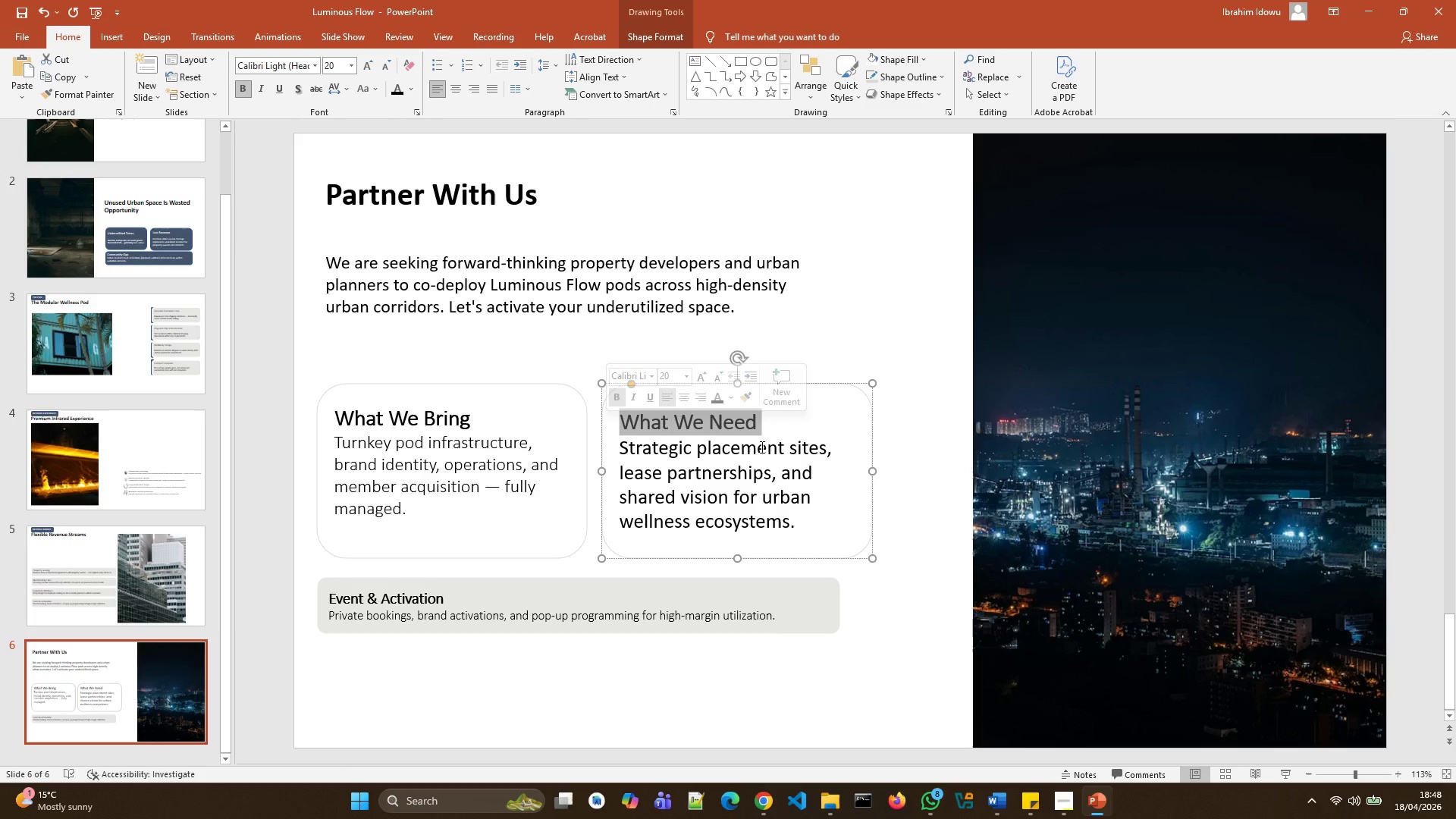 
left_click([786, 427])
 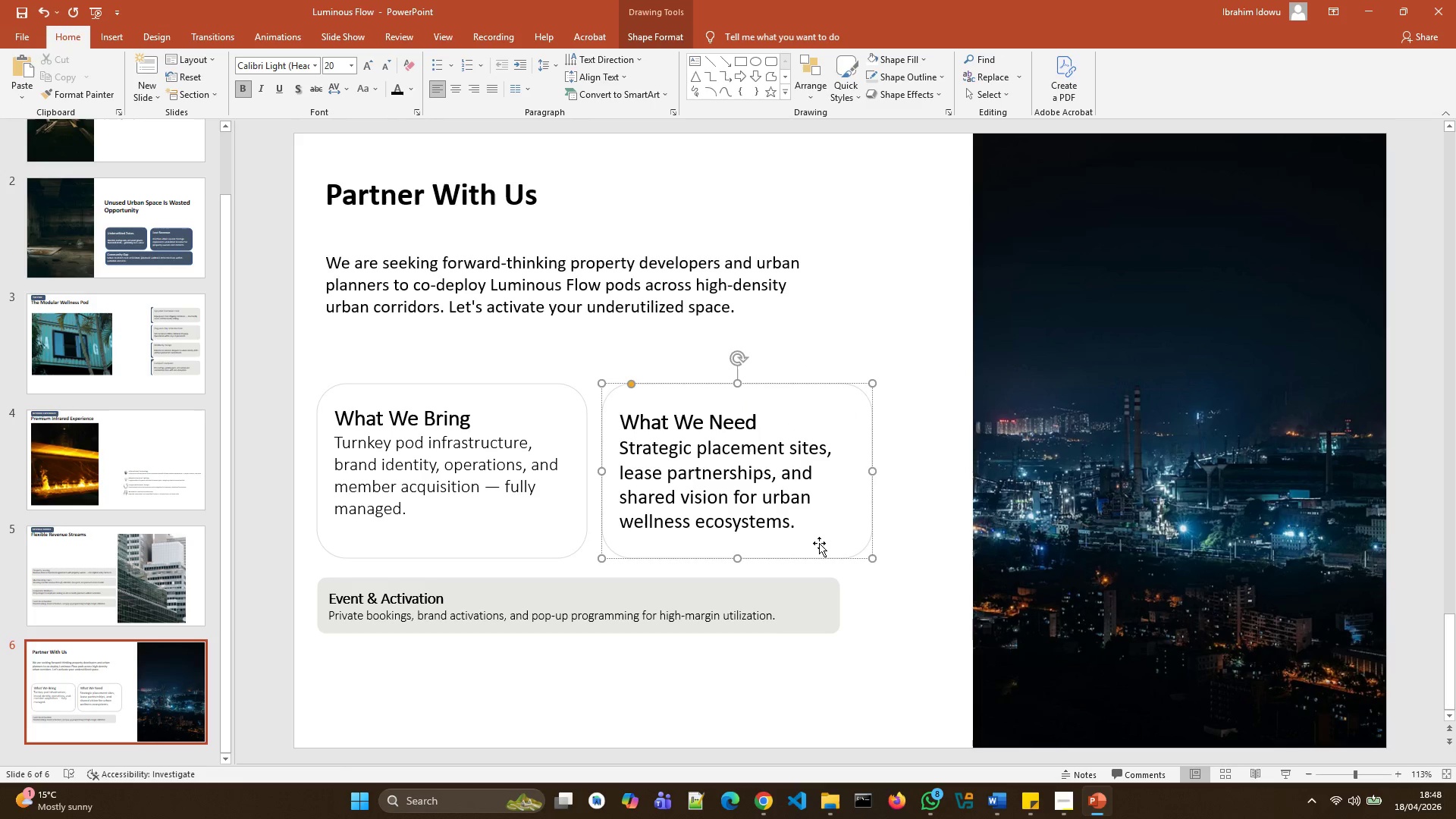 
wait(6.22)
 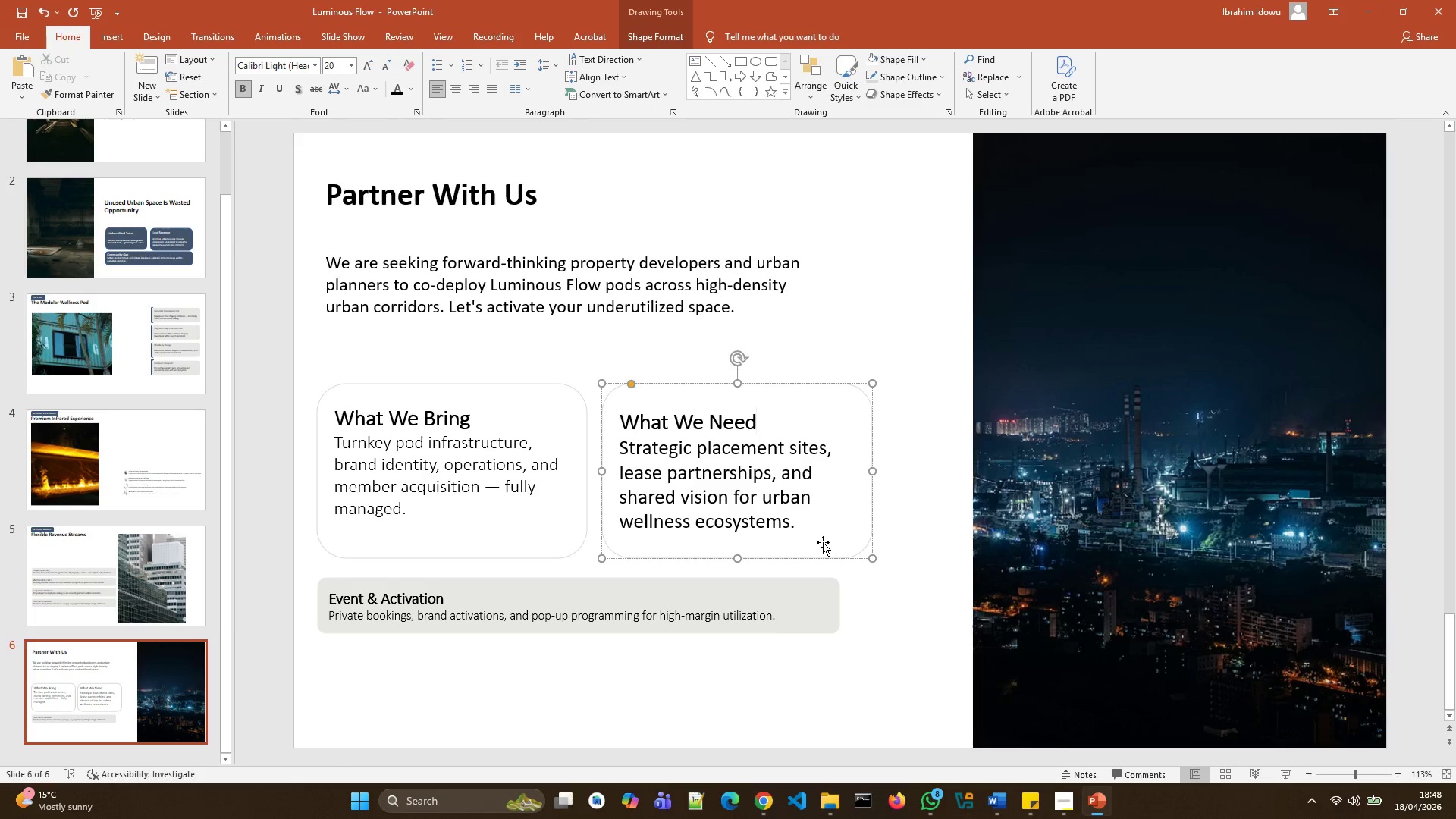 
left_click_drag(start_coordinate=[811, 542], to_coordinate=[815, 538])
 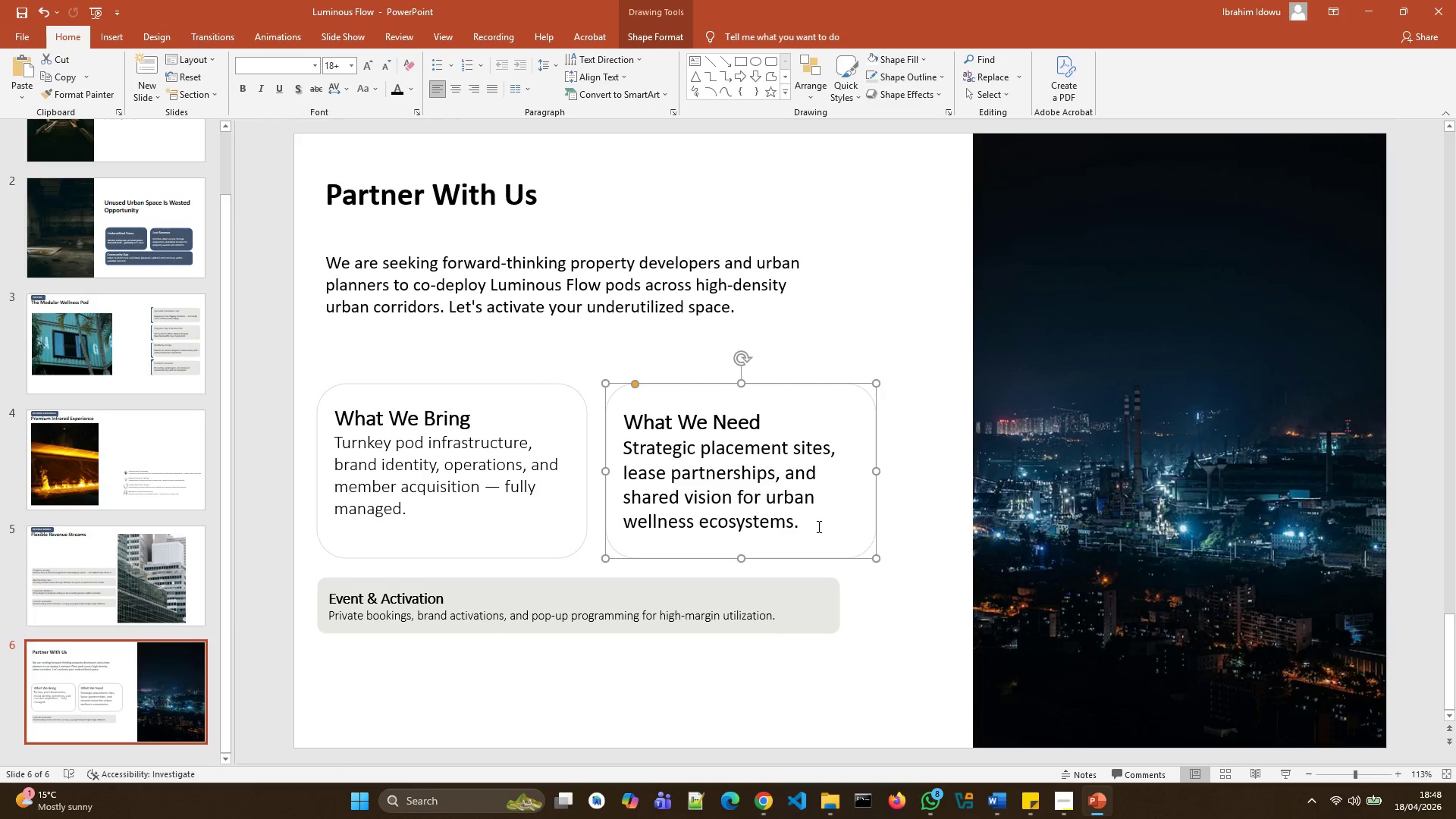 
left_click([817, 522])
 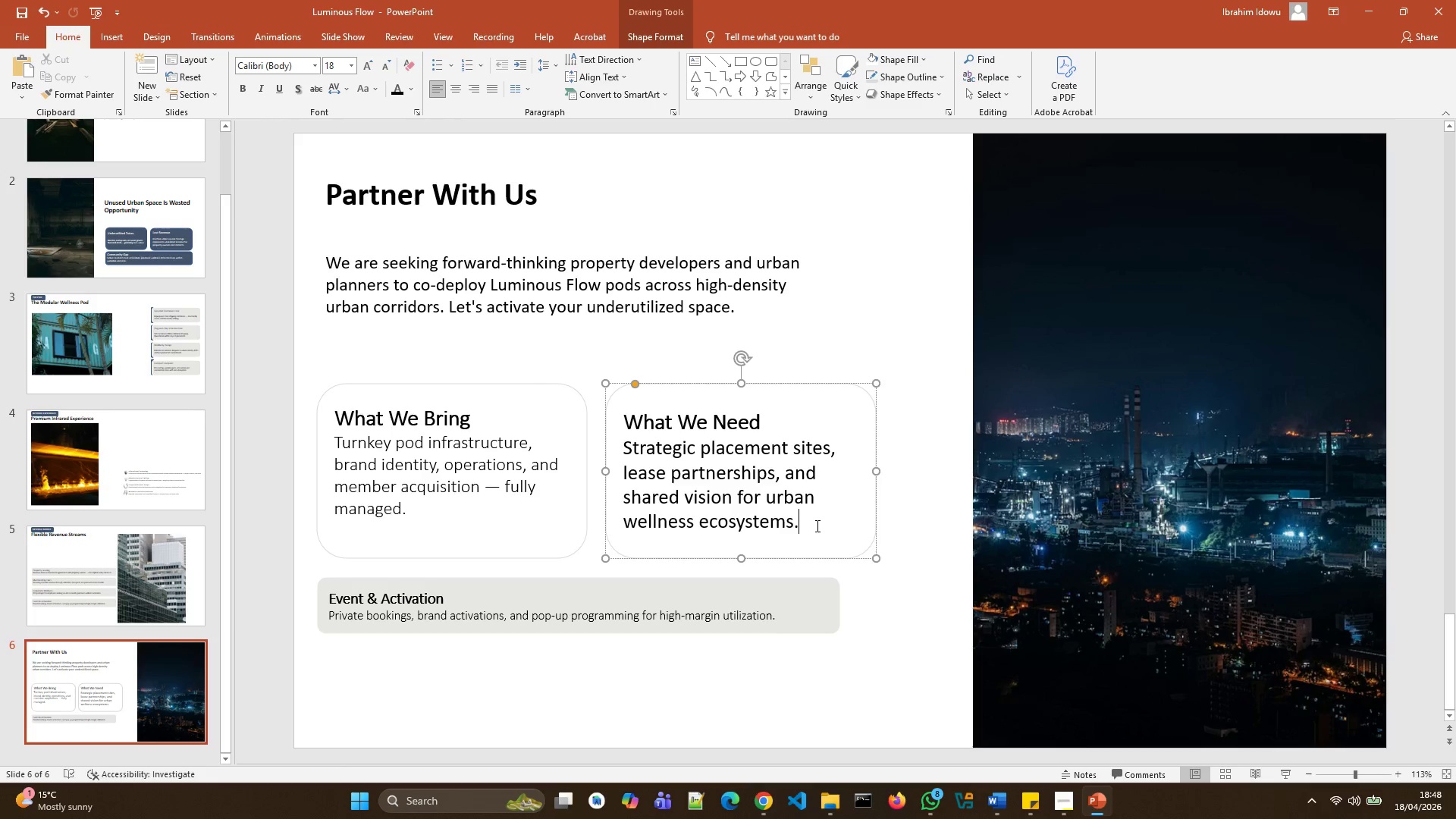 
left_click_drag(start_coordinate=[816, 526], to_coordinate=[632, 456])
 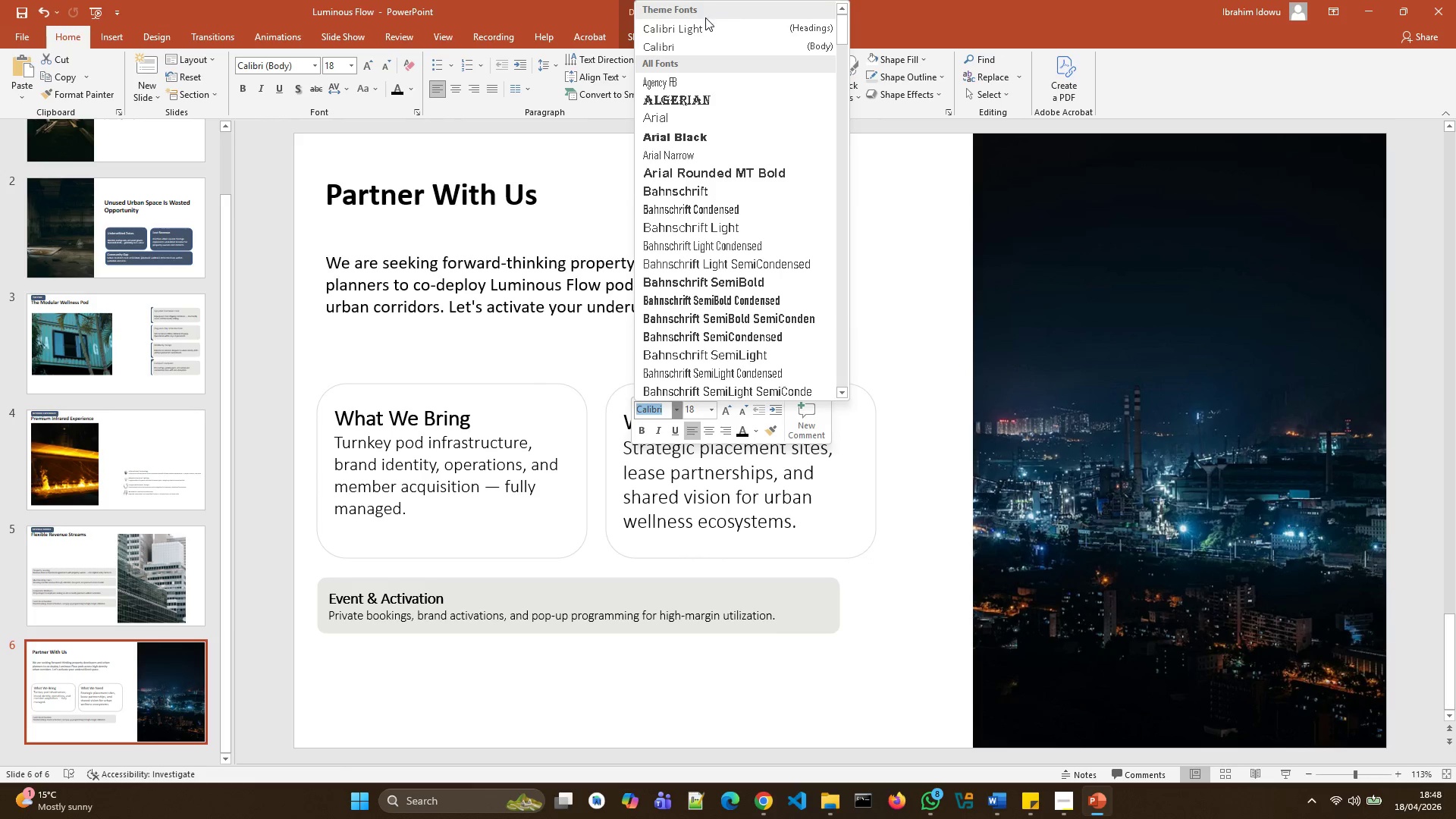 
left_click([705, 26])
 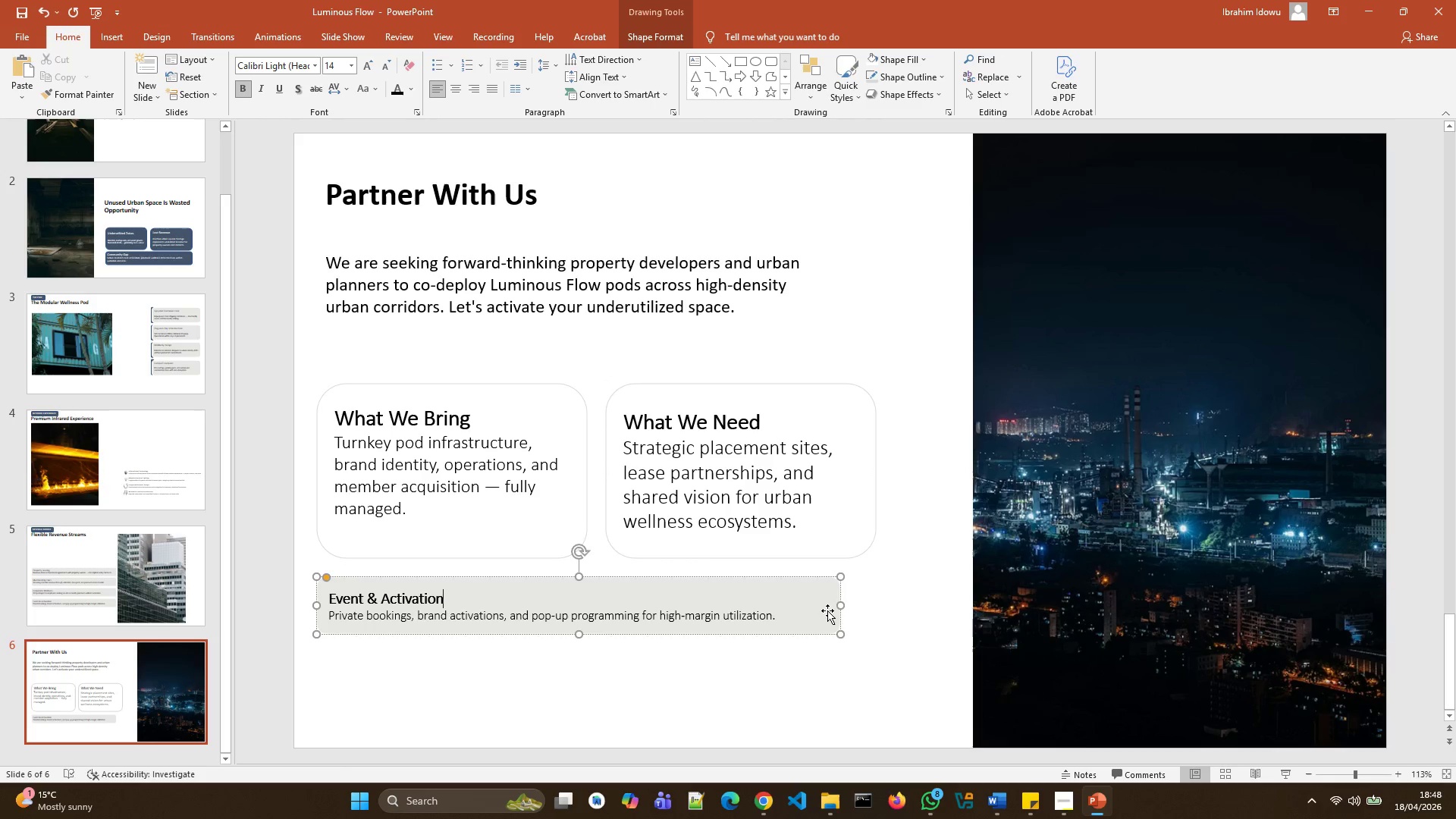 
wait(7.59)
 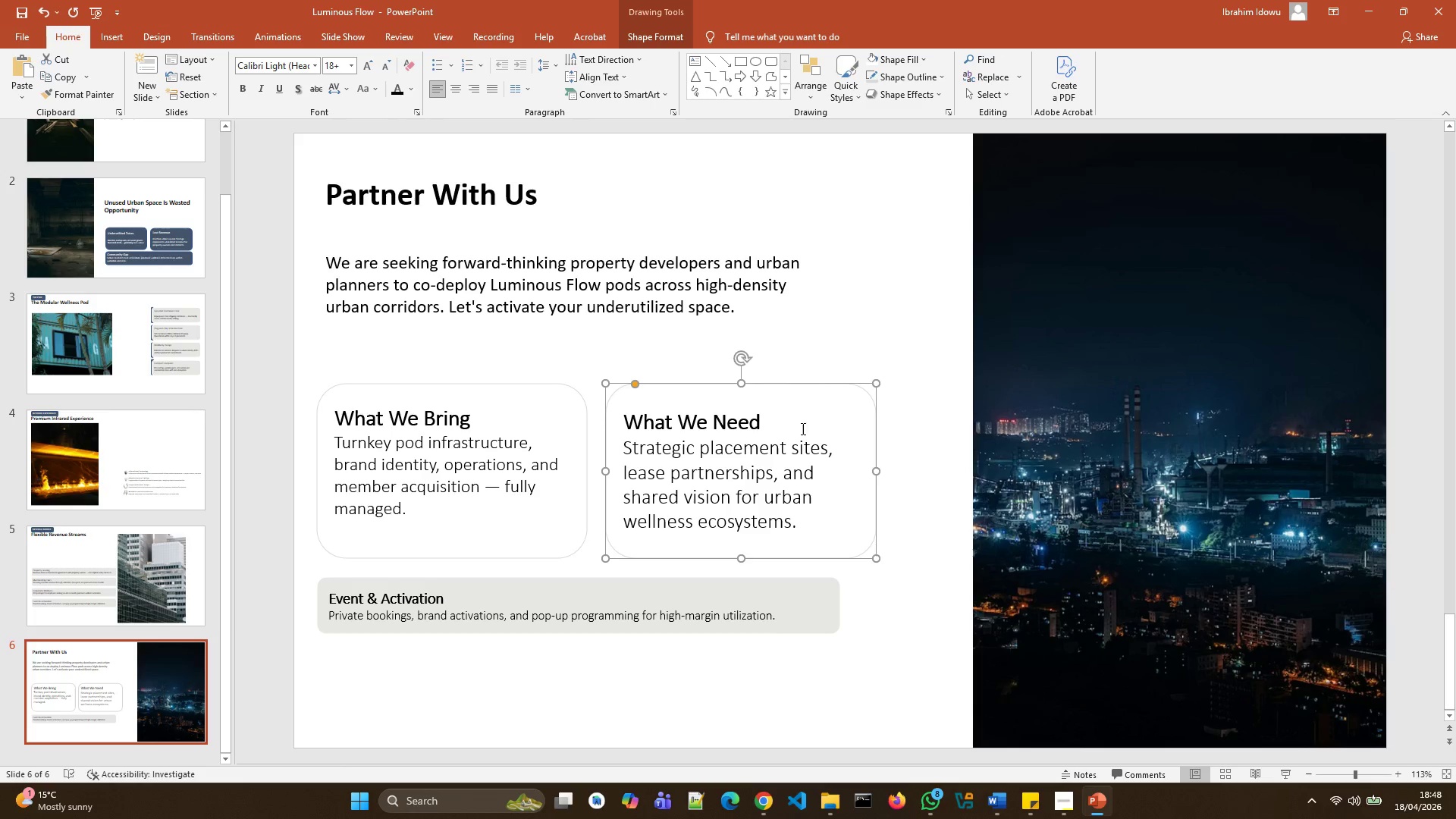 
left_click_drag(start_coordinate=[840, 608], to_coordinate=[876, 606])
 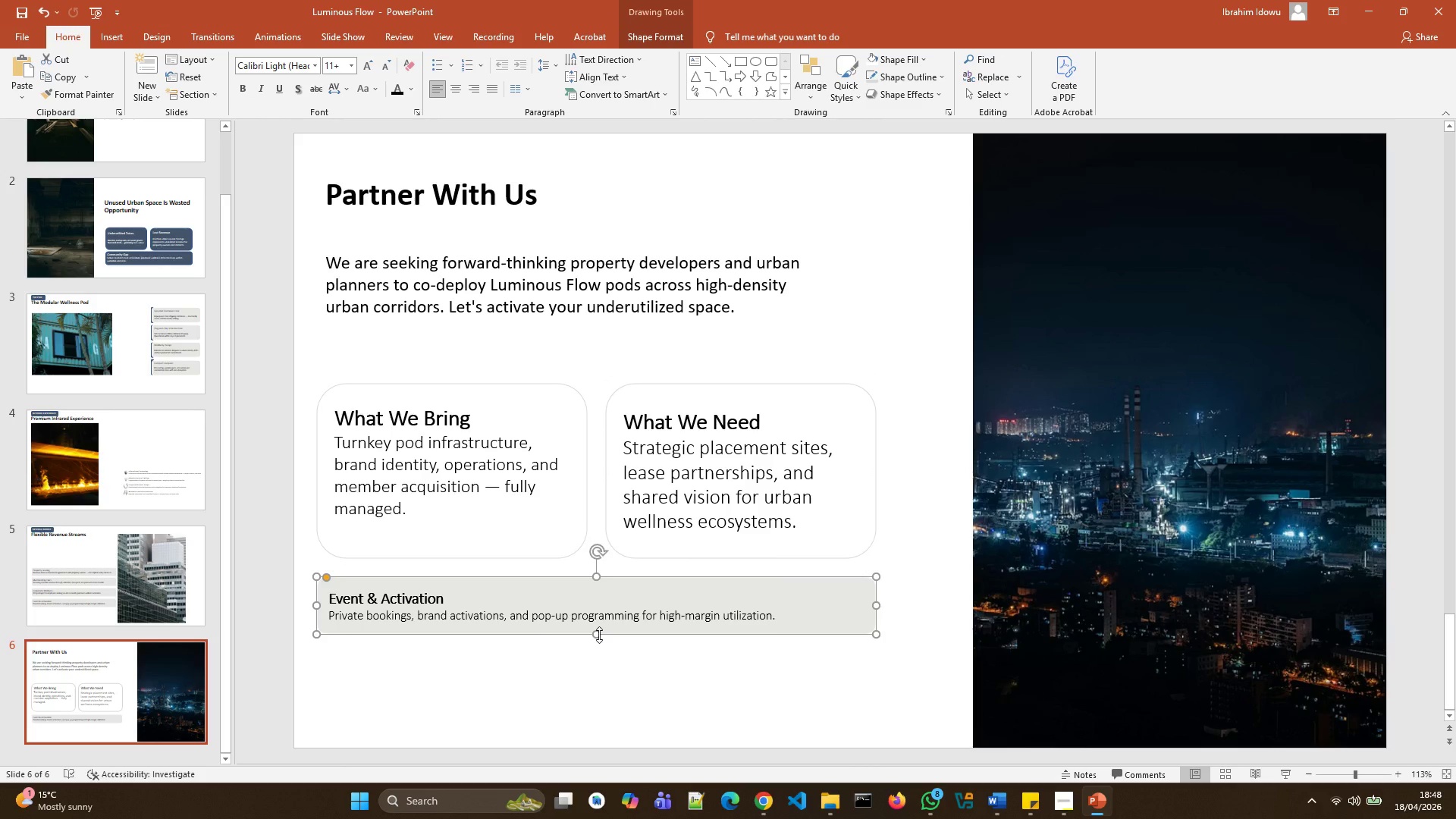 
left_click_drag(start_coordinate=[599, 635], to_coordinate=[617, 686])
 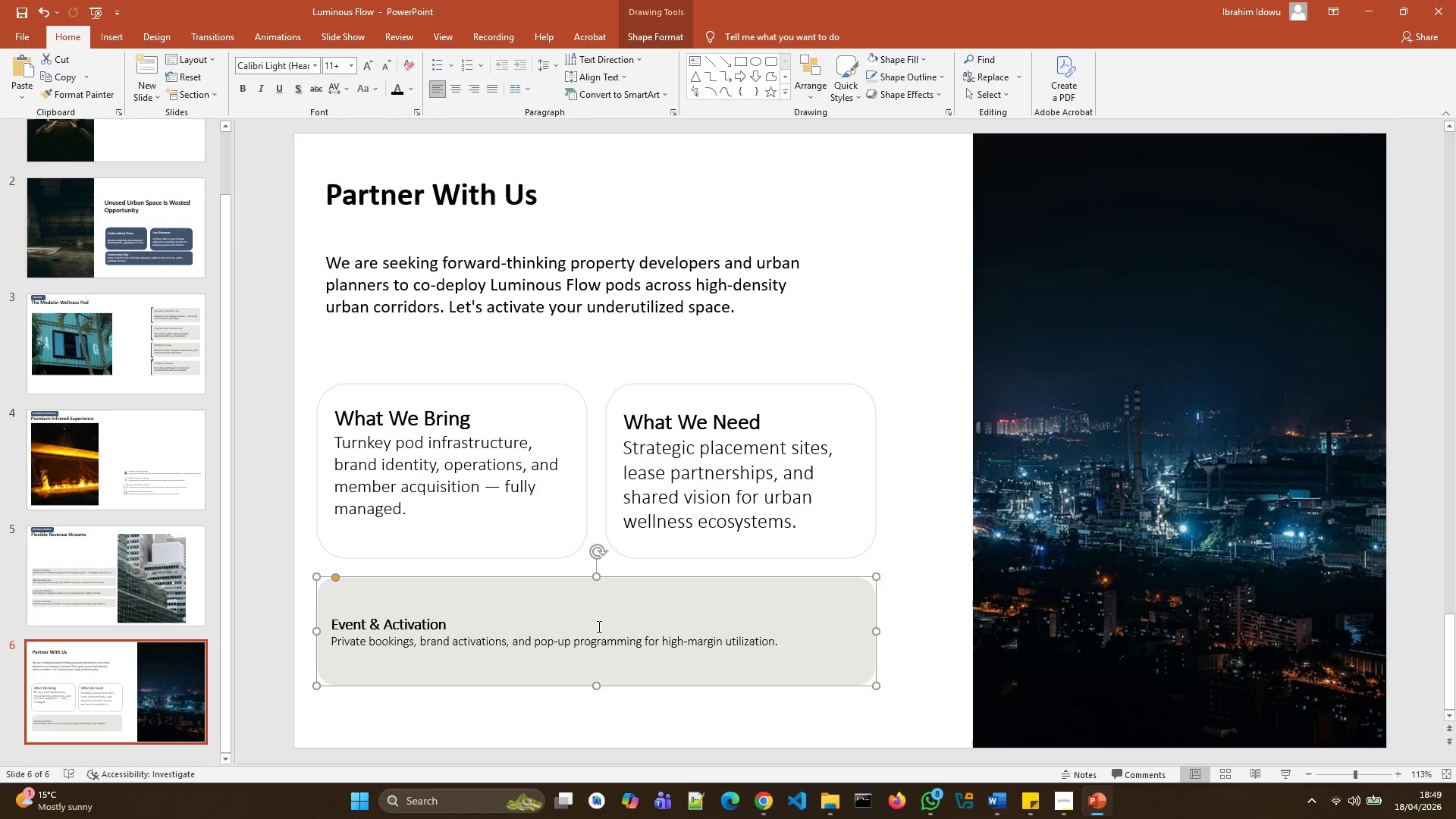 
left_click([598, 626])
 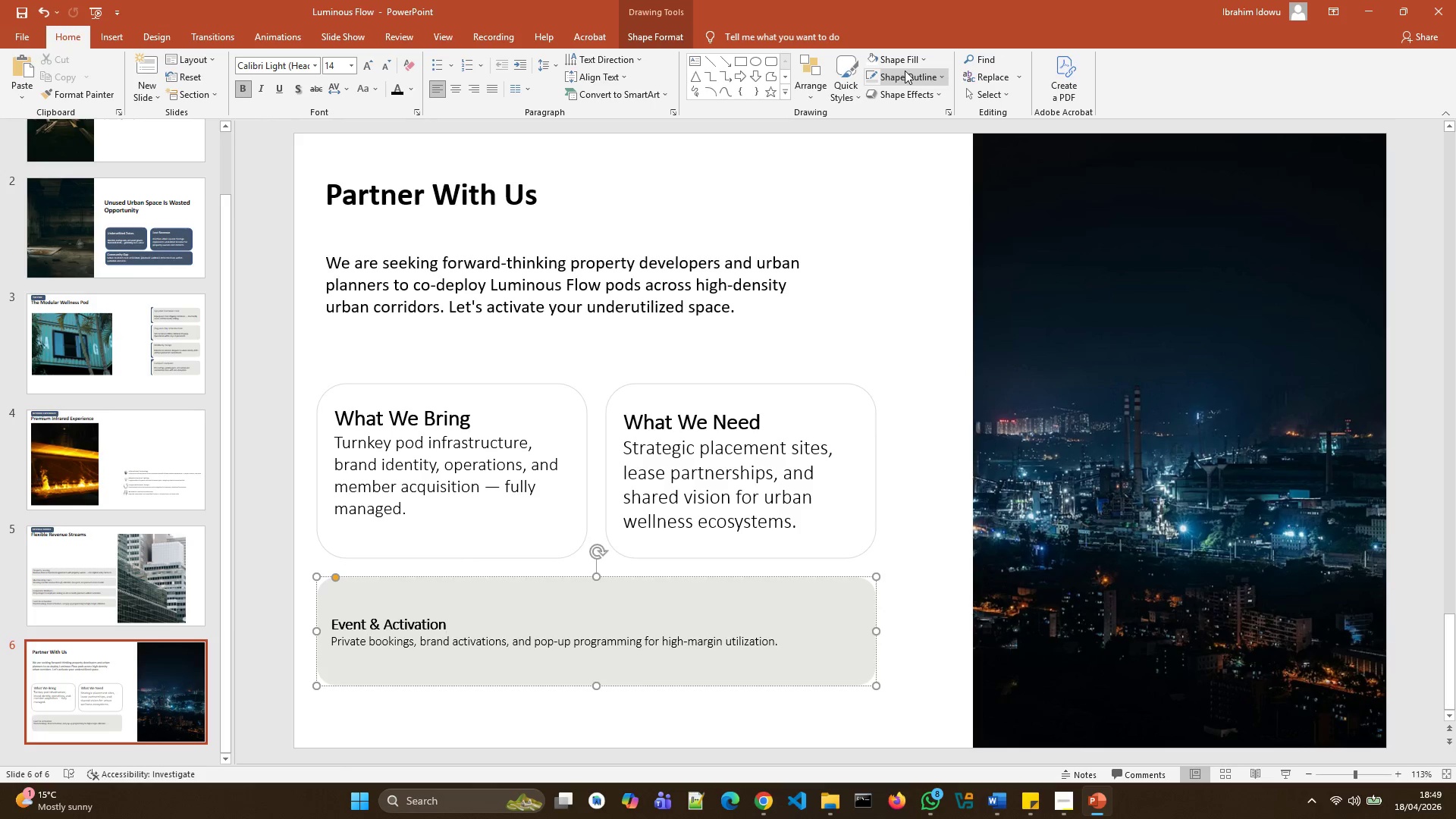 
left_click([905, 71])
 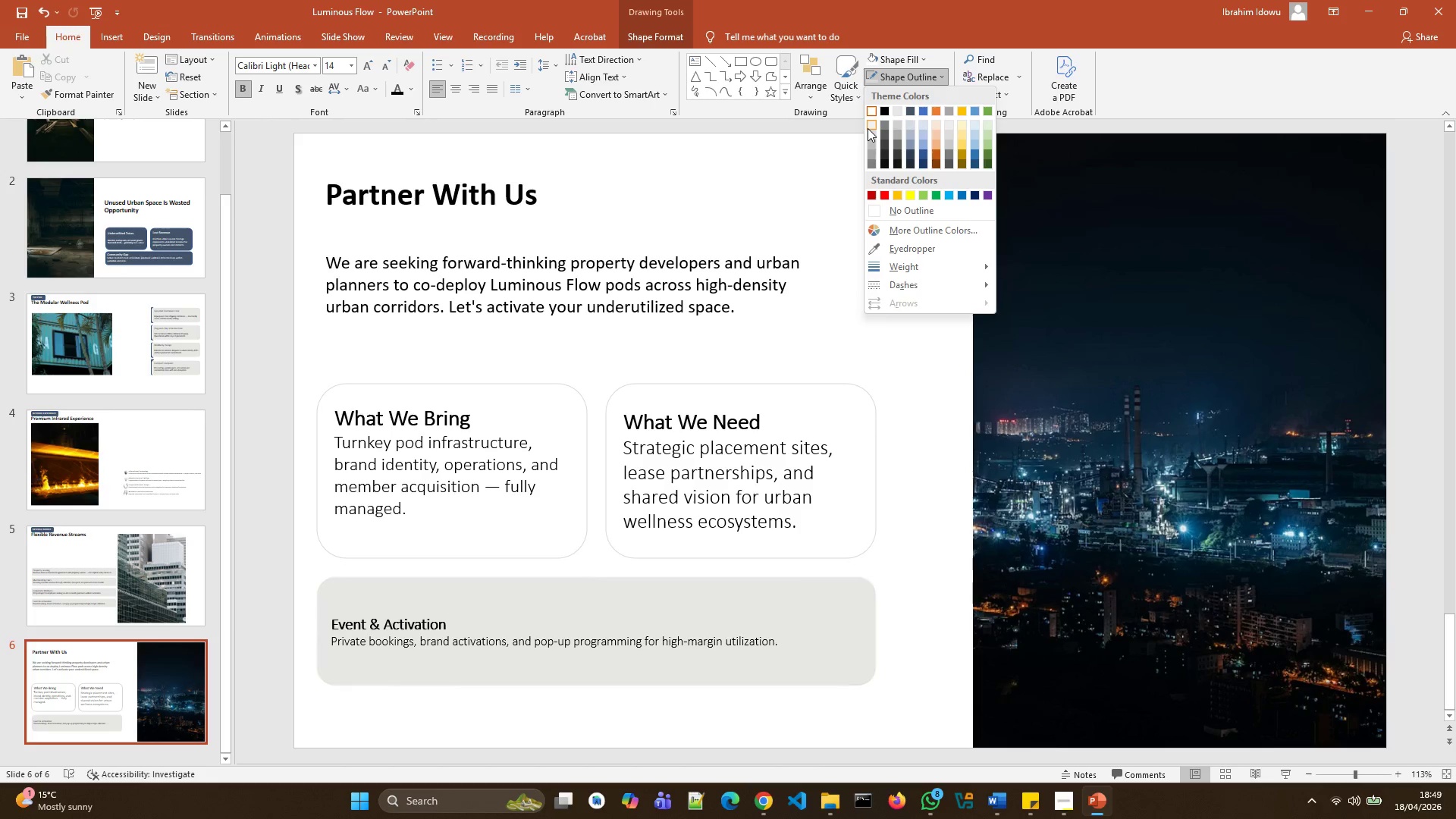 
left_click([868, 127])
 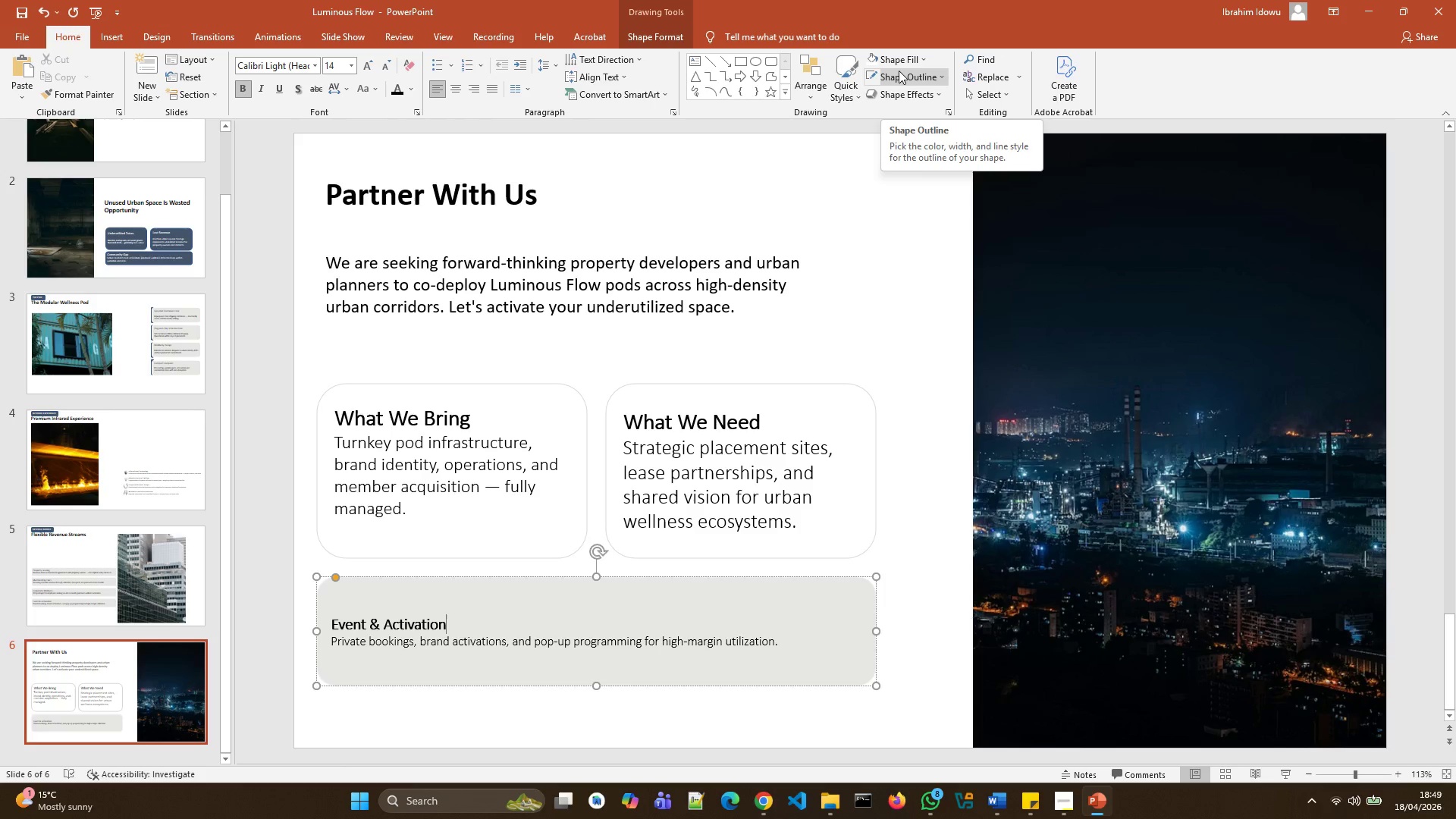 
left_click([899, 67])
 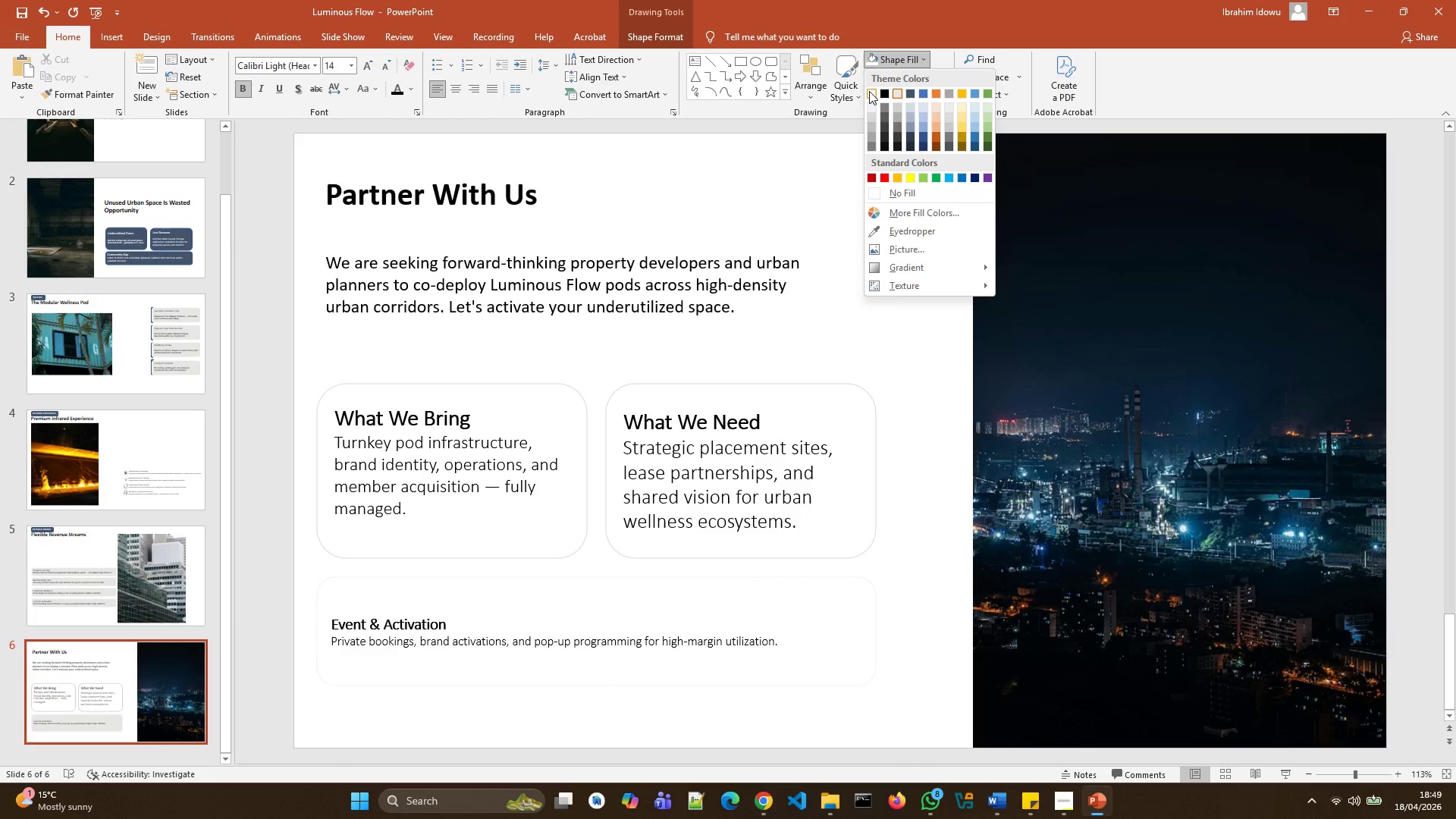 
left_click([869, 91])
 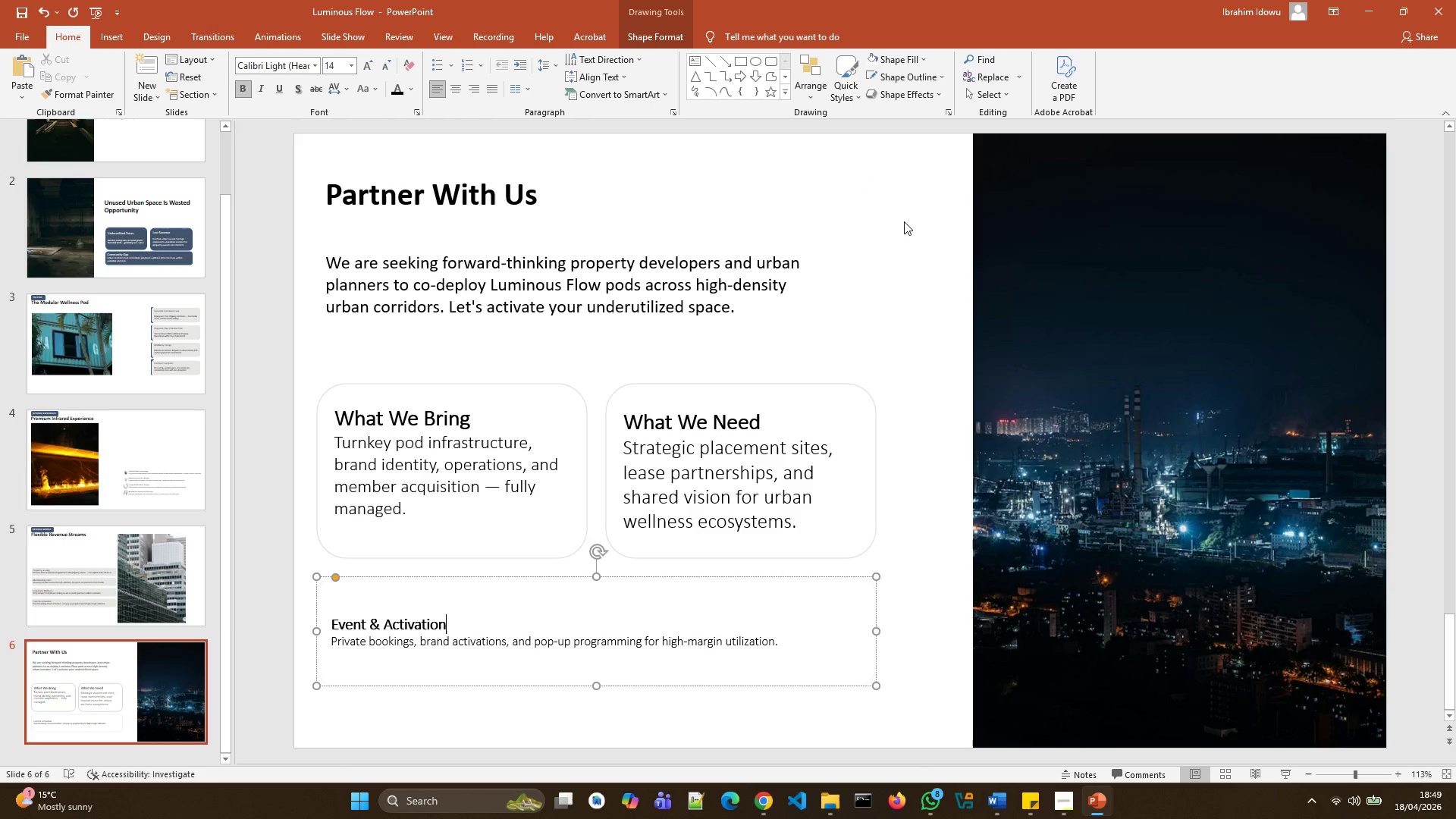 
left_click([899, 251])
 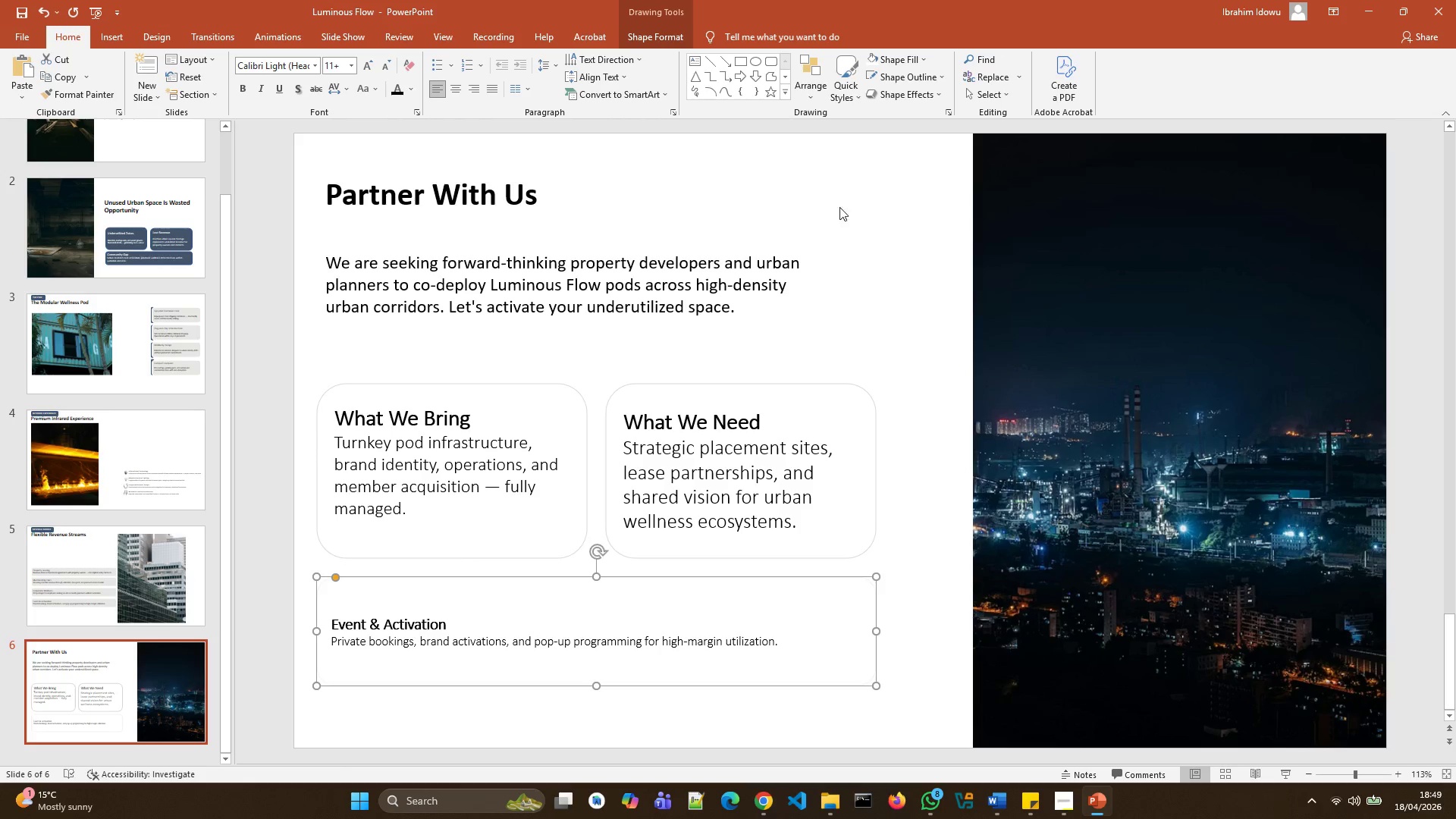 
wait(6.8)
 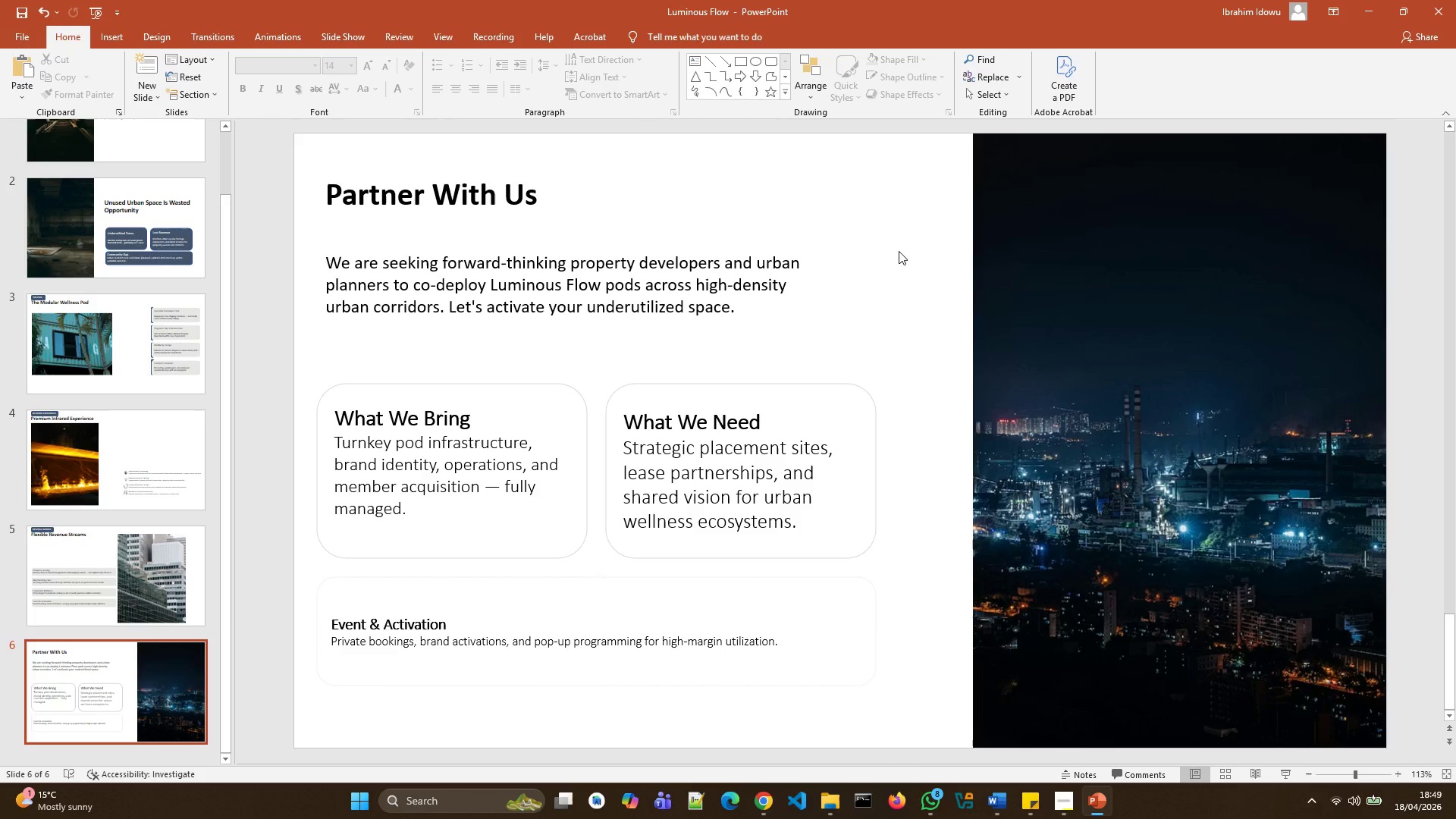 
left_click([915, 74])
 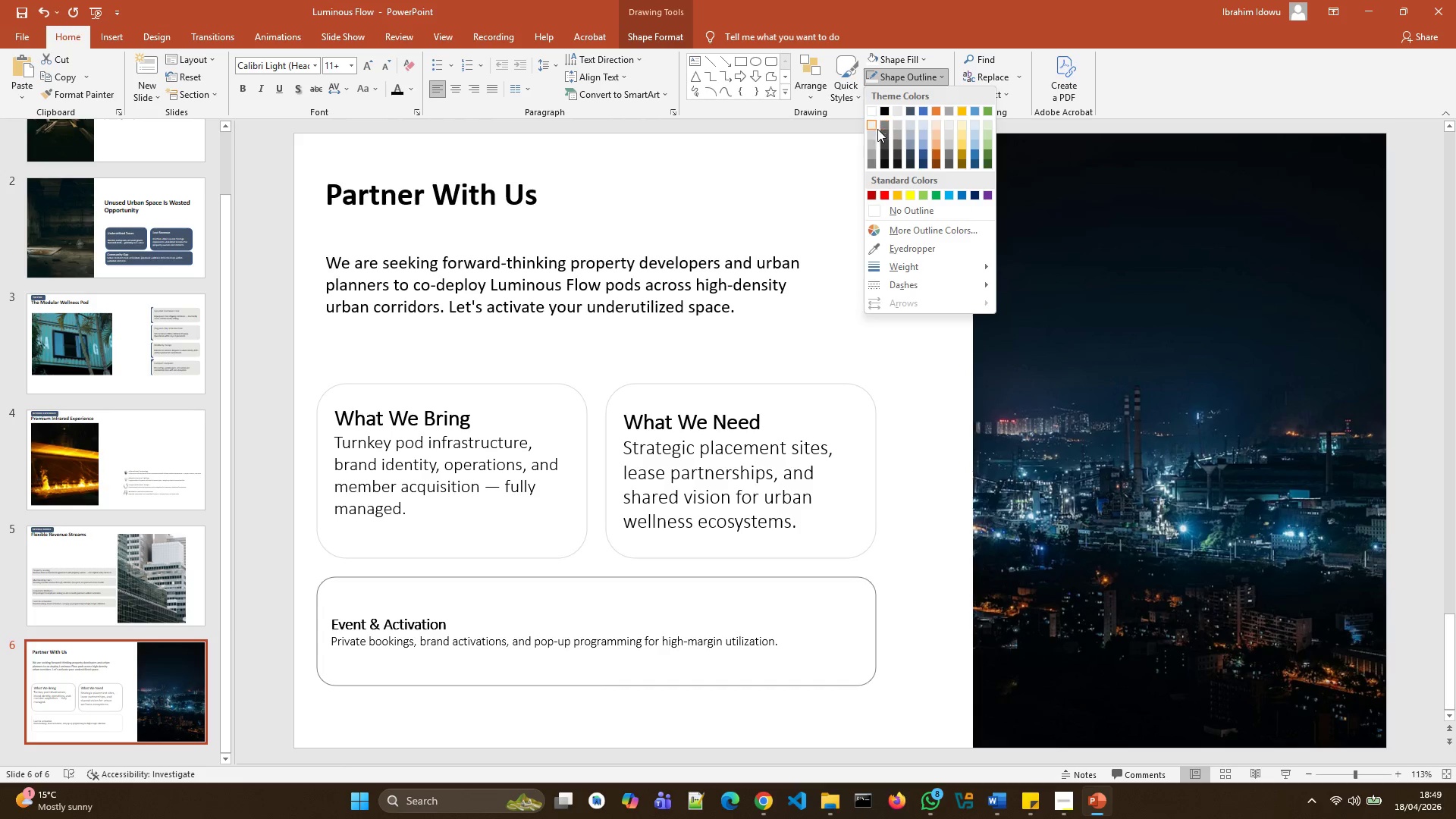 
left_click([871, 133])
 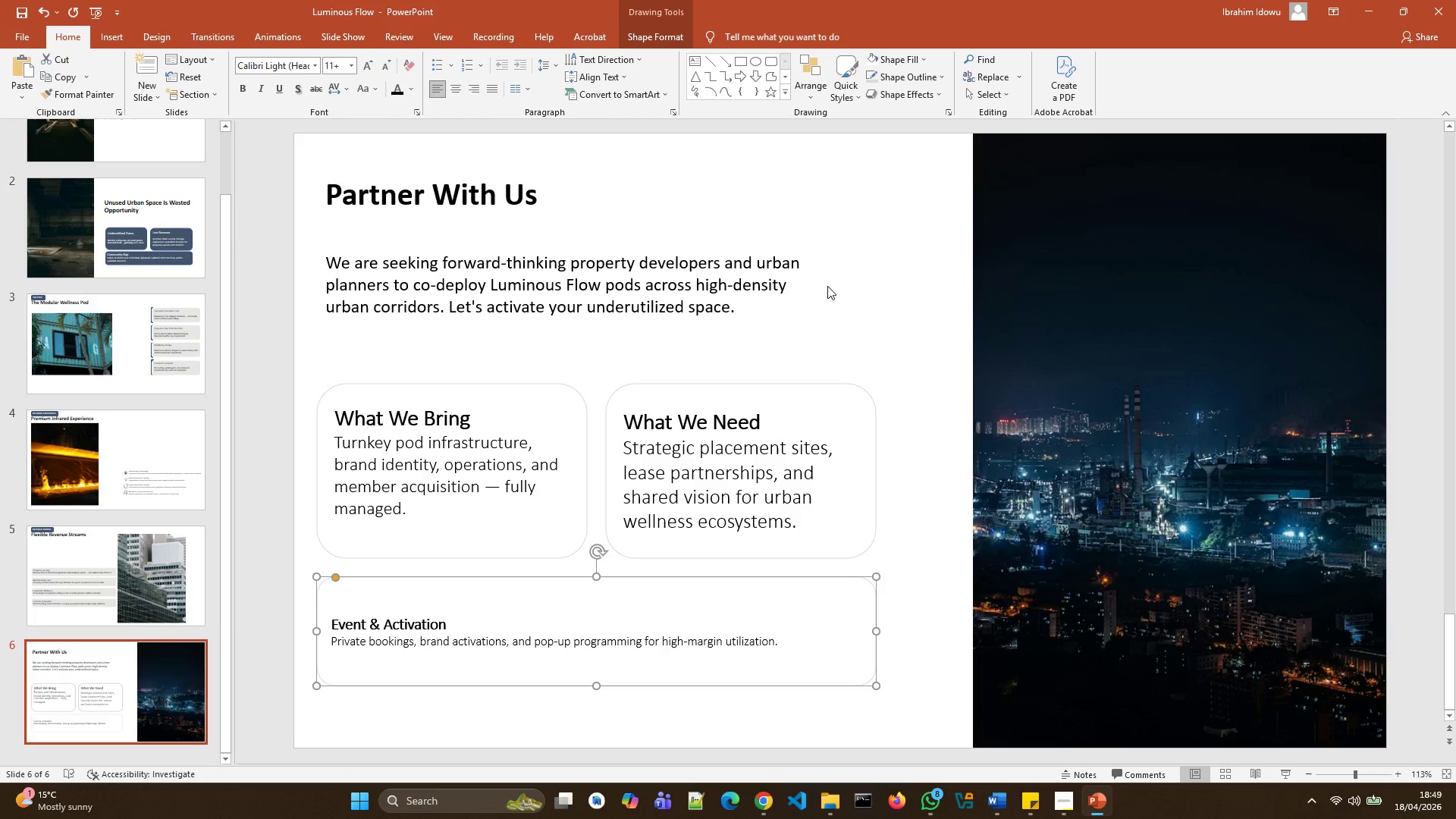 
left_click([827, 286])
 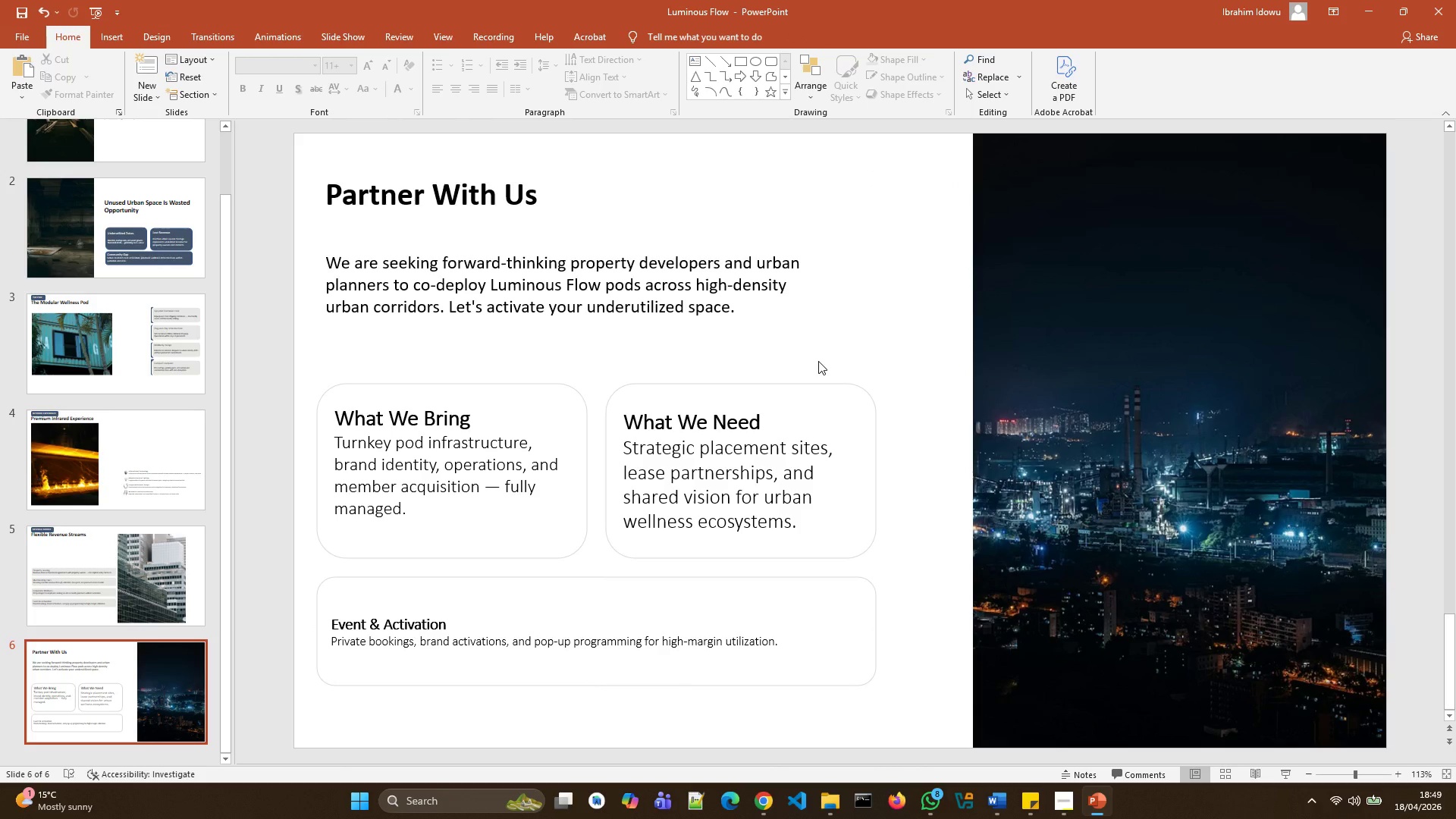 
wait(7.14)
 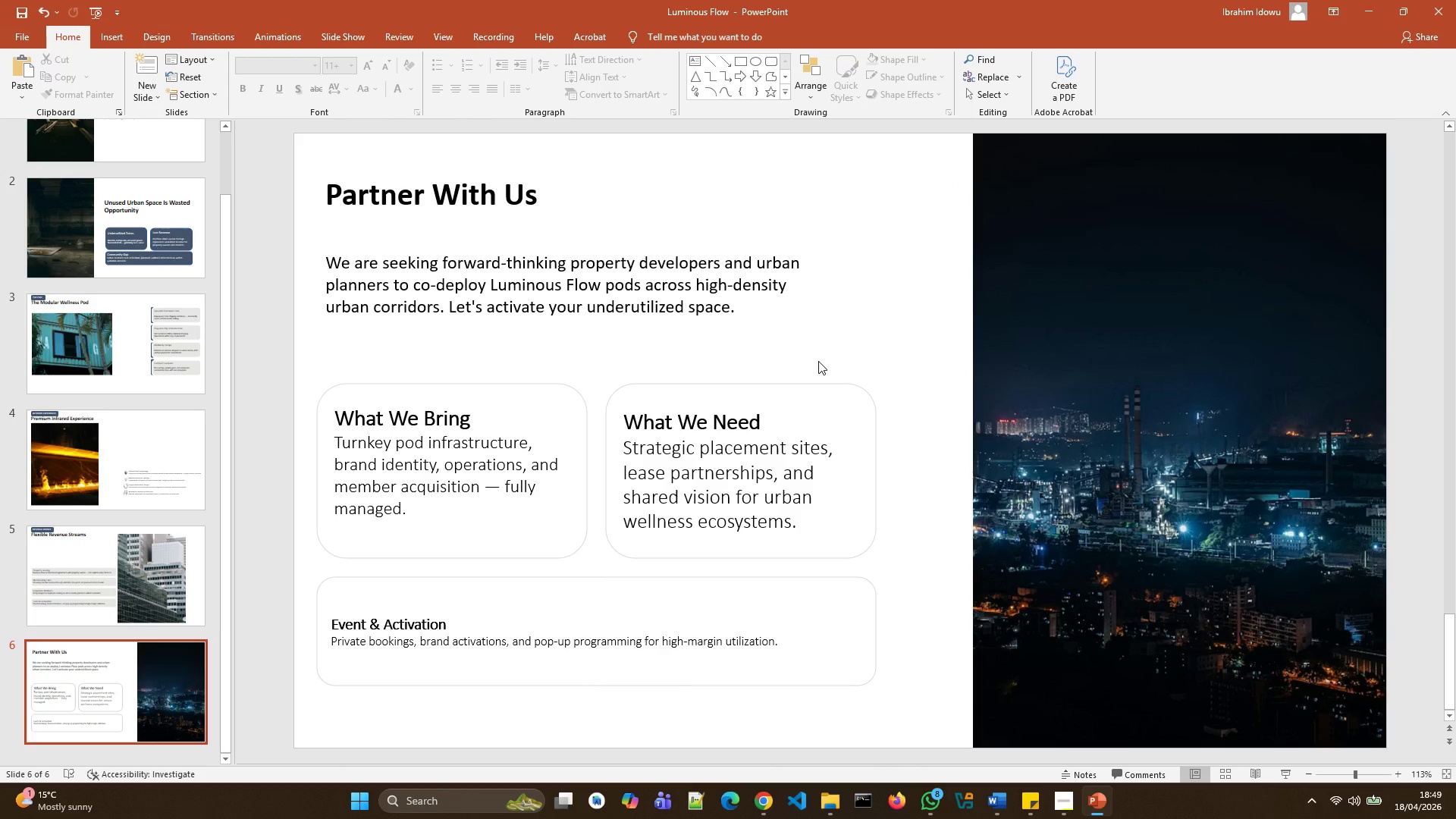 
key(Control+ControlLeft)
 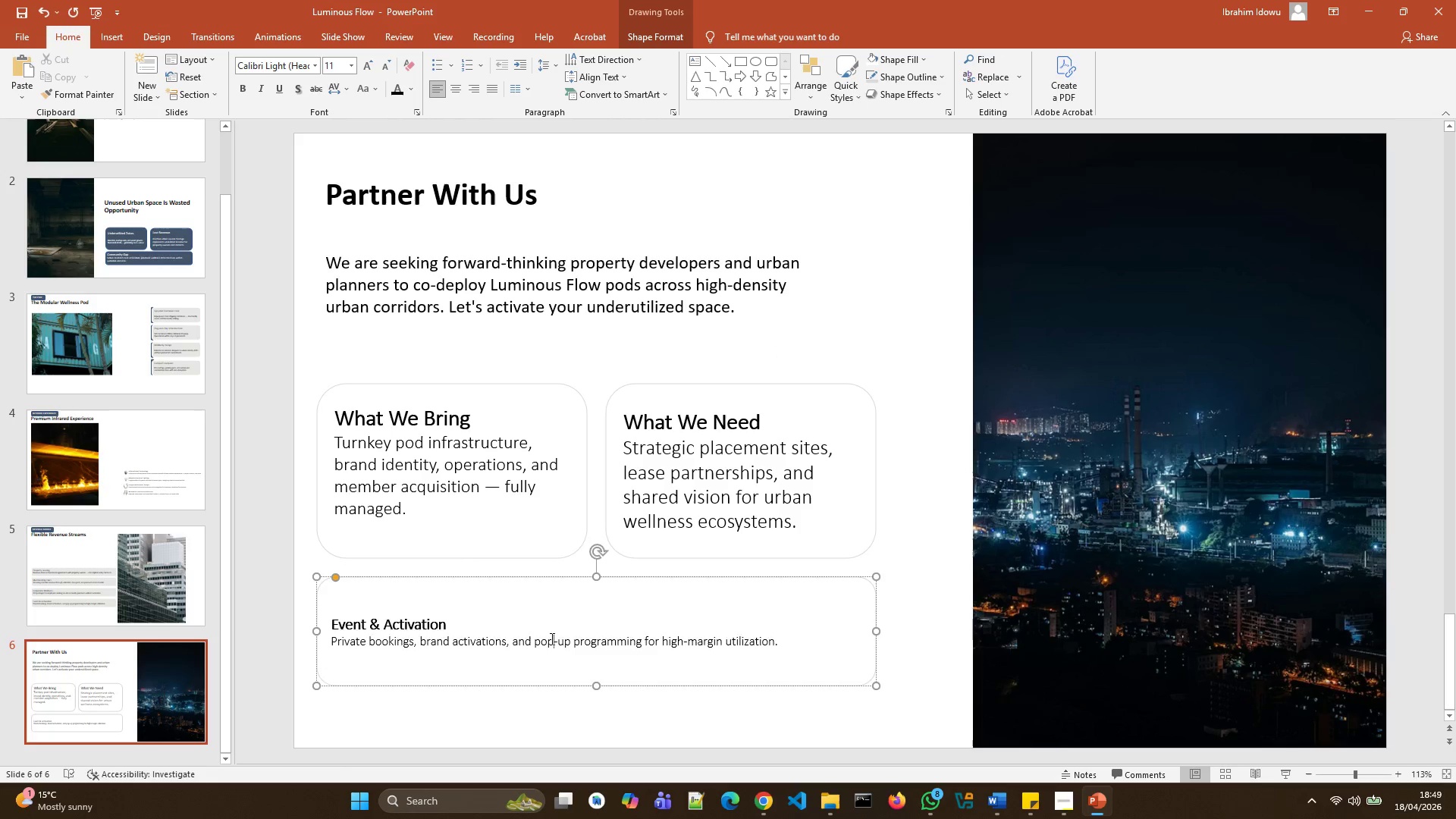 
key(Control+A)
 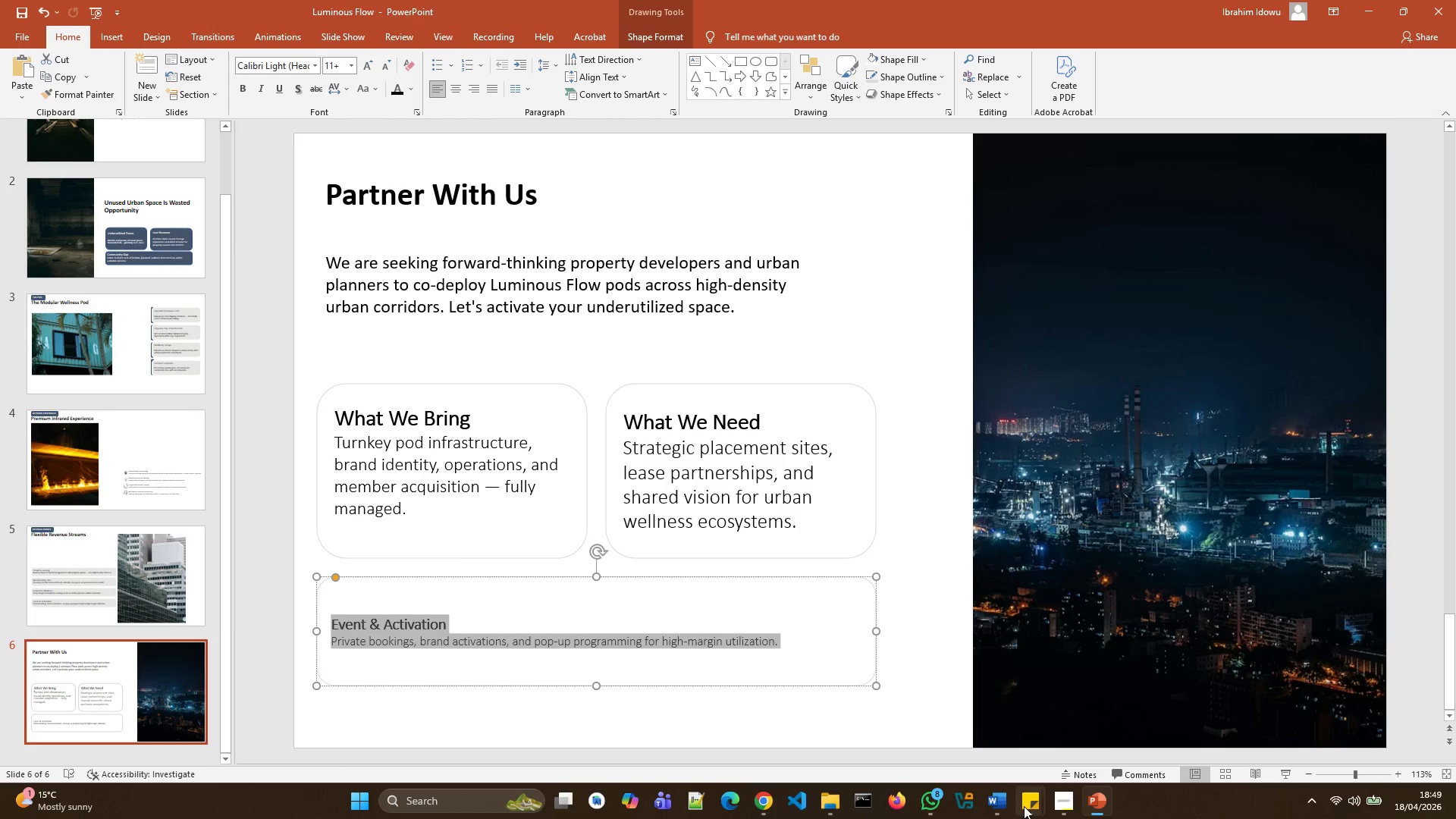 
left_click([1056, 705])
 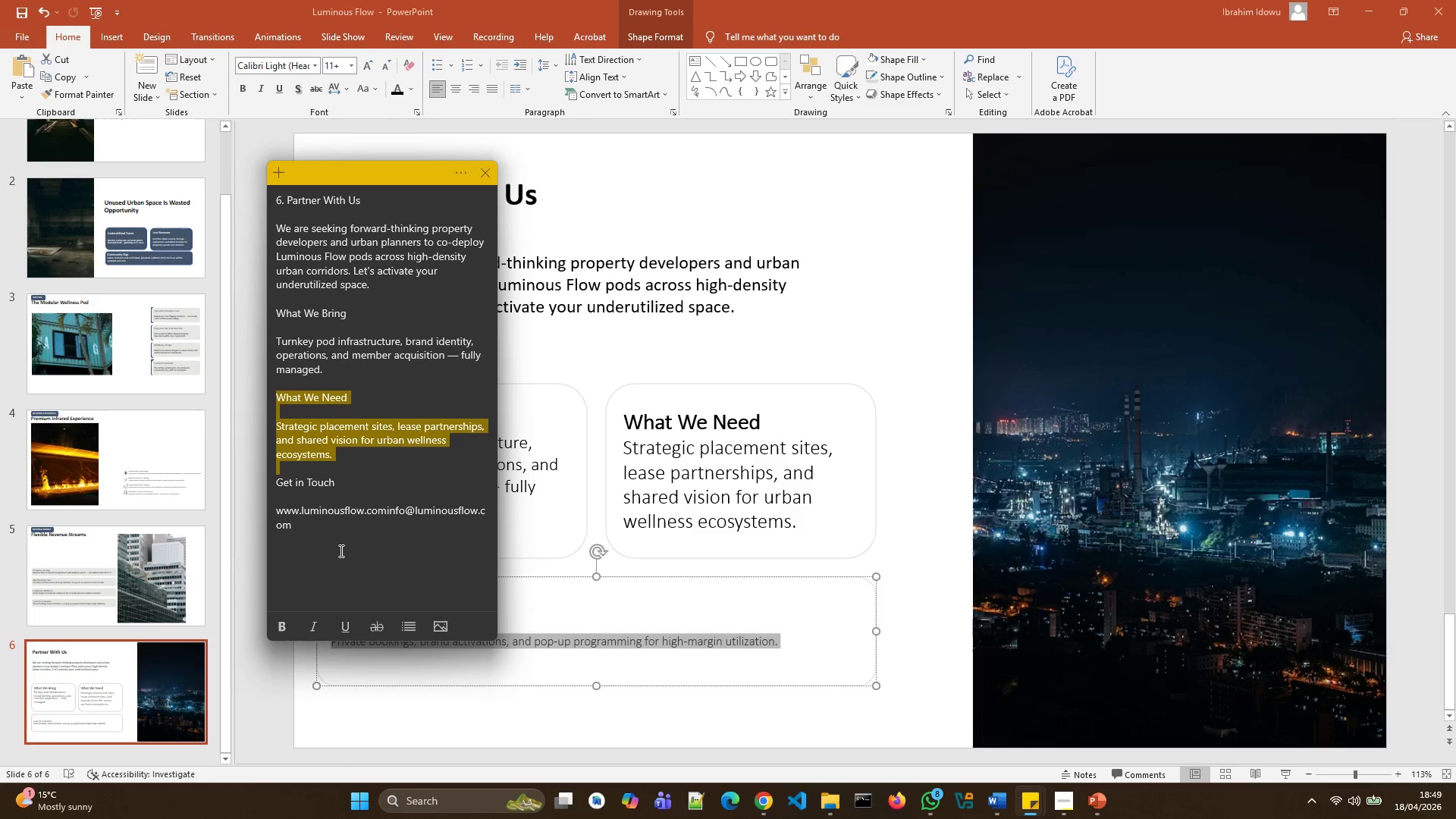 
left_click_drag(start_coordinate=[340, 548], to_coordinate=[274, 478])
 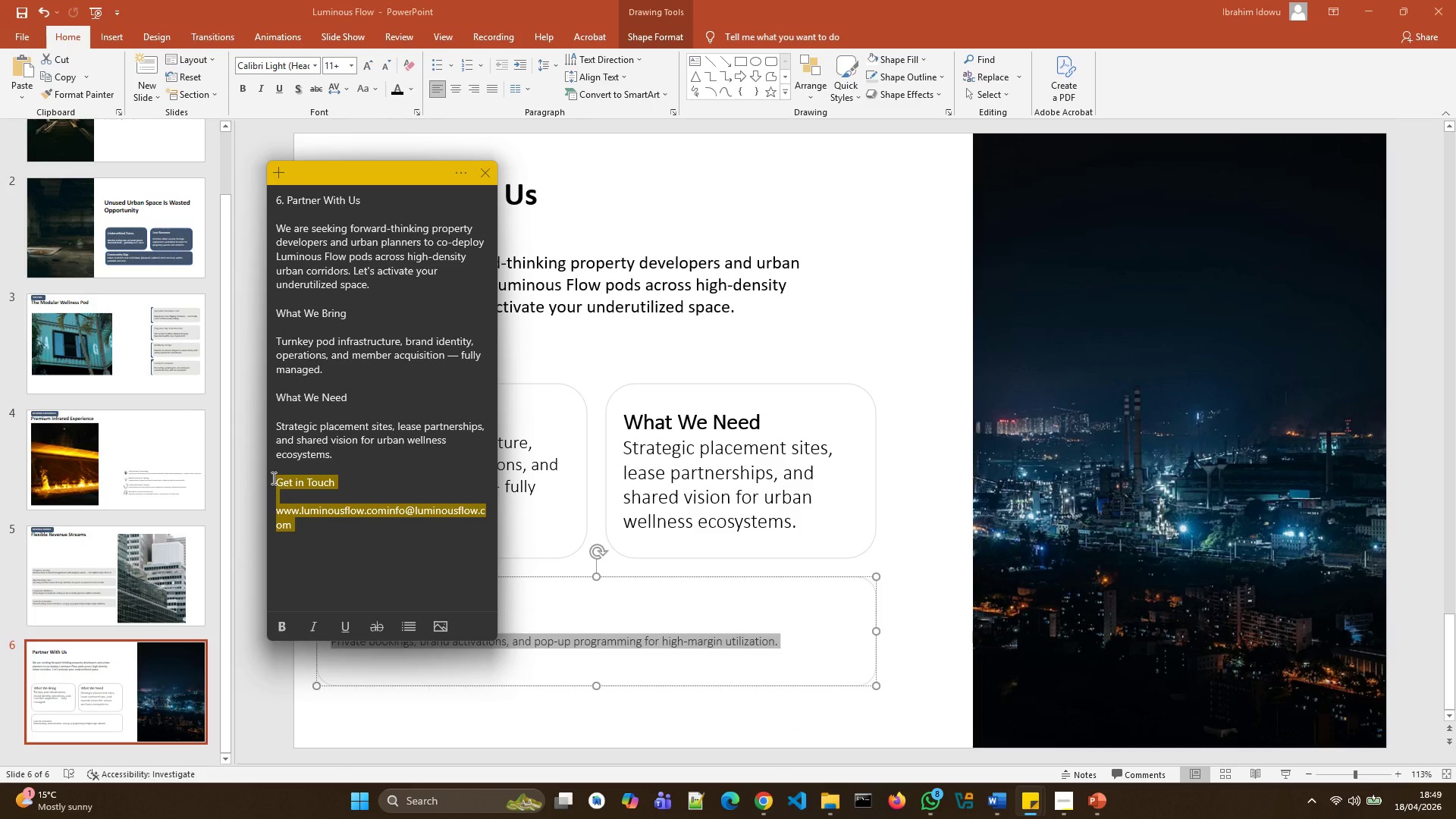 
key(Control+C)
 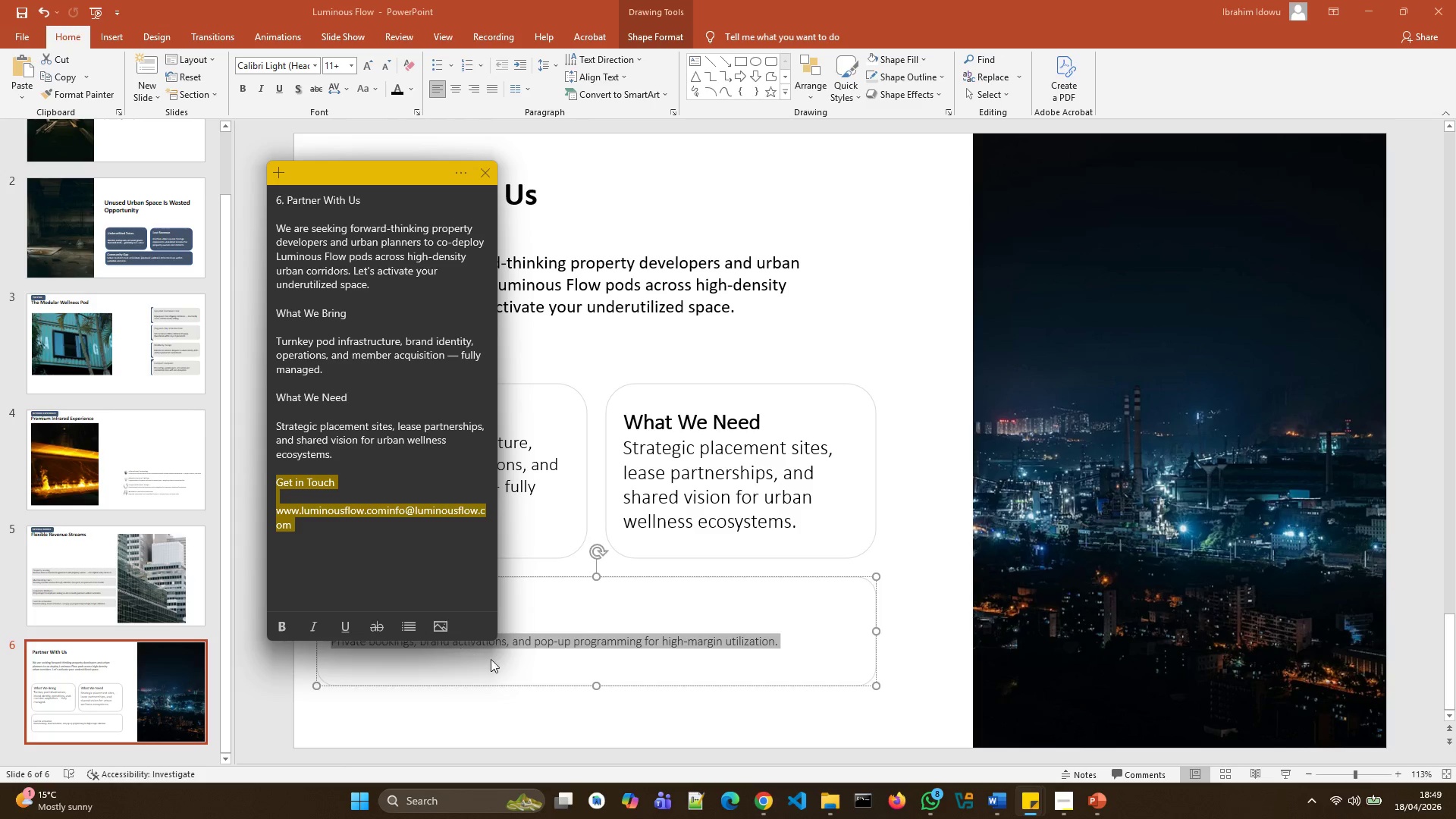 
left_click([496, 659])
 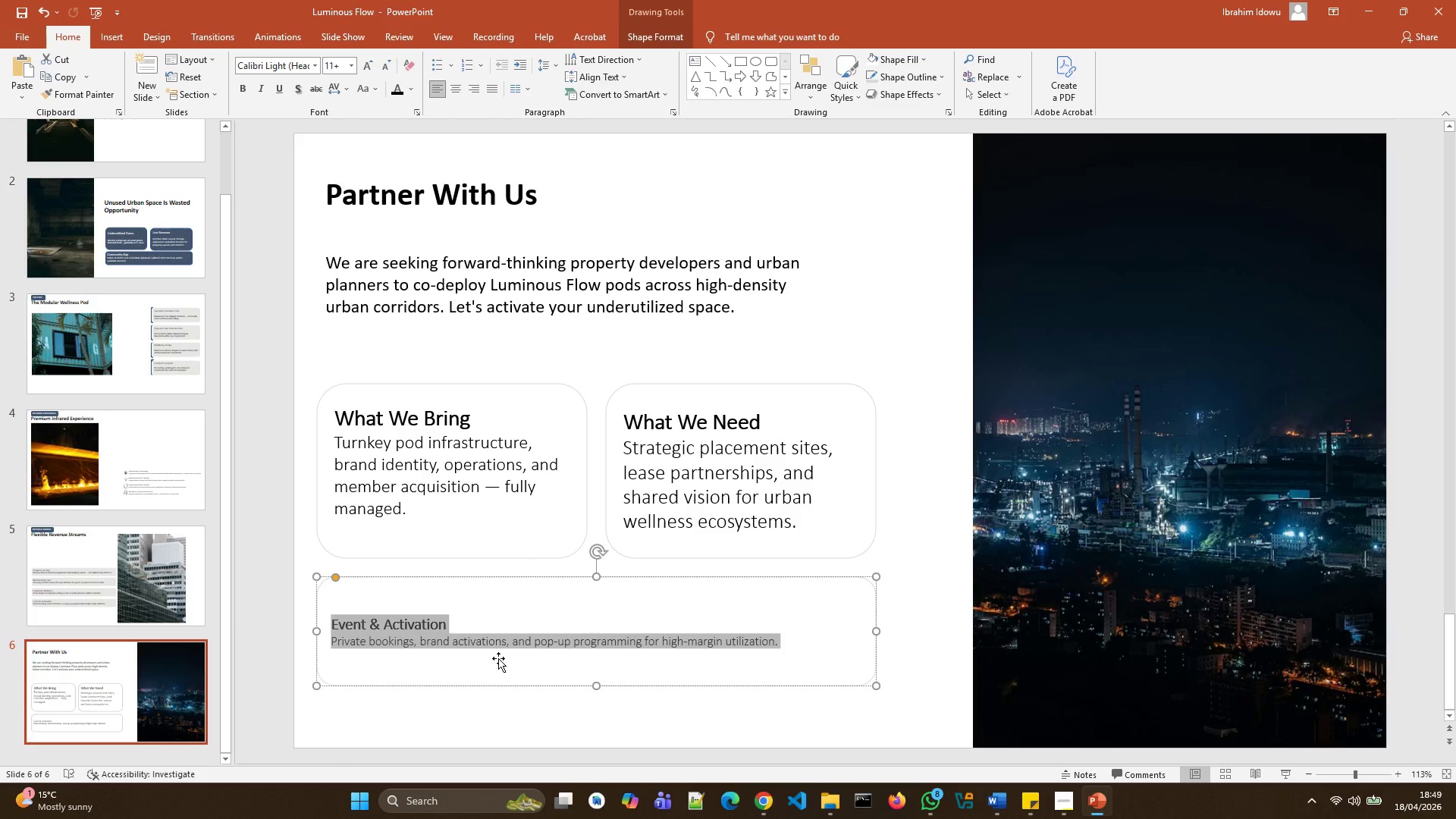 
key(Control+V)
 